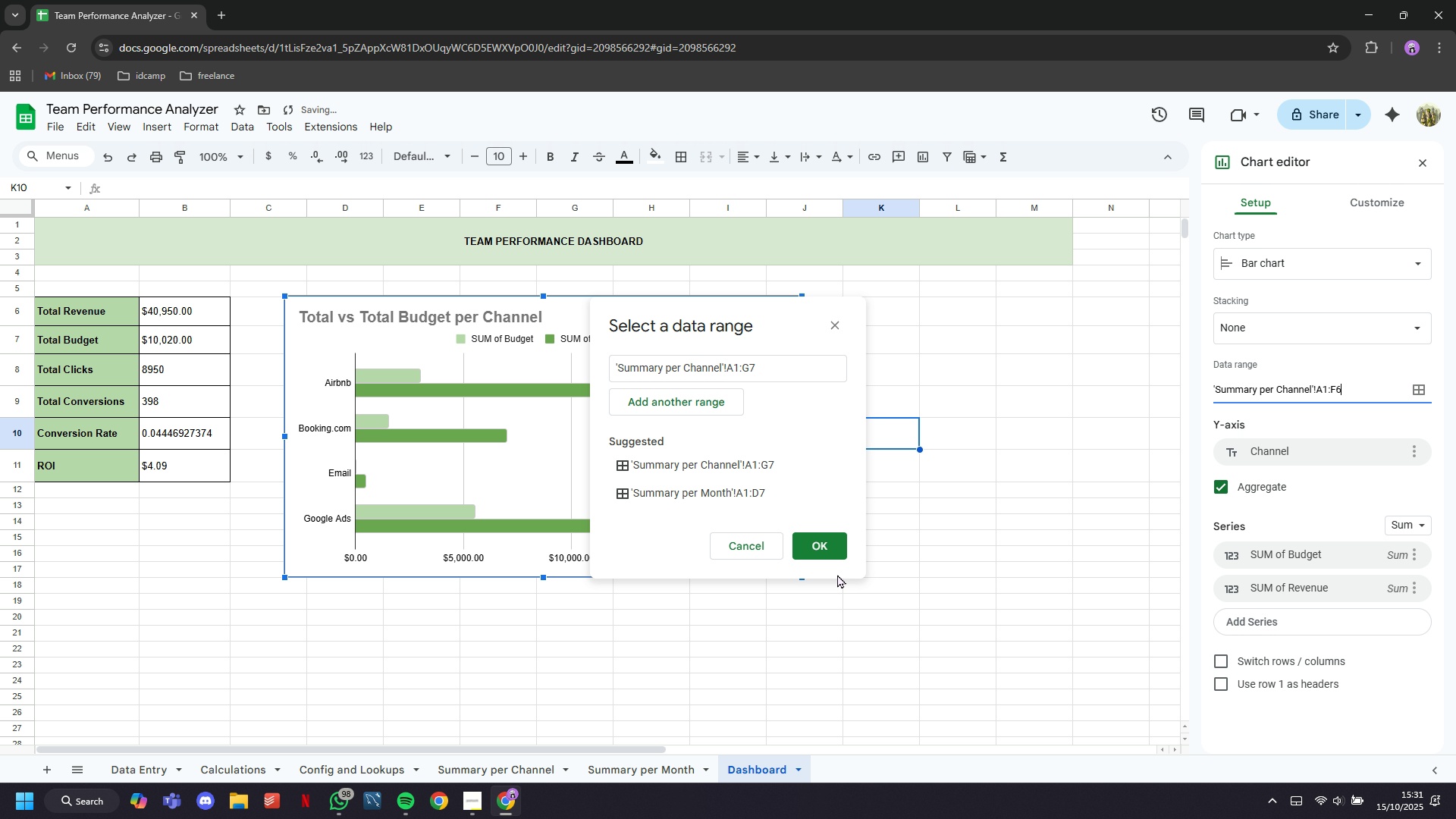 
double_click([827, 548])
 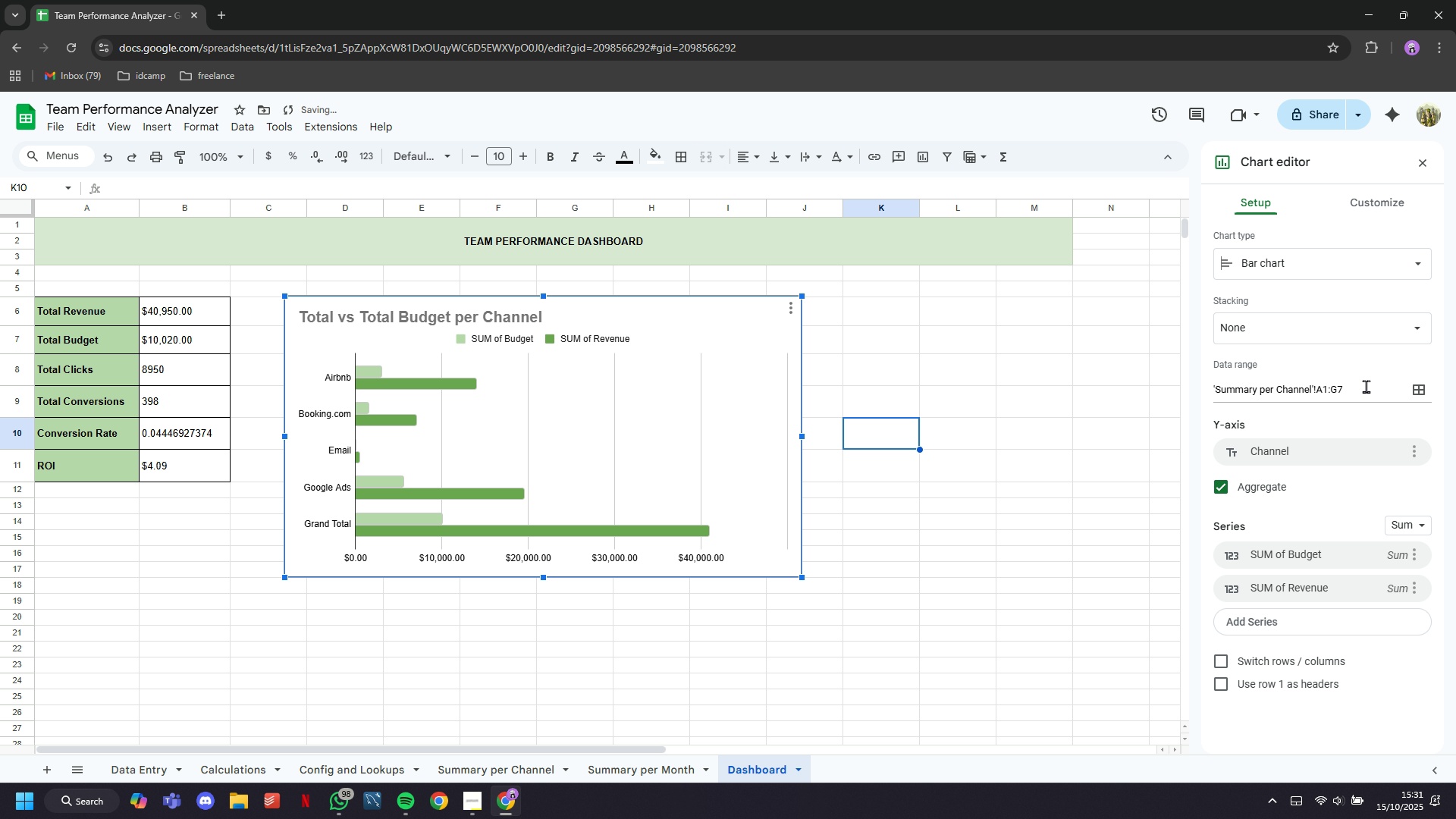 
left_click([1366, 386])
 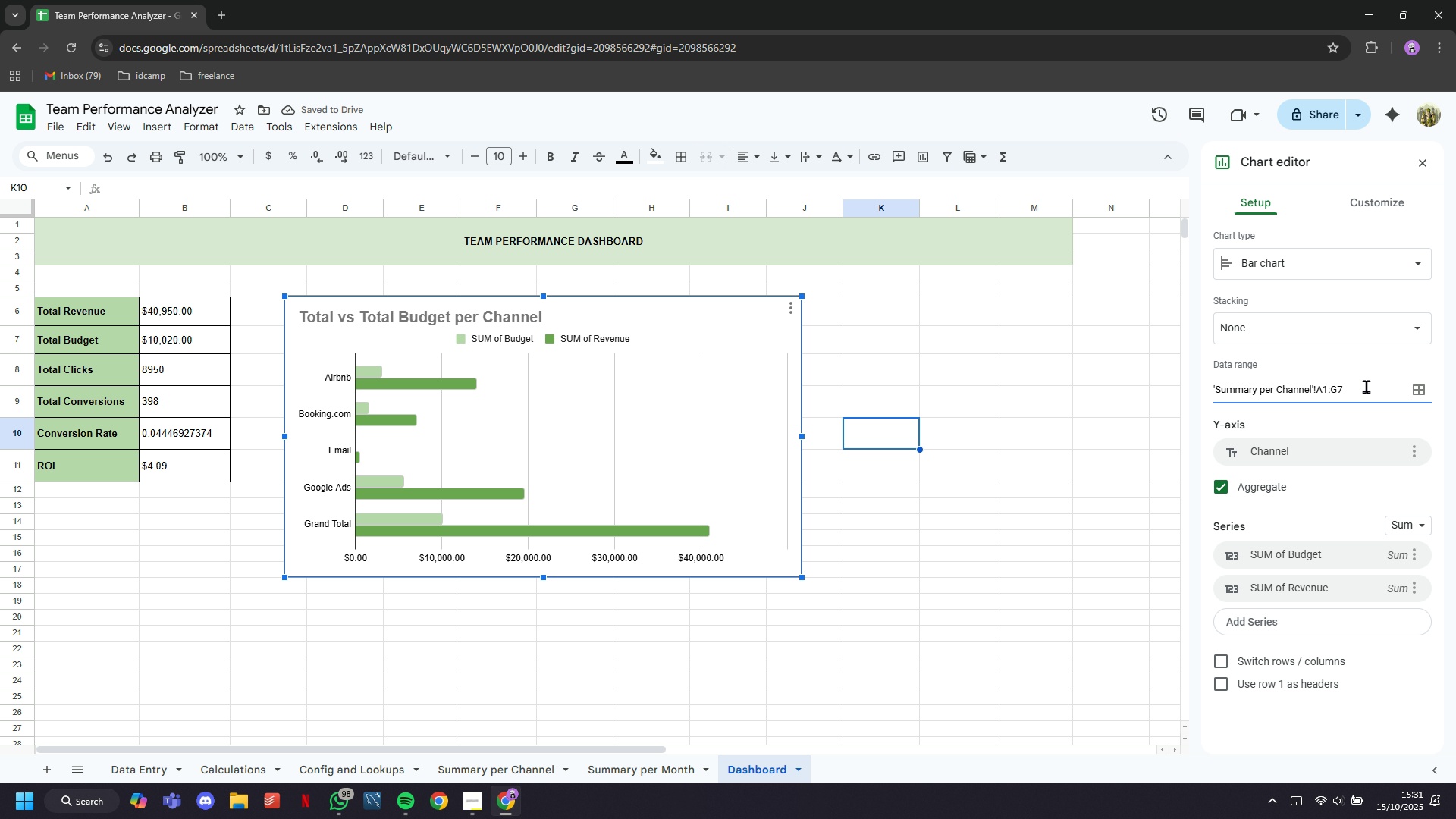 
key(Backspace)
 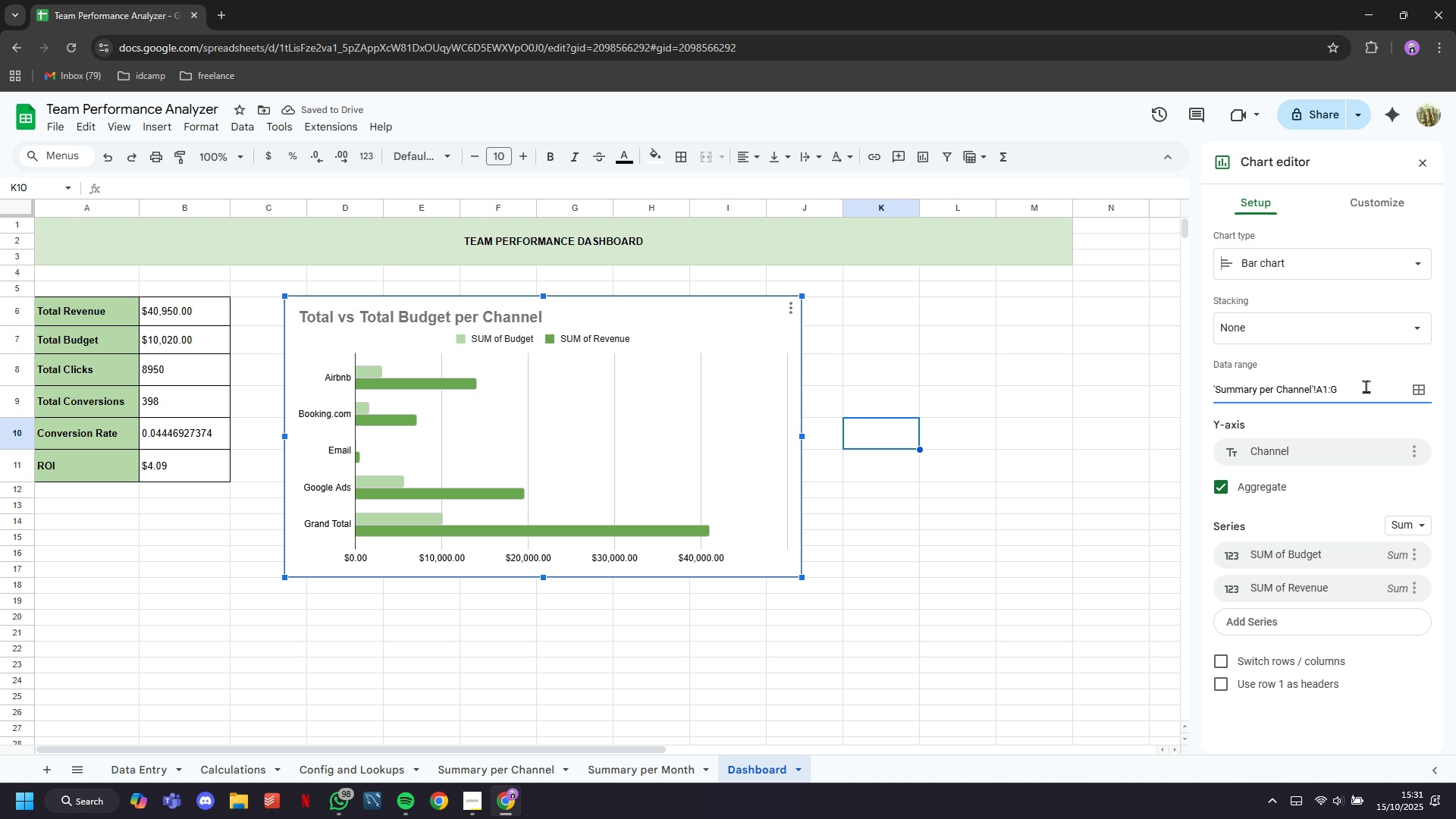 
key(6)
 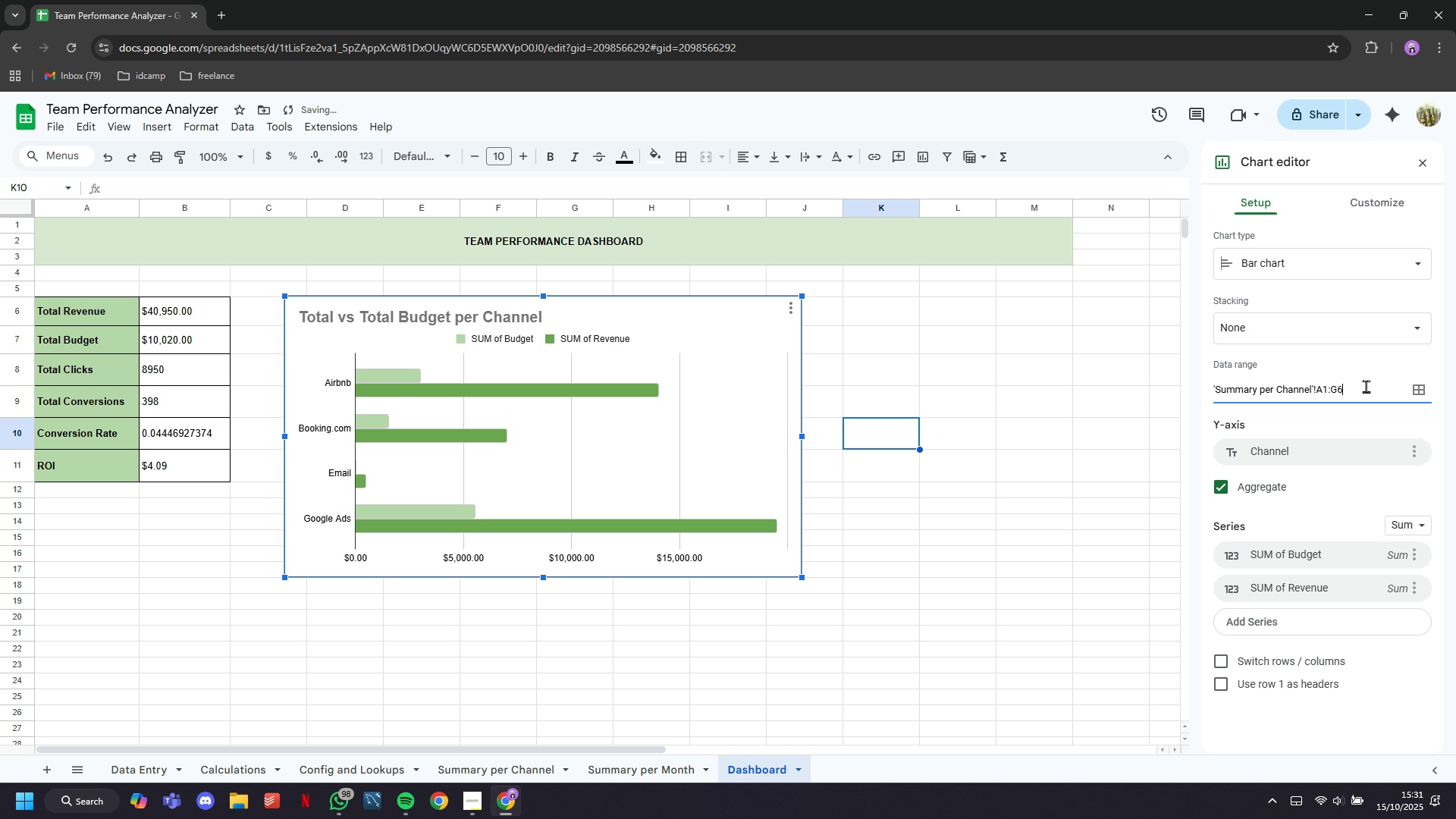 
key(Enter)
 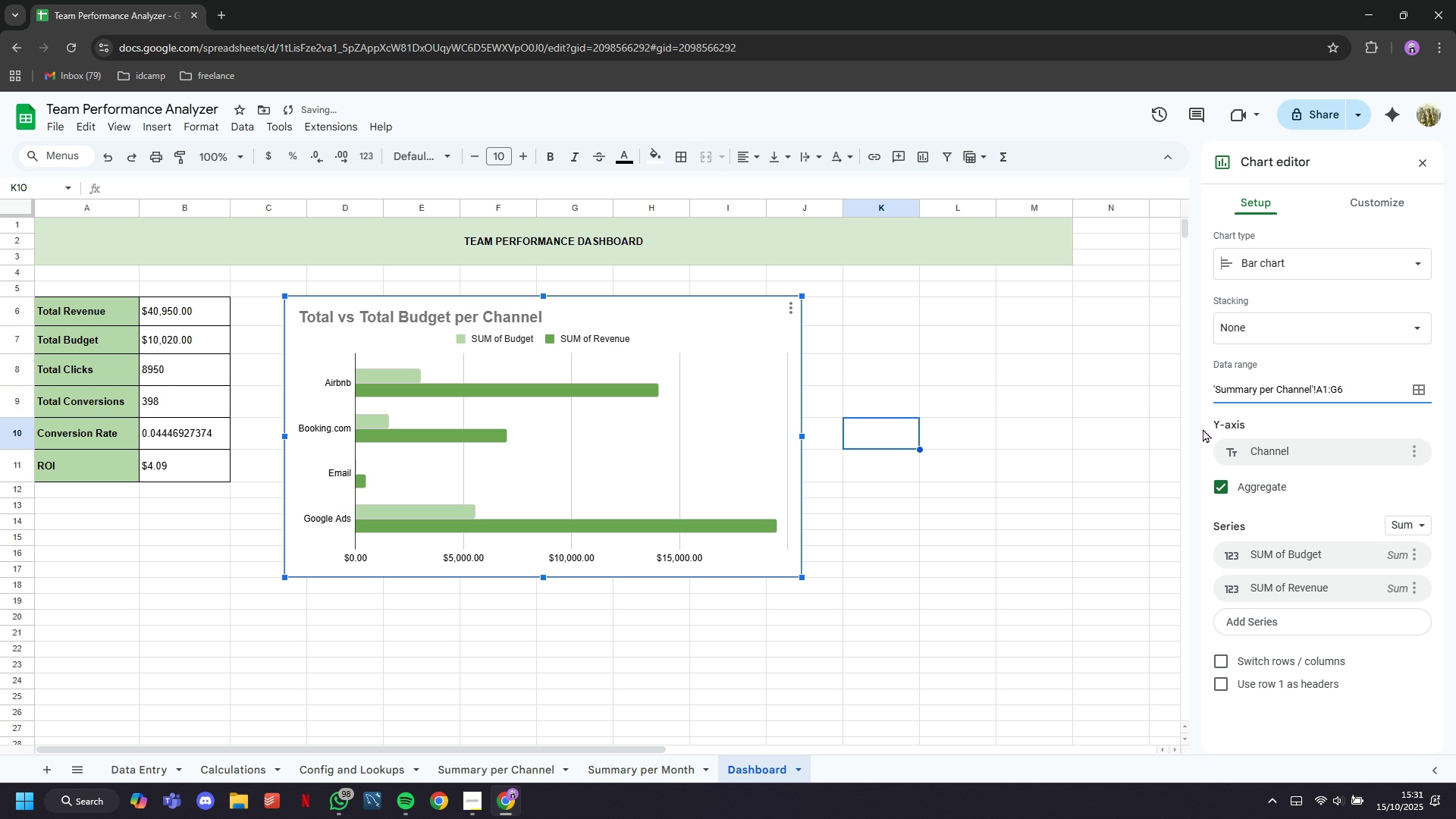 
left_click([1001, 526])
 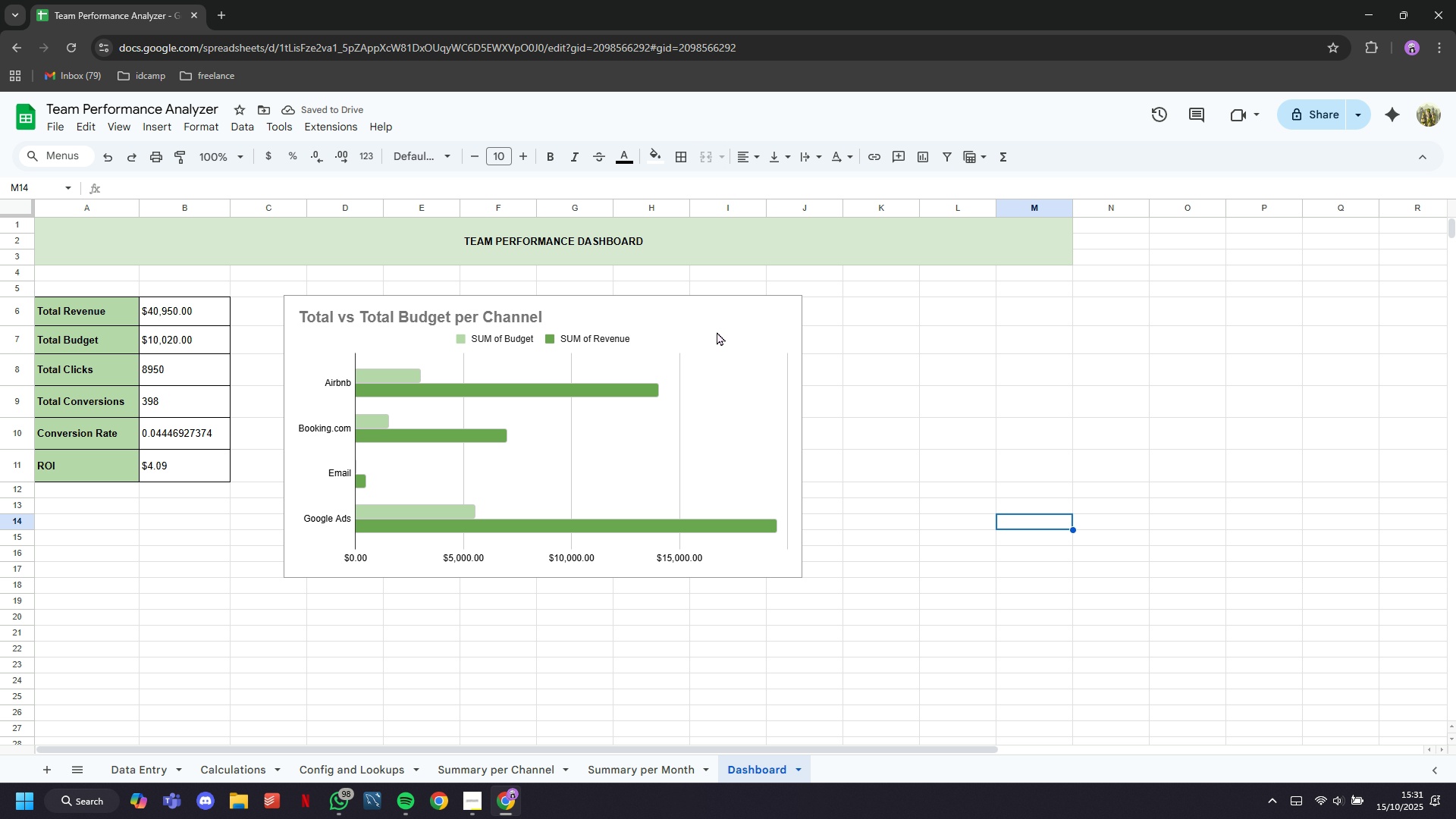 
left_click([711, 325])
 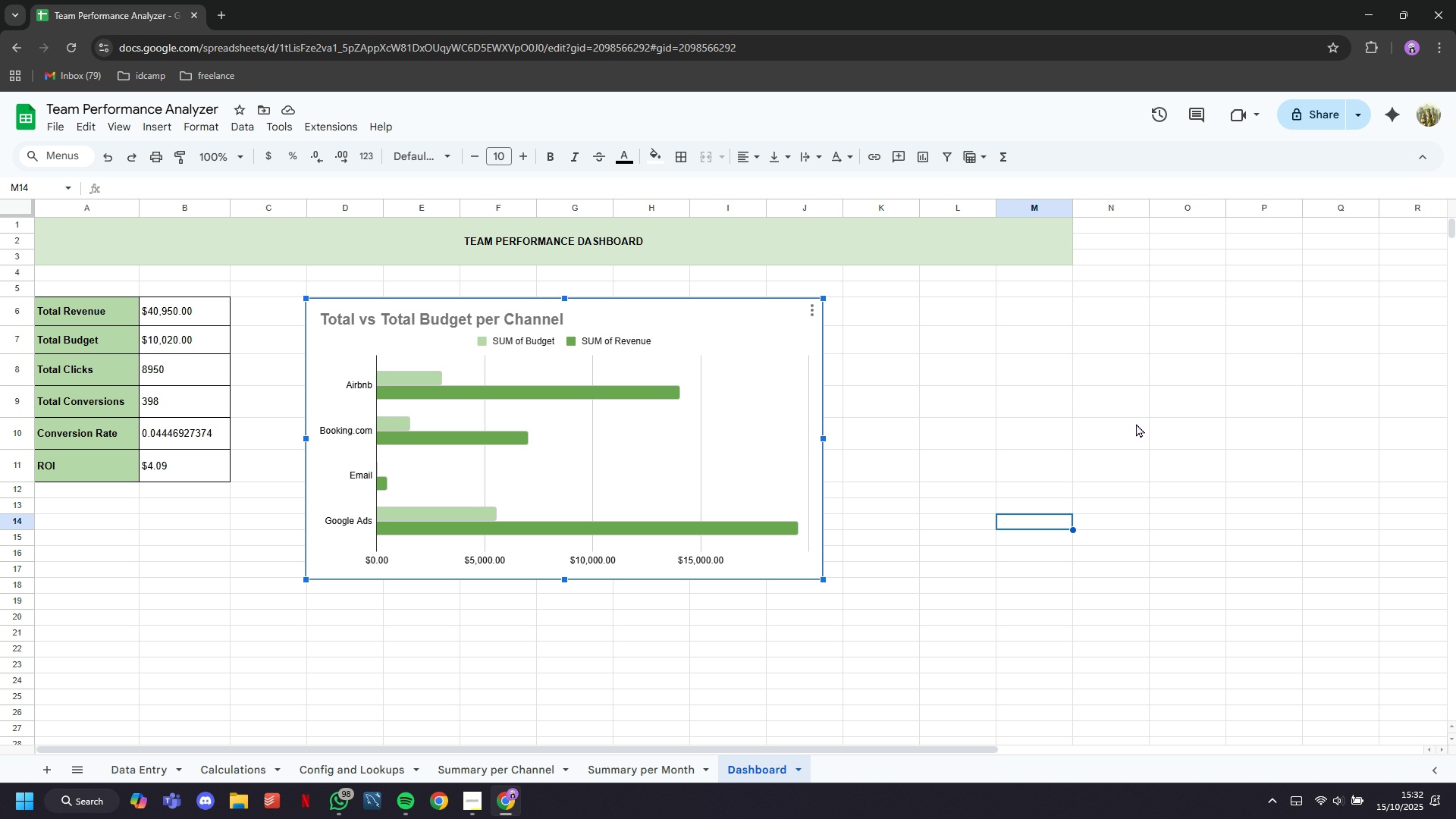 
wait(52.01)
 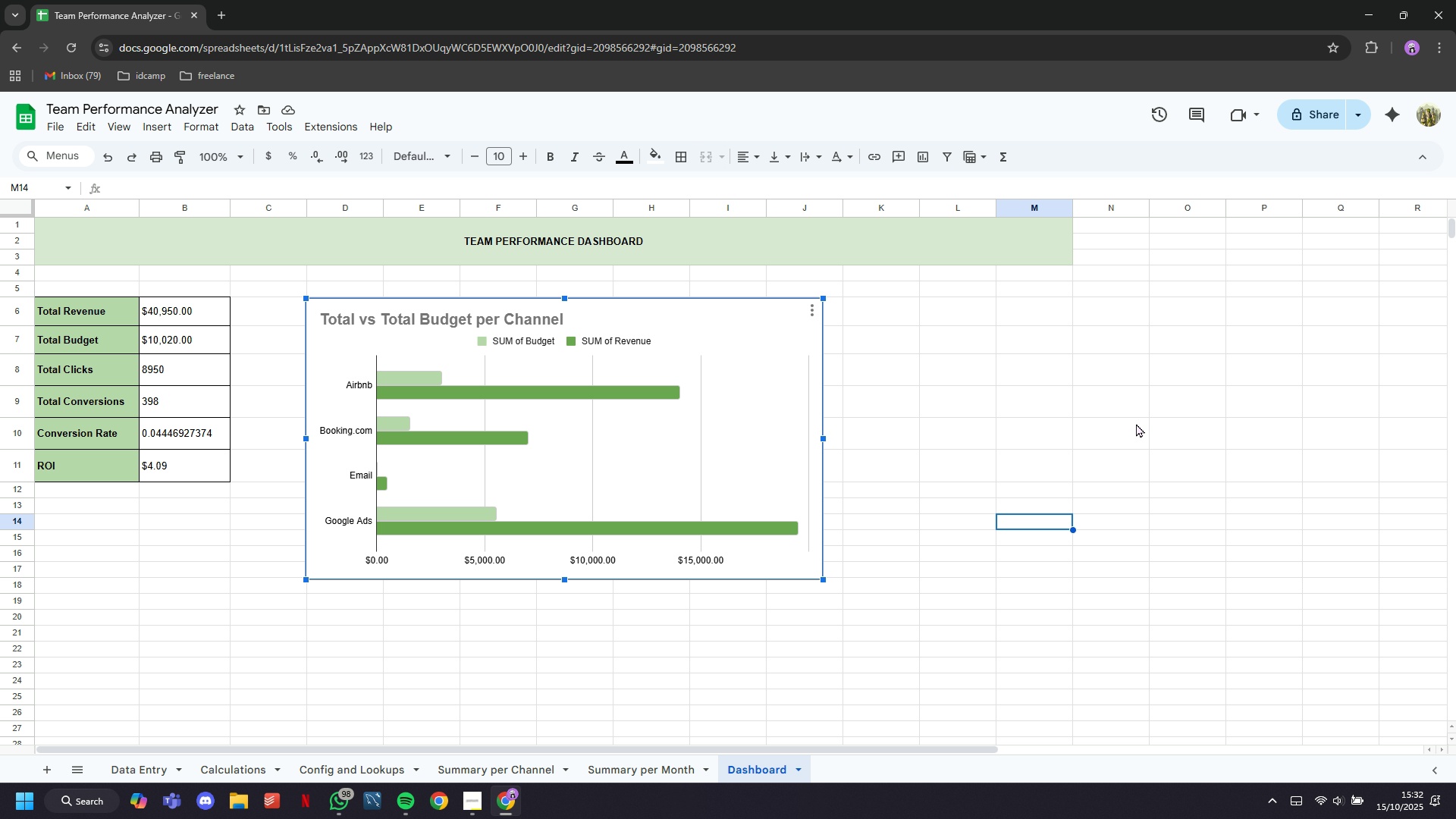 
left_click([734, 319])
 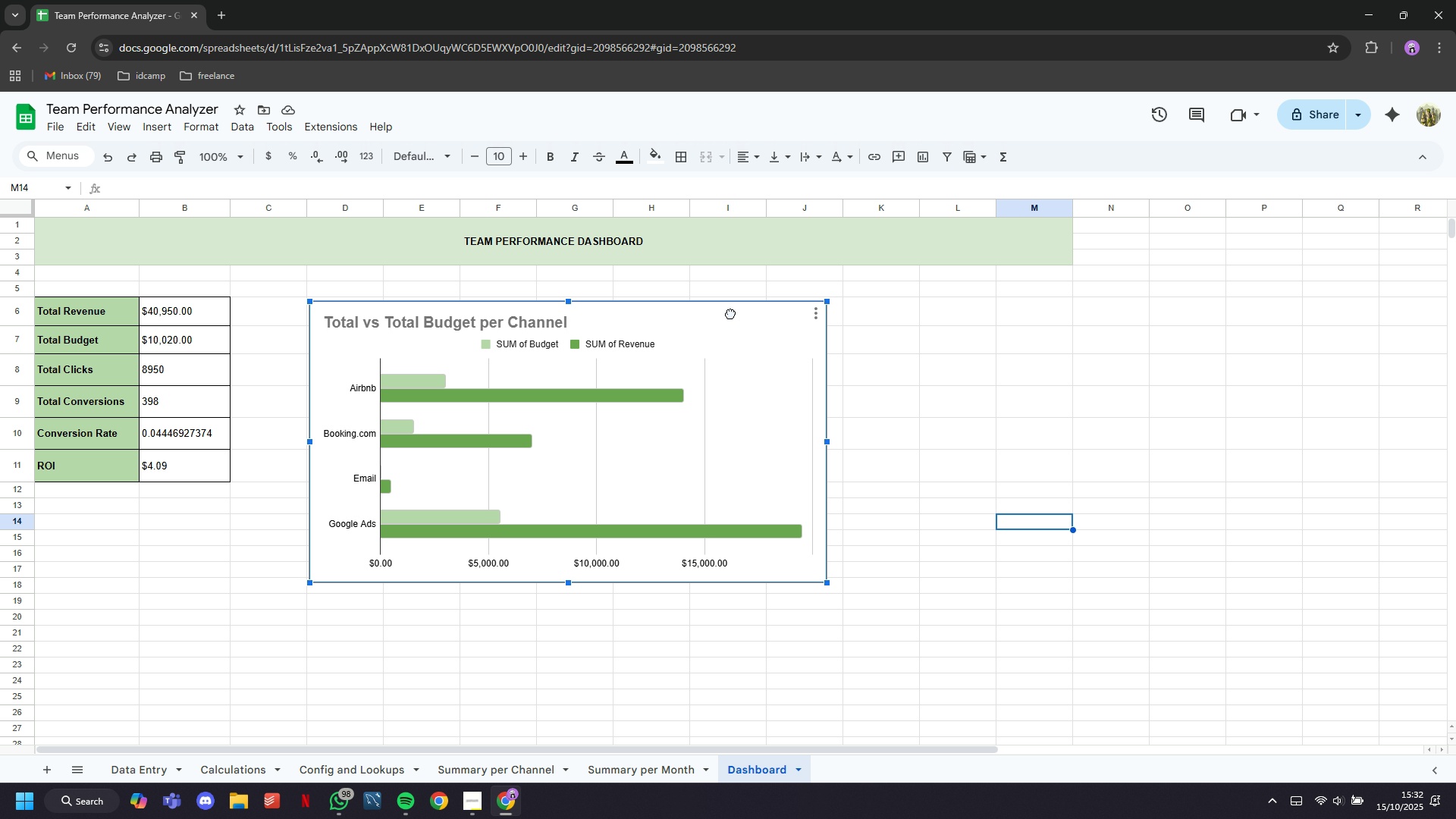 
key(Control+C)
 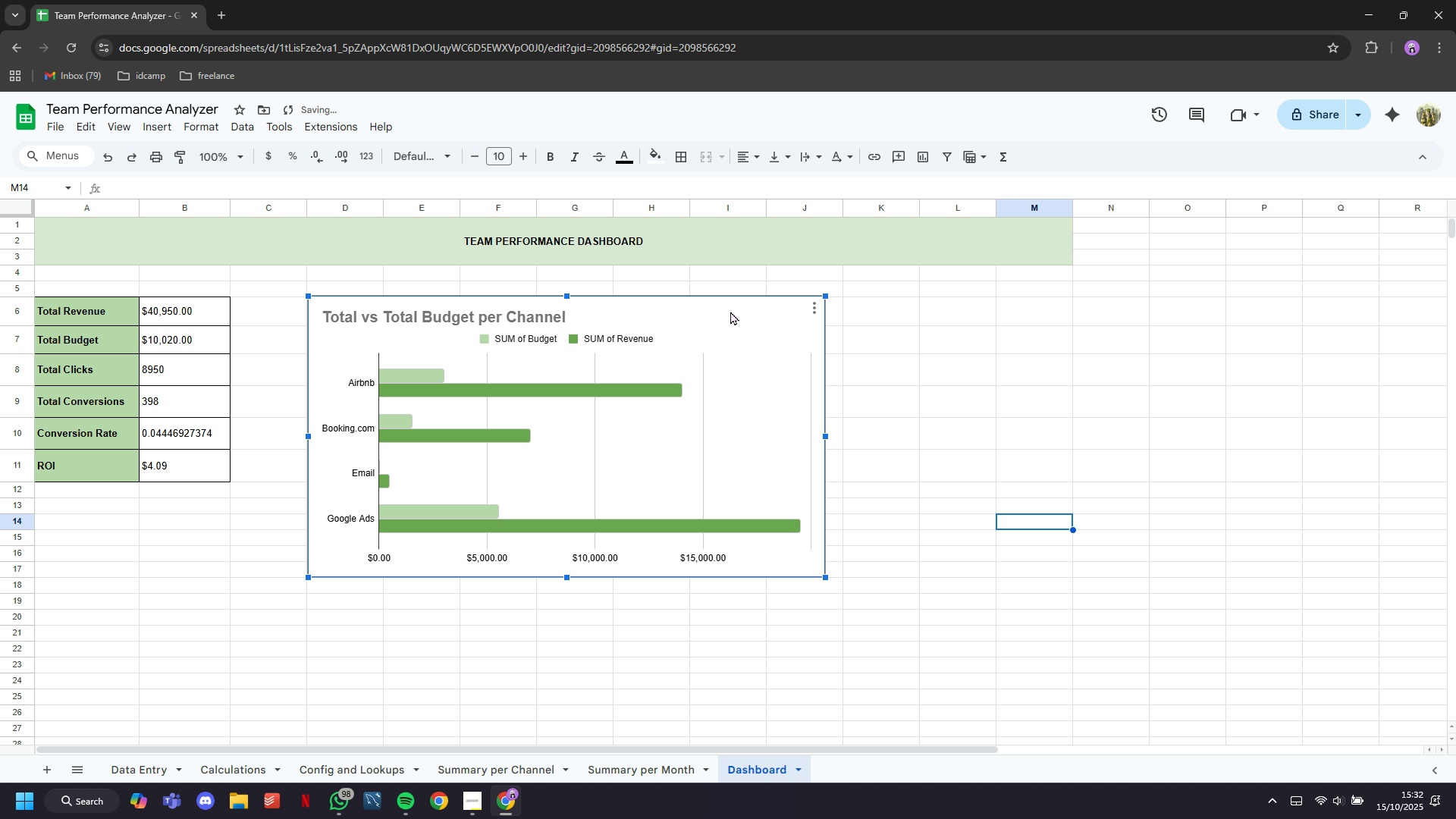 
key(Control+V)
 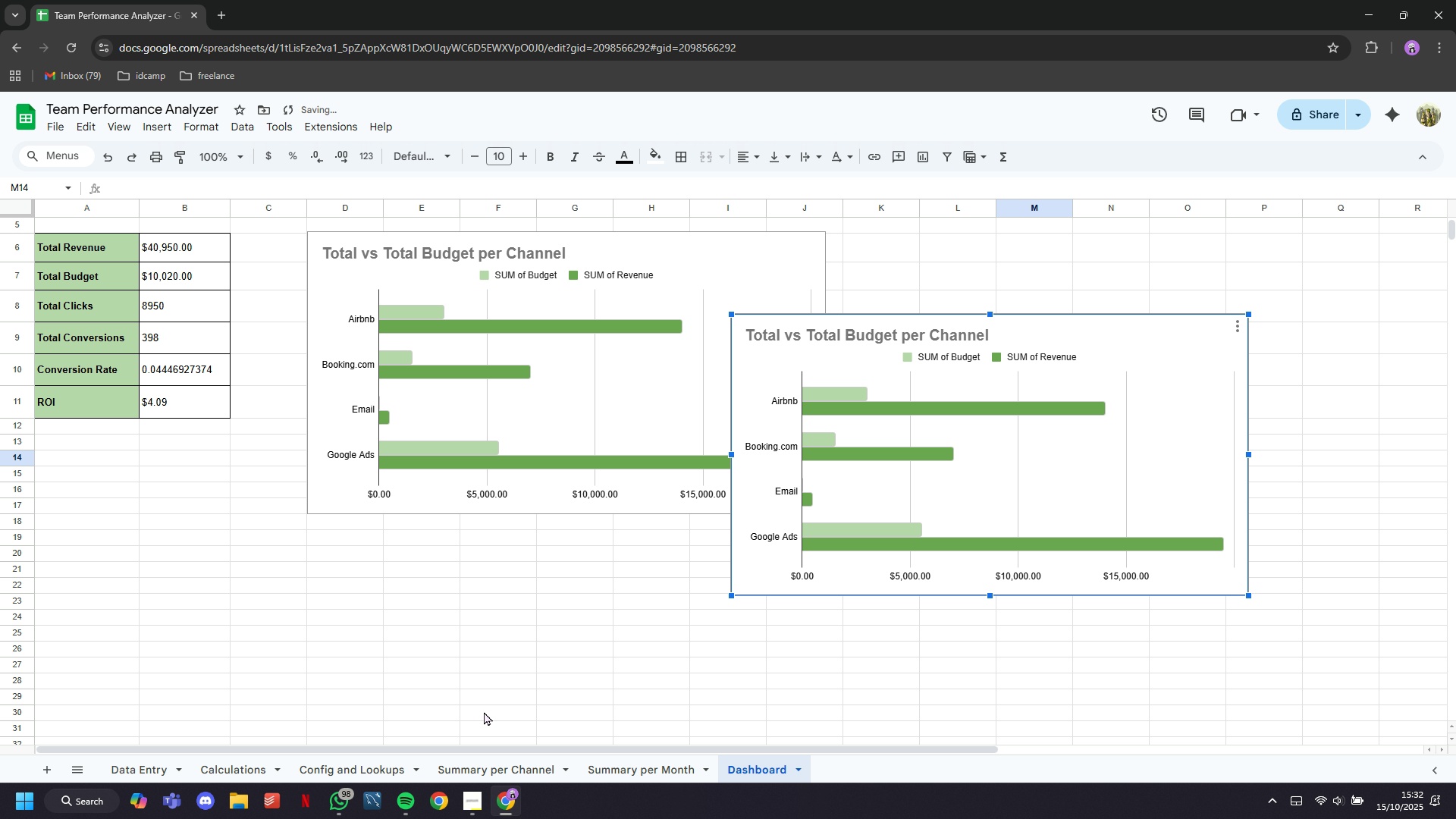 
wait(5.54)
 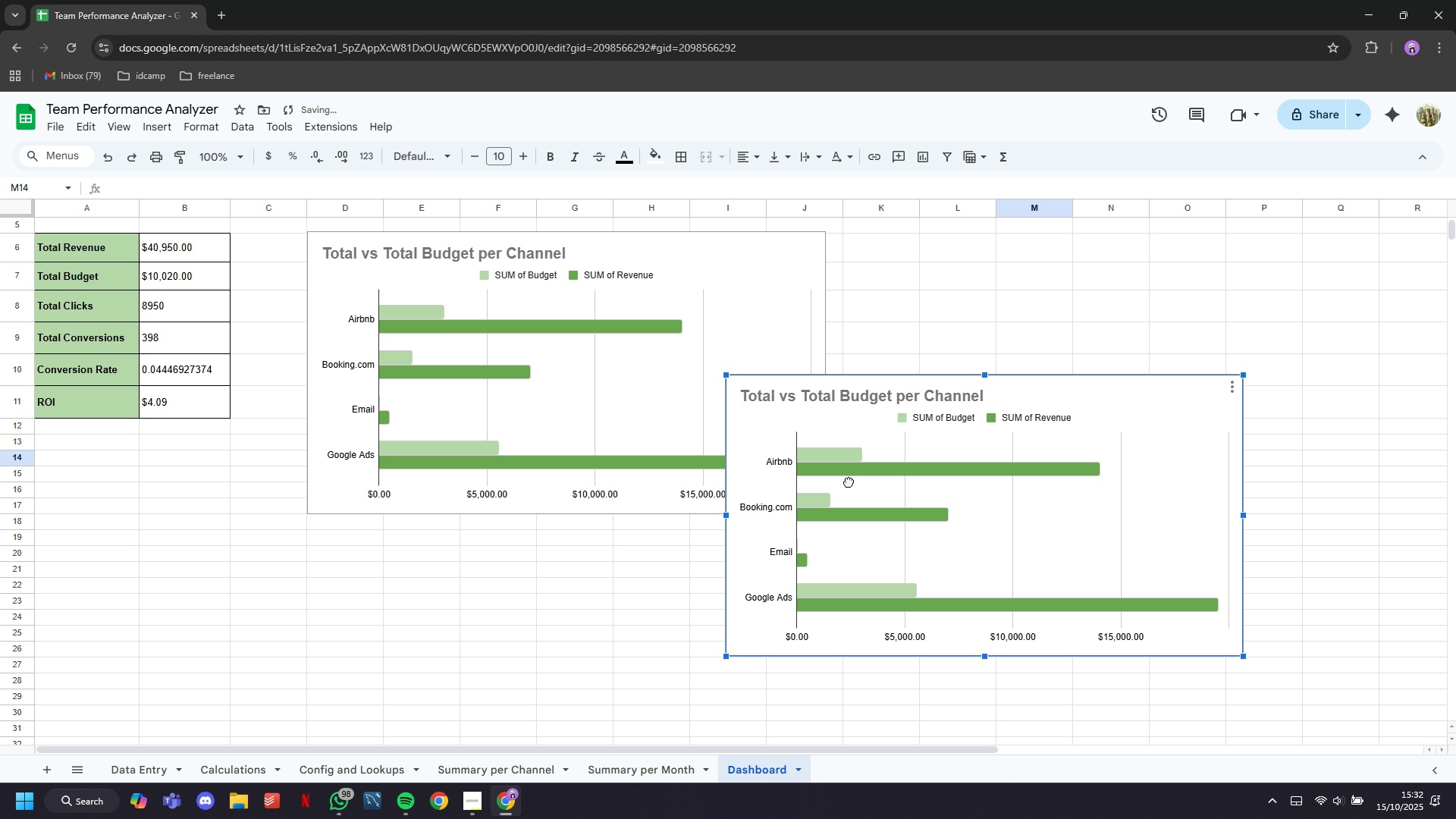 
scroll: coordinate [356, 597], scroll_direction: up, amount: 5.0
 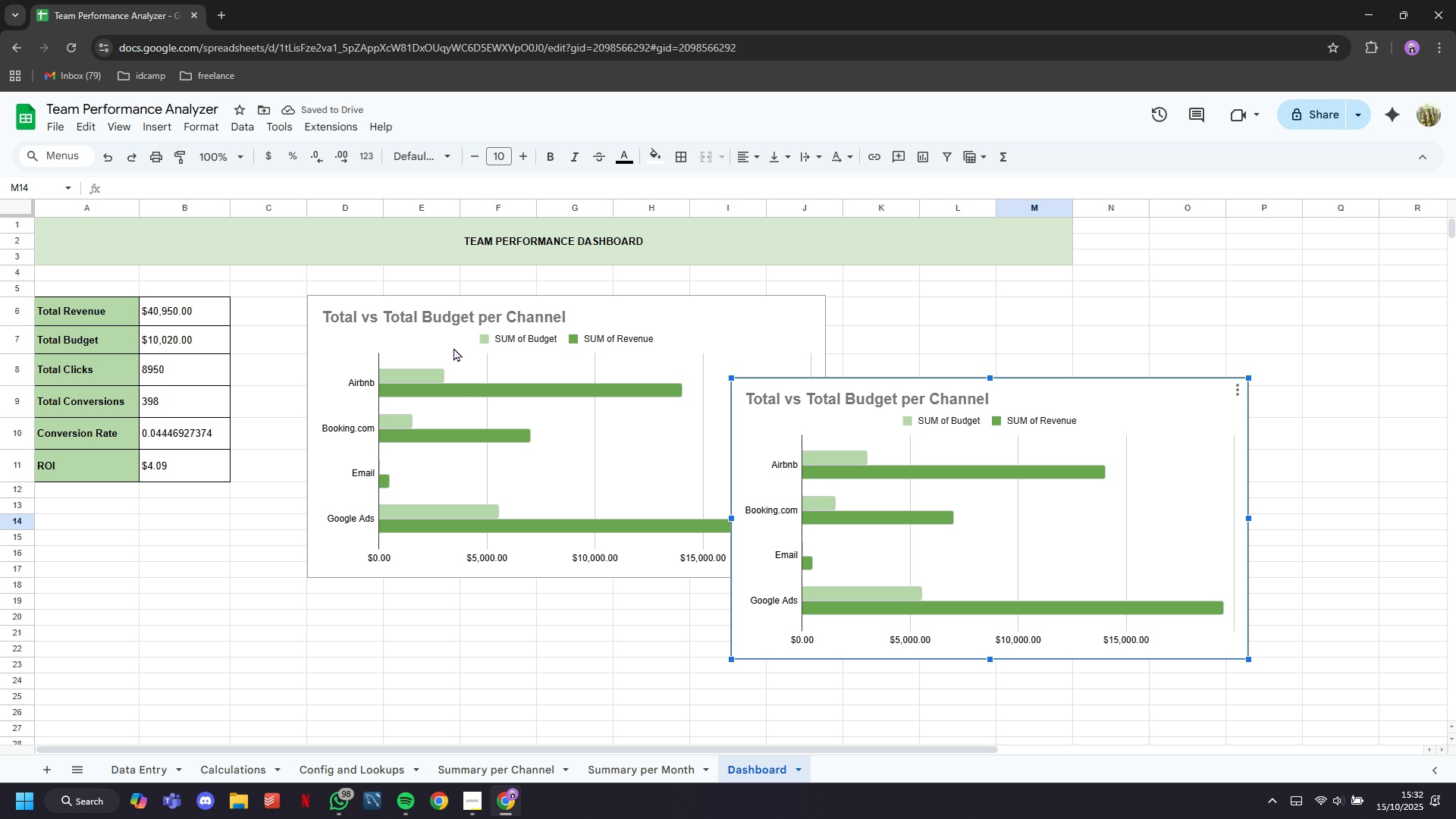 
left_click([453, 347])
 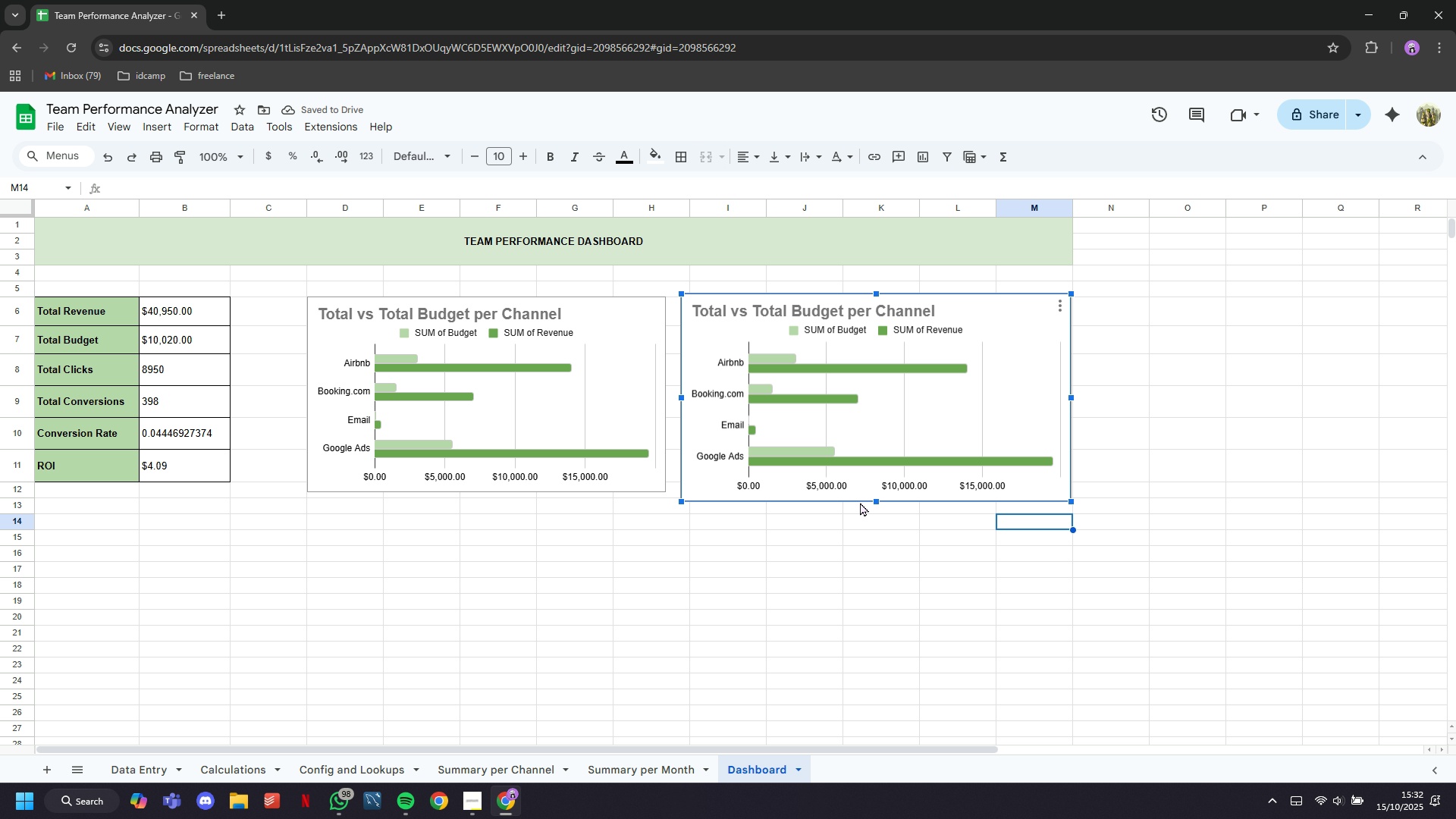 
wait(19.52)
 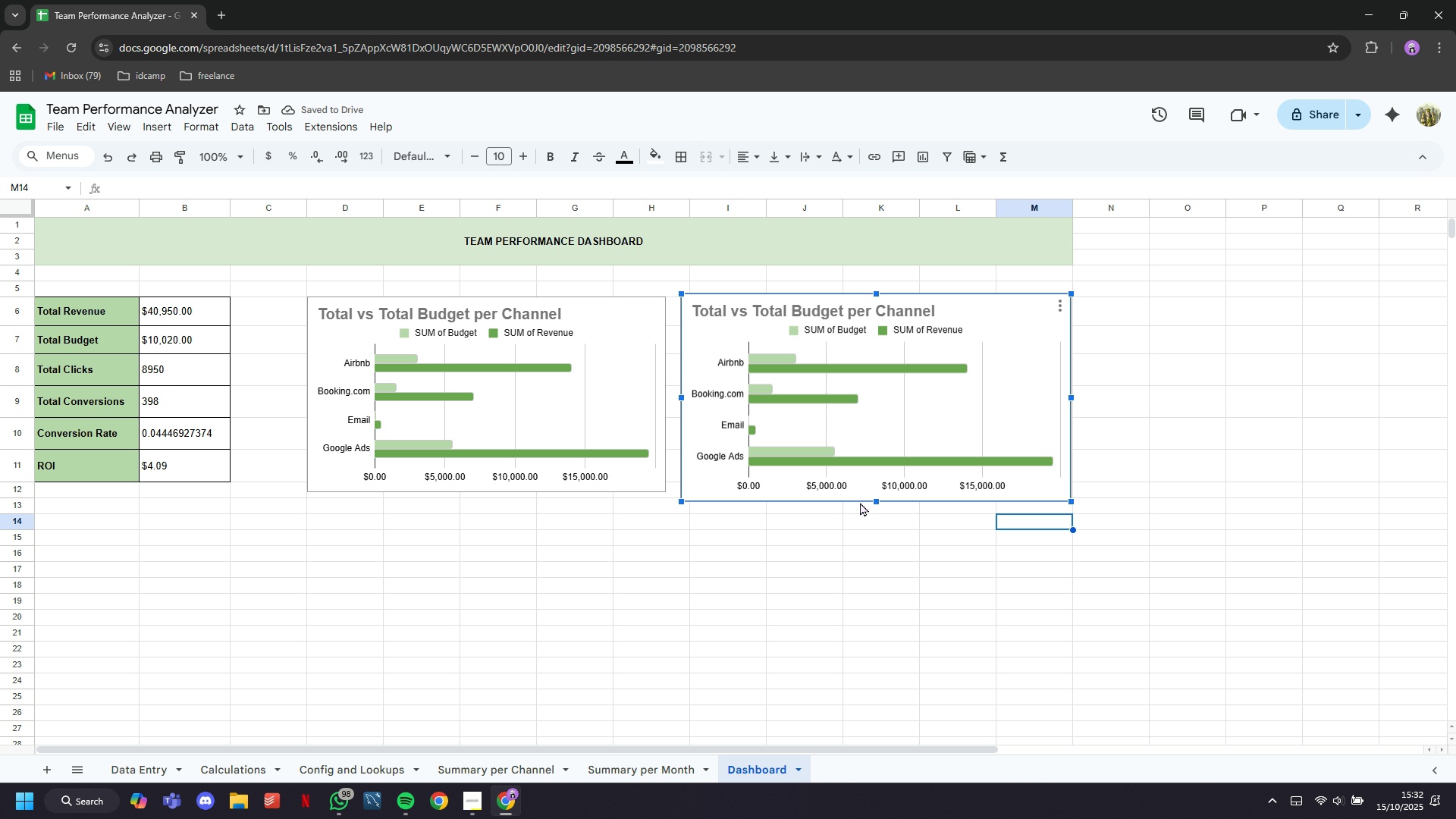 
left_click([1034, 323])
 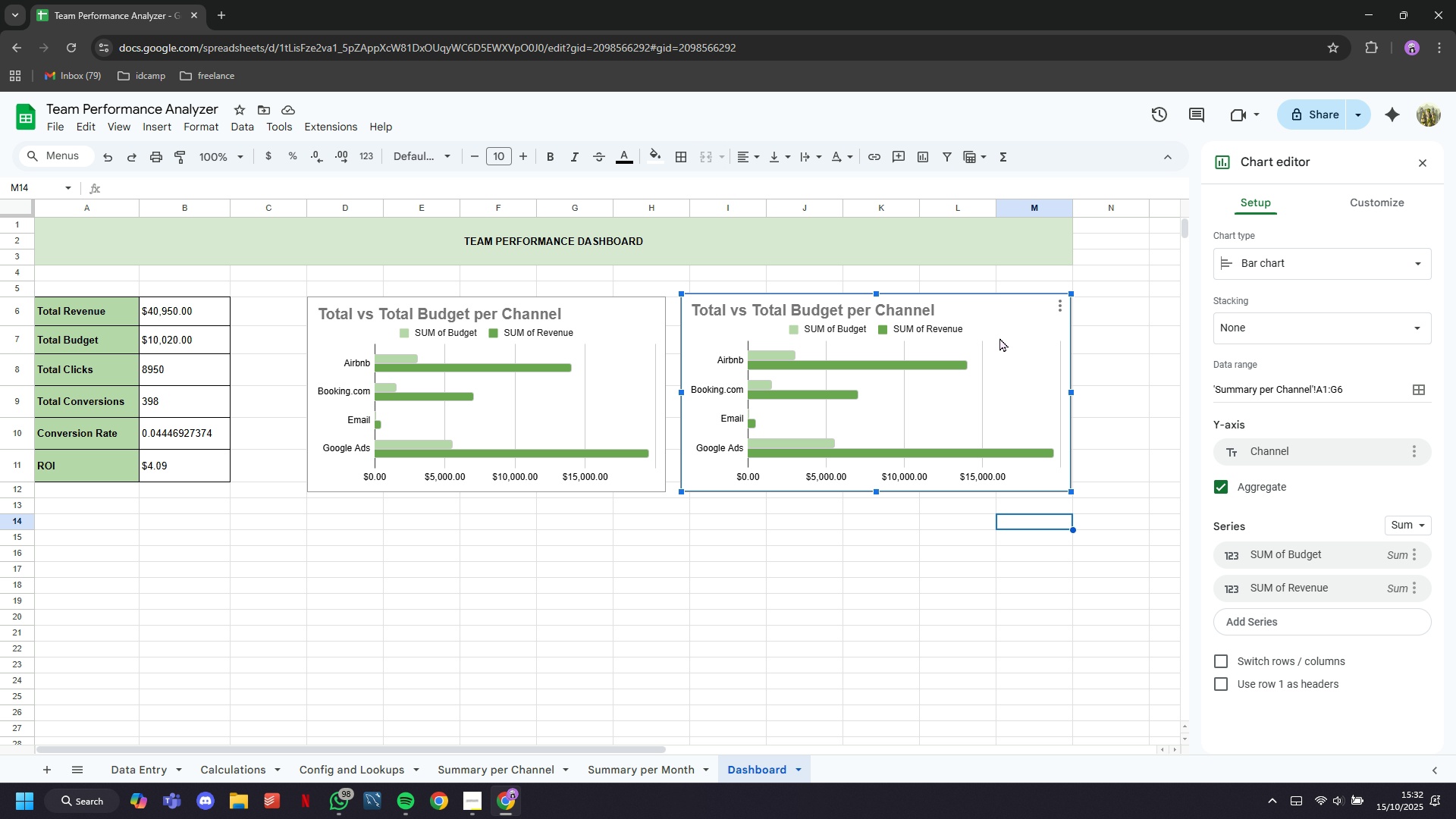 
wait(9.41)
 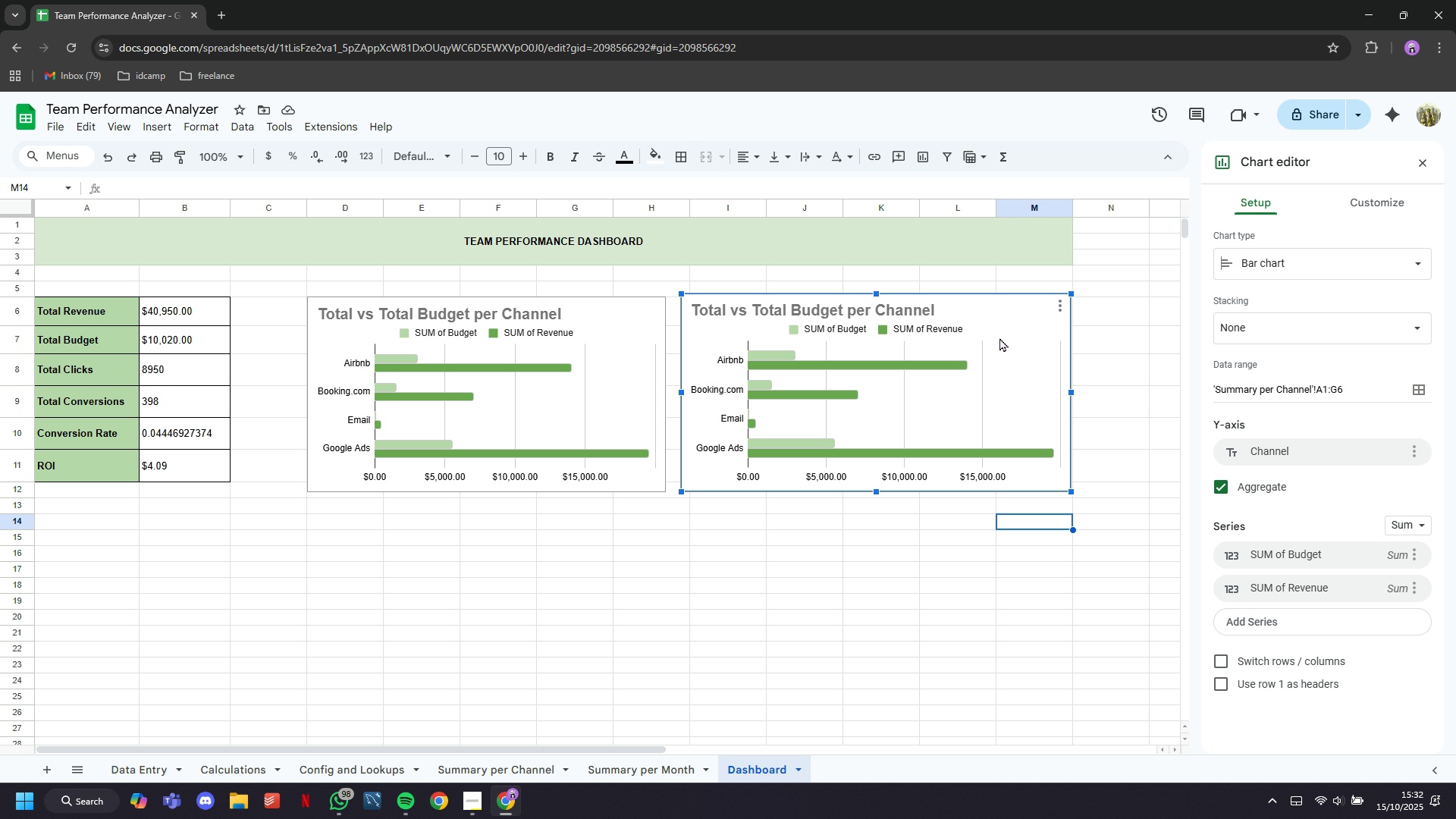 
scroll: coordinate [1392, 438], scroll_direction: down, amount: 8.0
 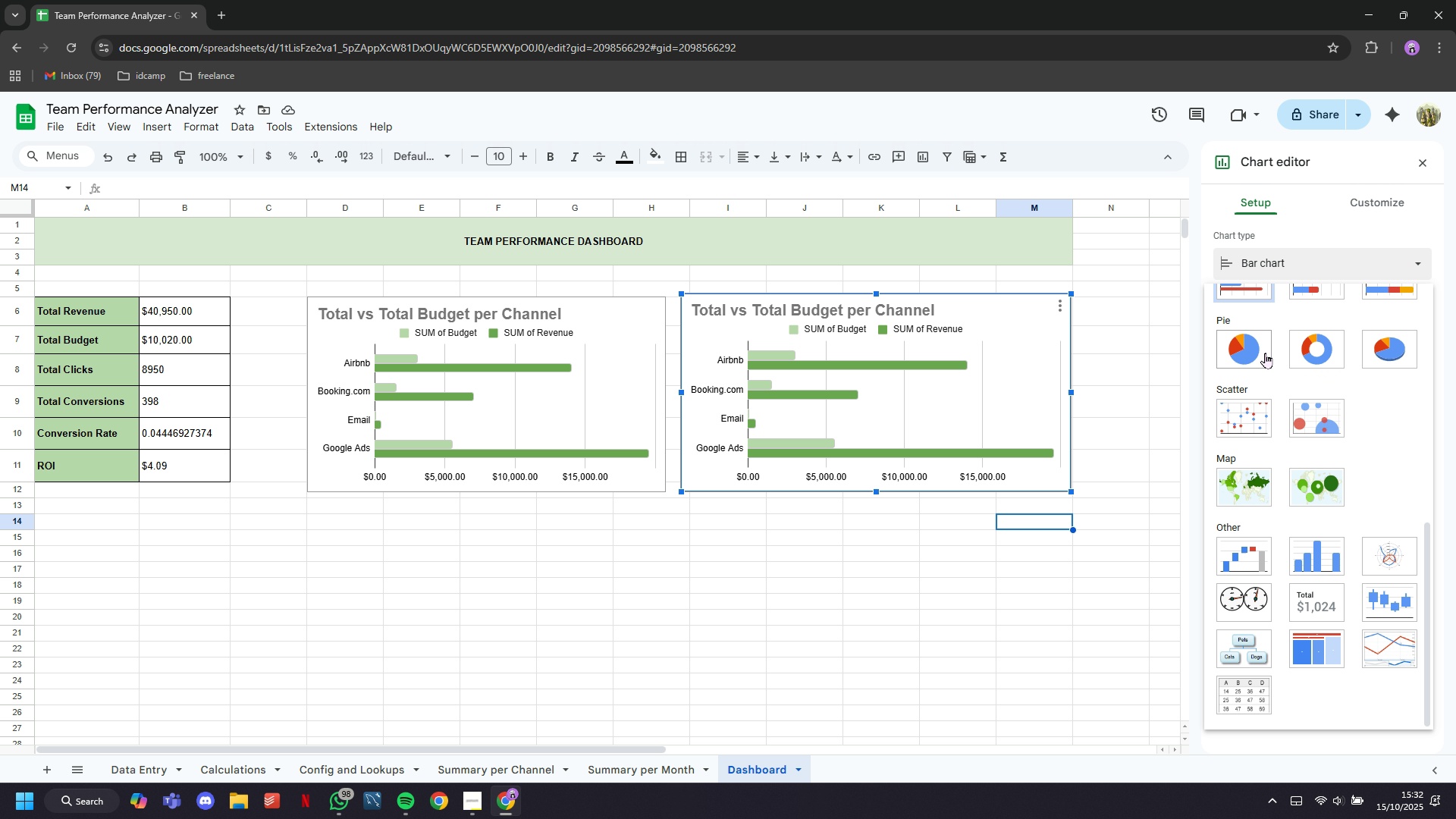 
left_click([1264, 353])
 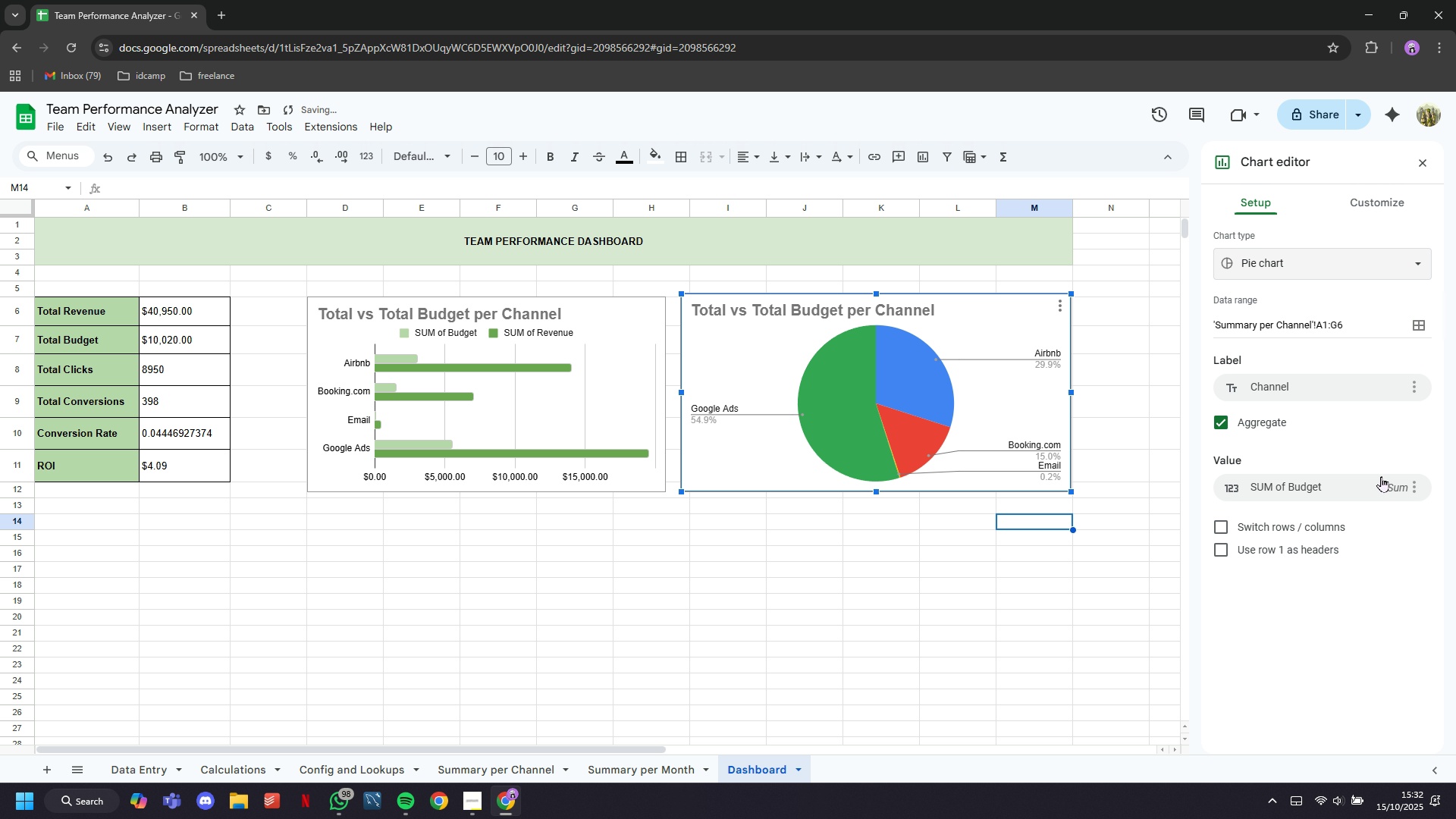 
mouse_move([1376, 484])
 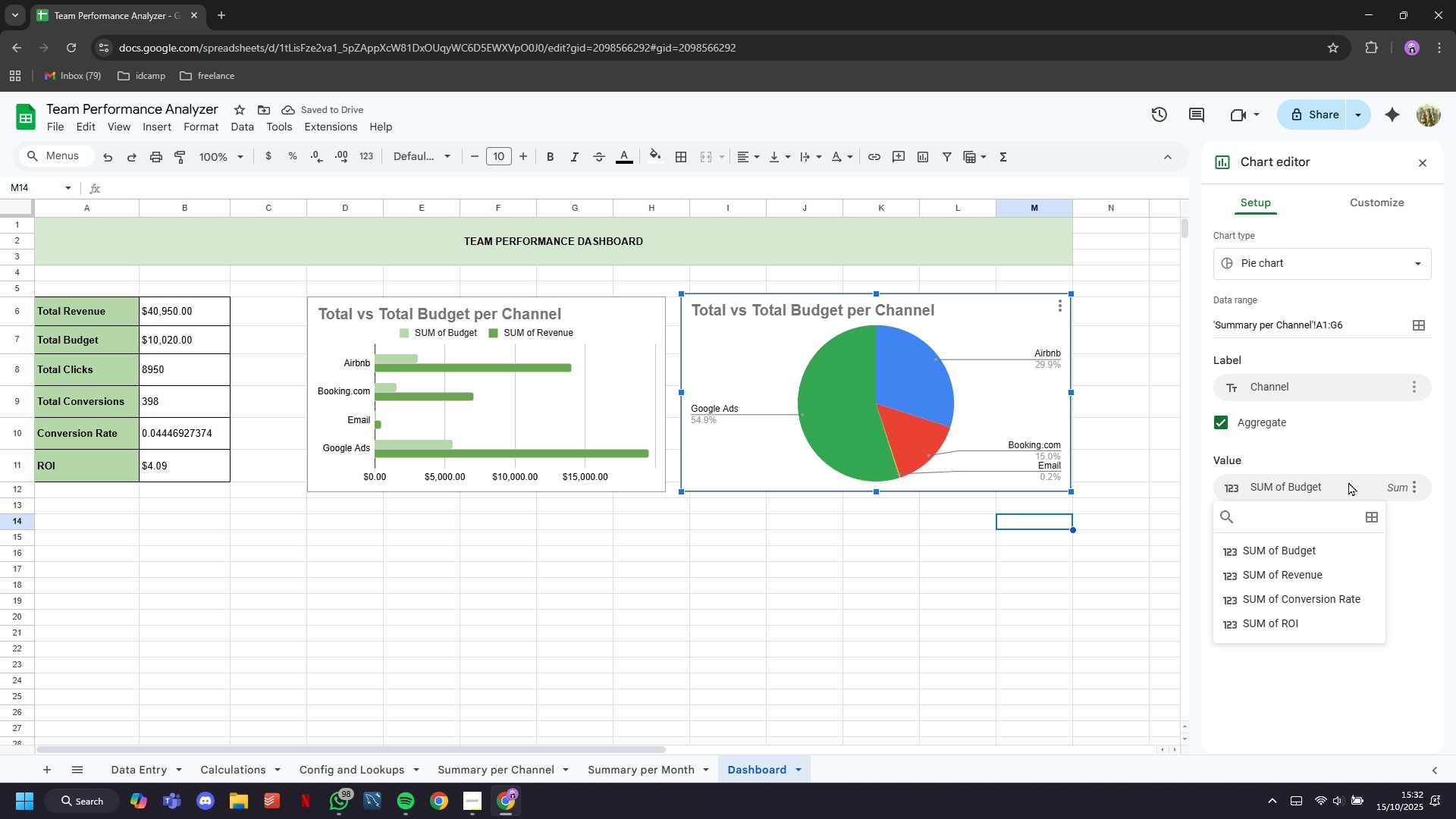 
left_click([1348, 482])
 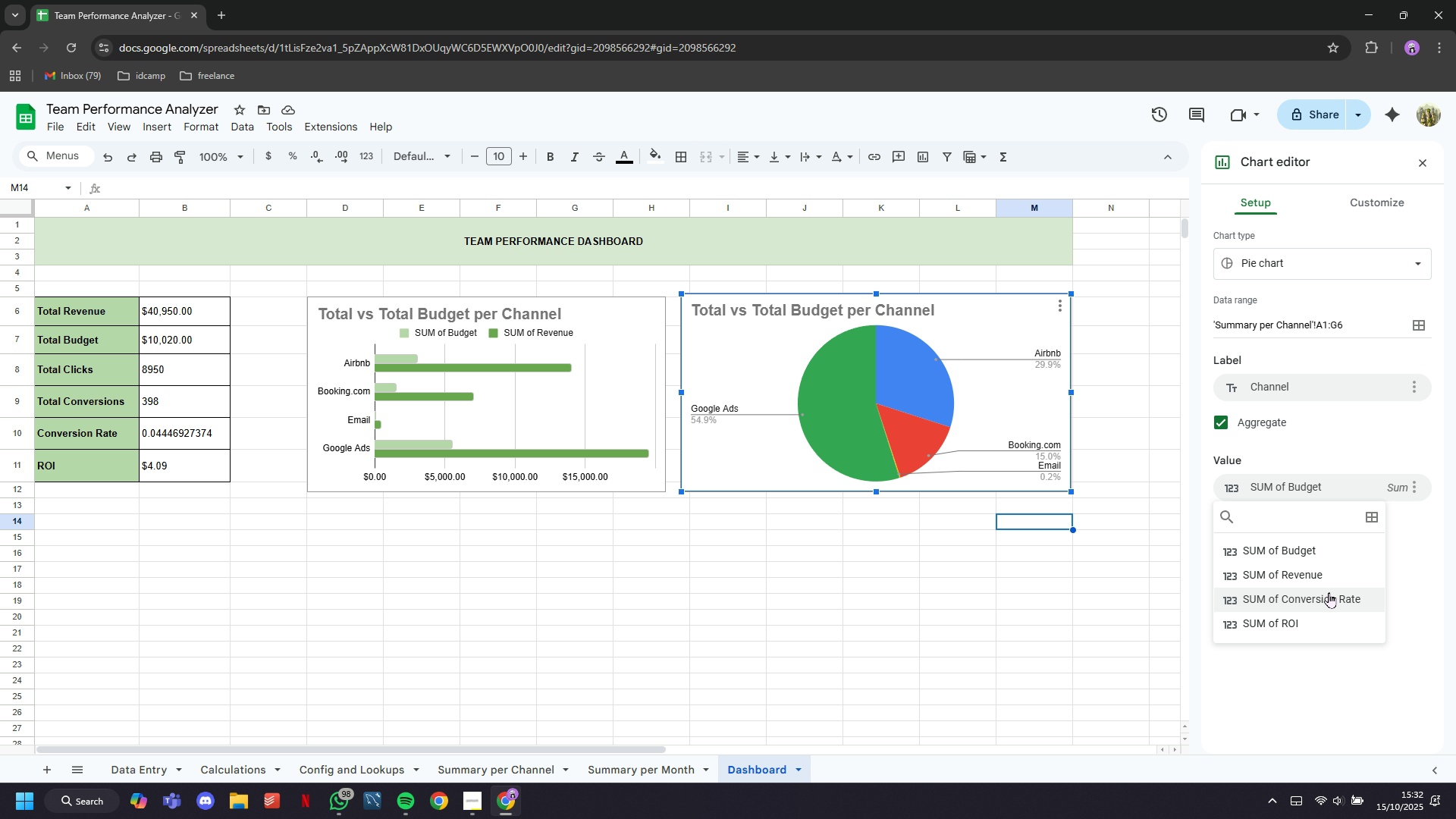 
left_click([1330, 595])
 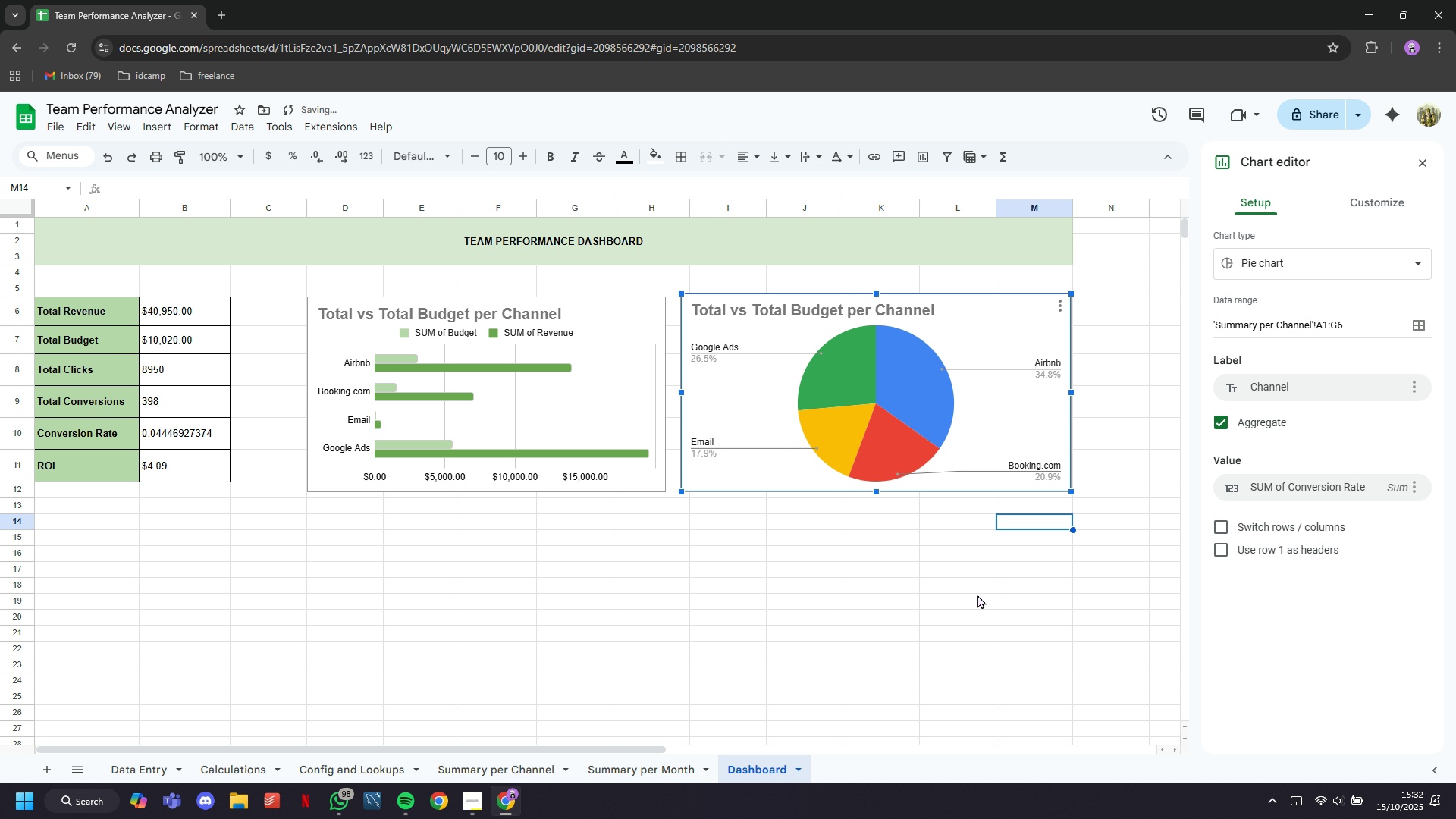 
left_click([959, 598])
 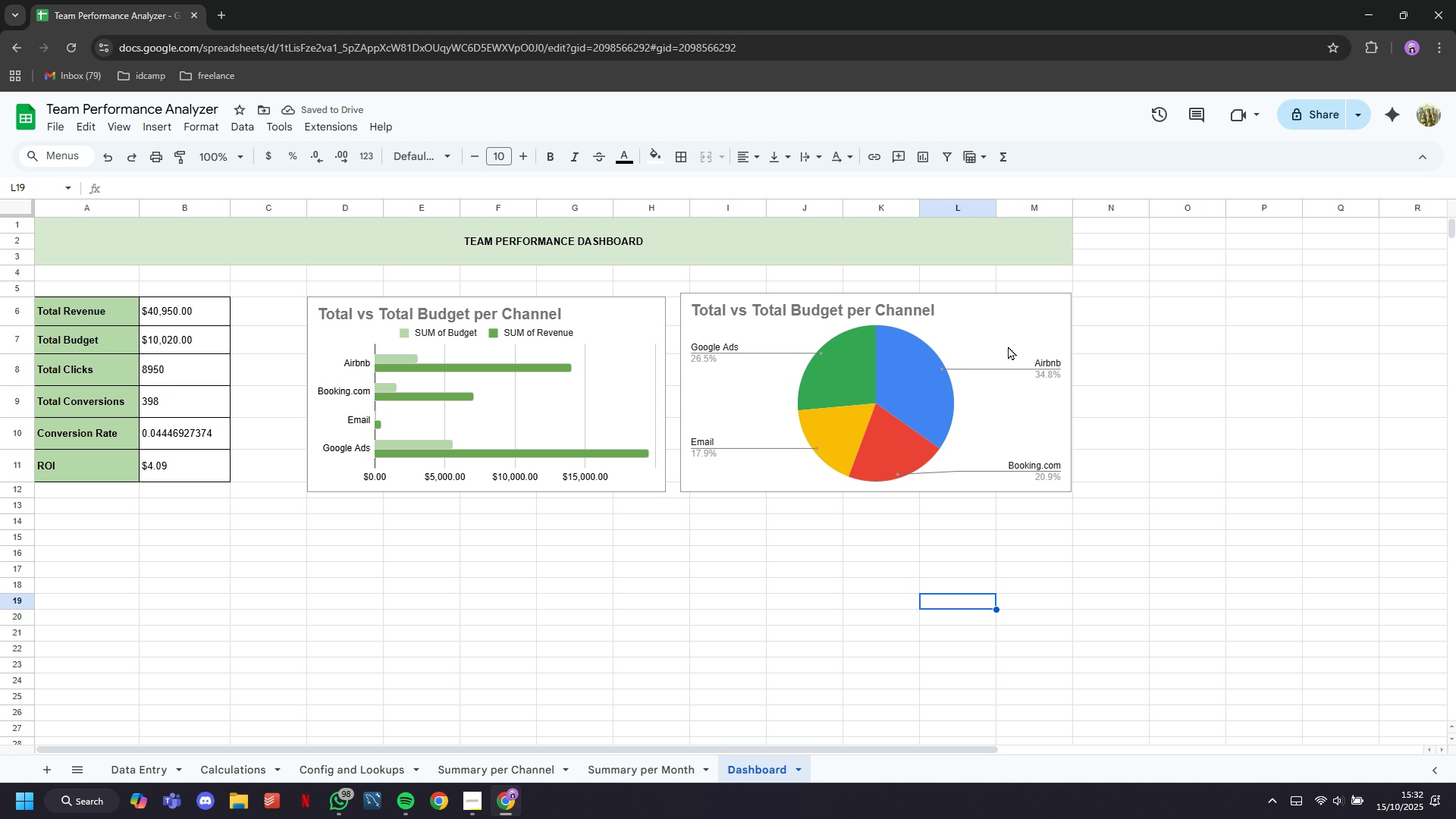 
double_click([1006, 339])
 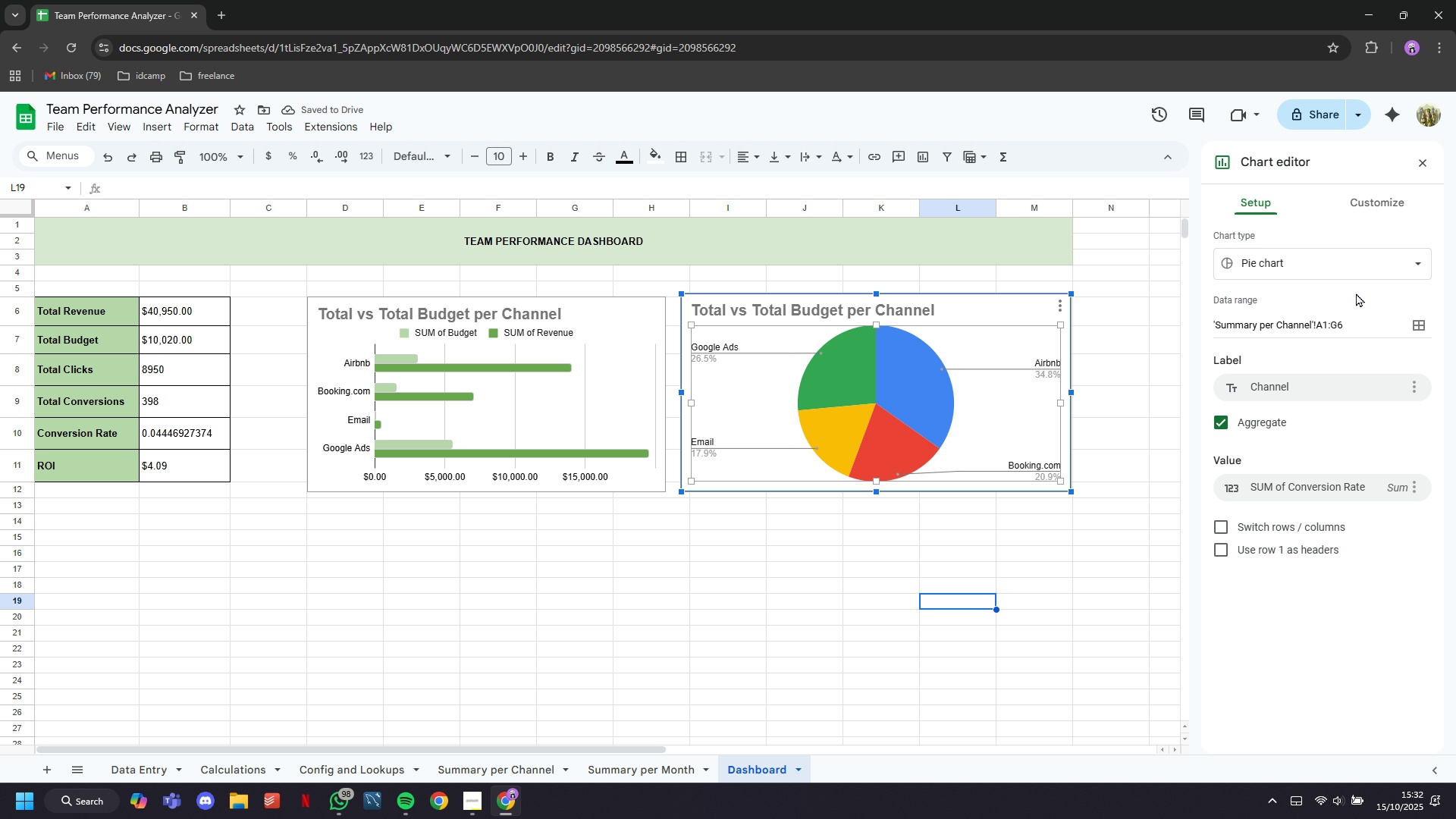 
mouse_move([1362, 234])
 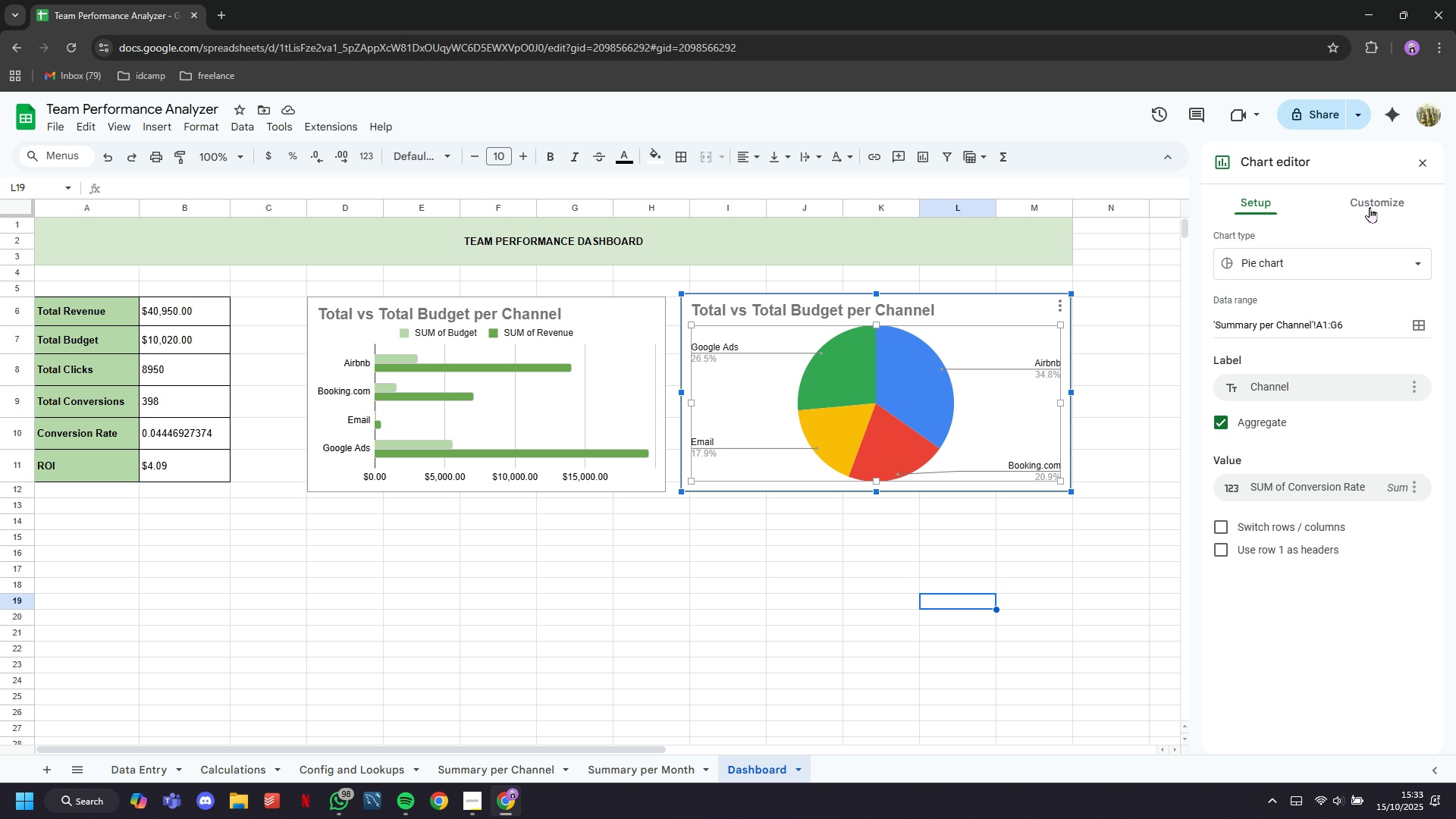 
left_click([1370, 208])
 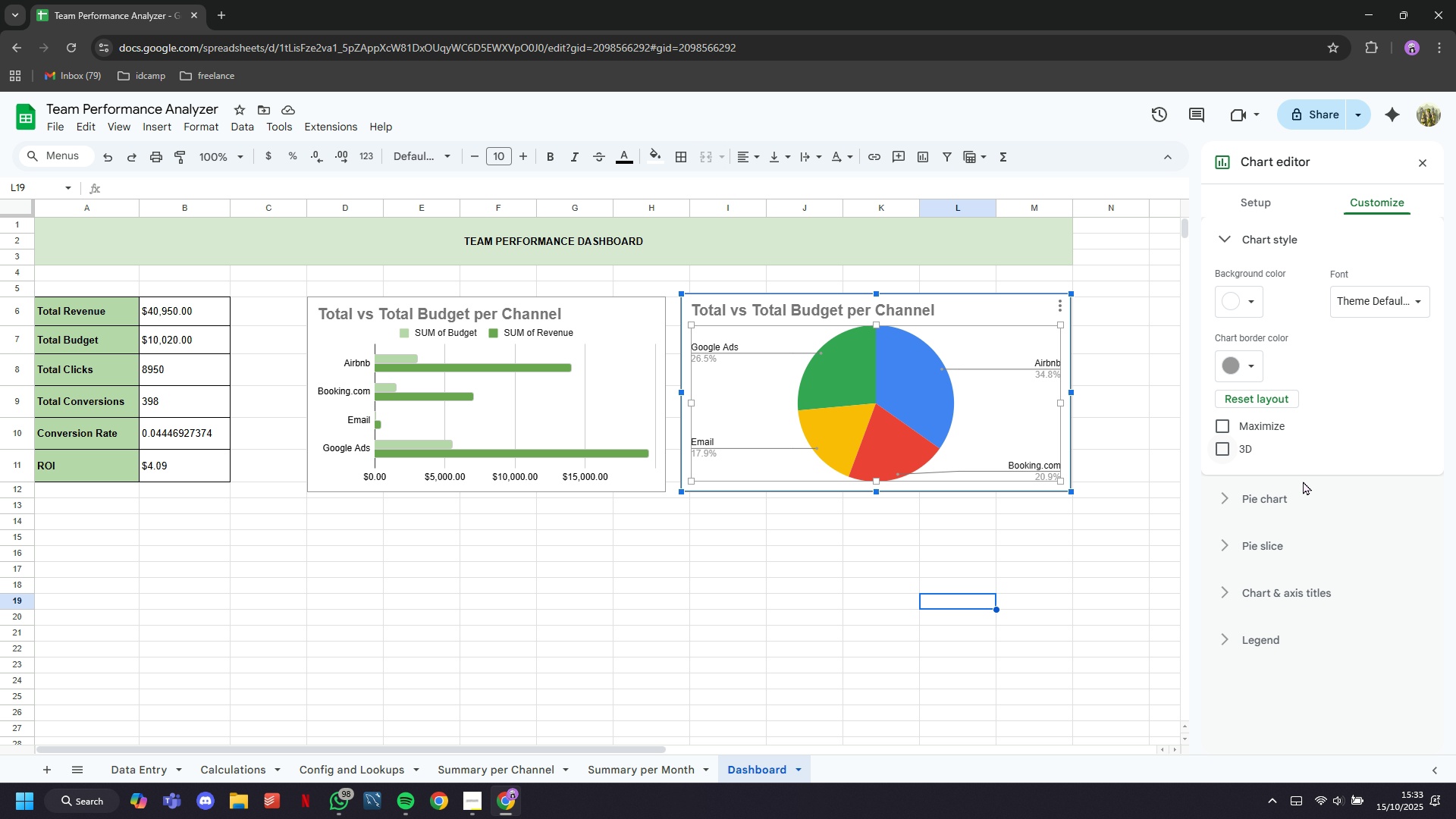 
mouse_move([1295, 536])
 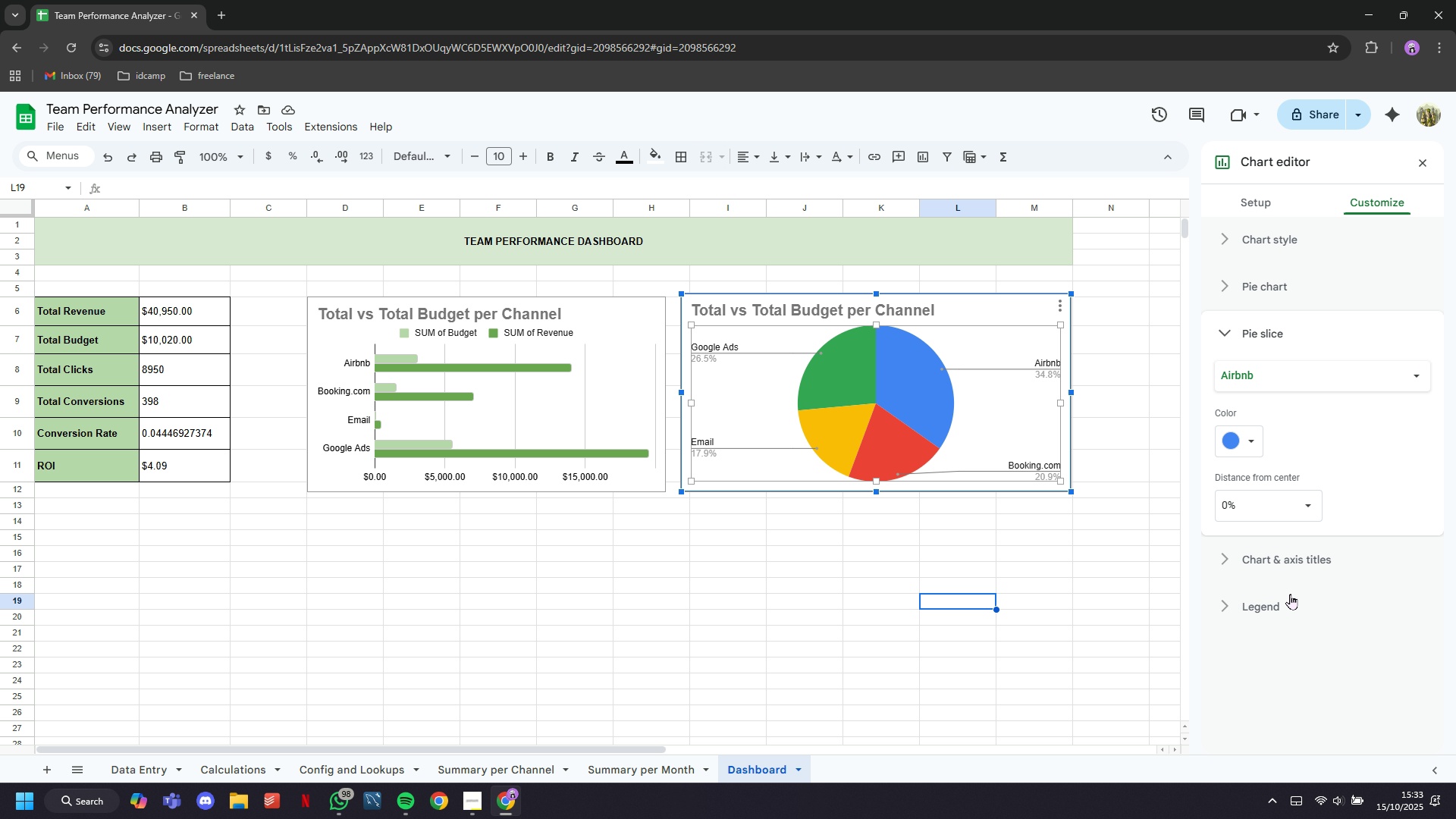 
scroll: coordinate [1276, 473], scroll_direction: up, amount: 3.0
 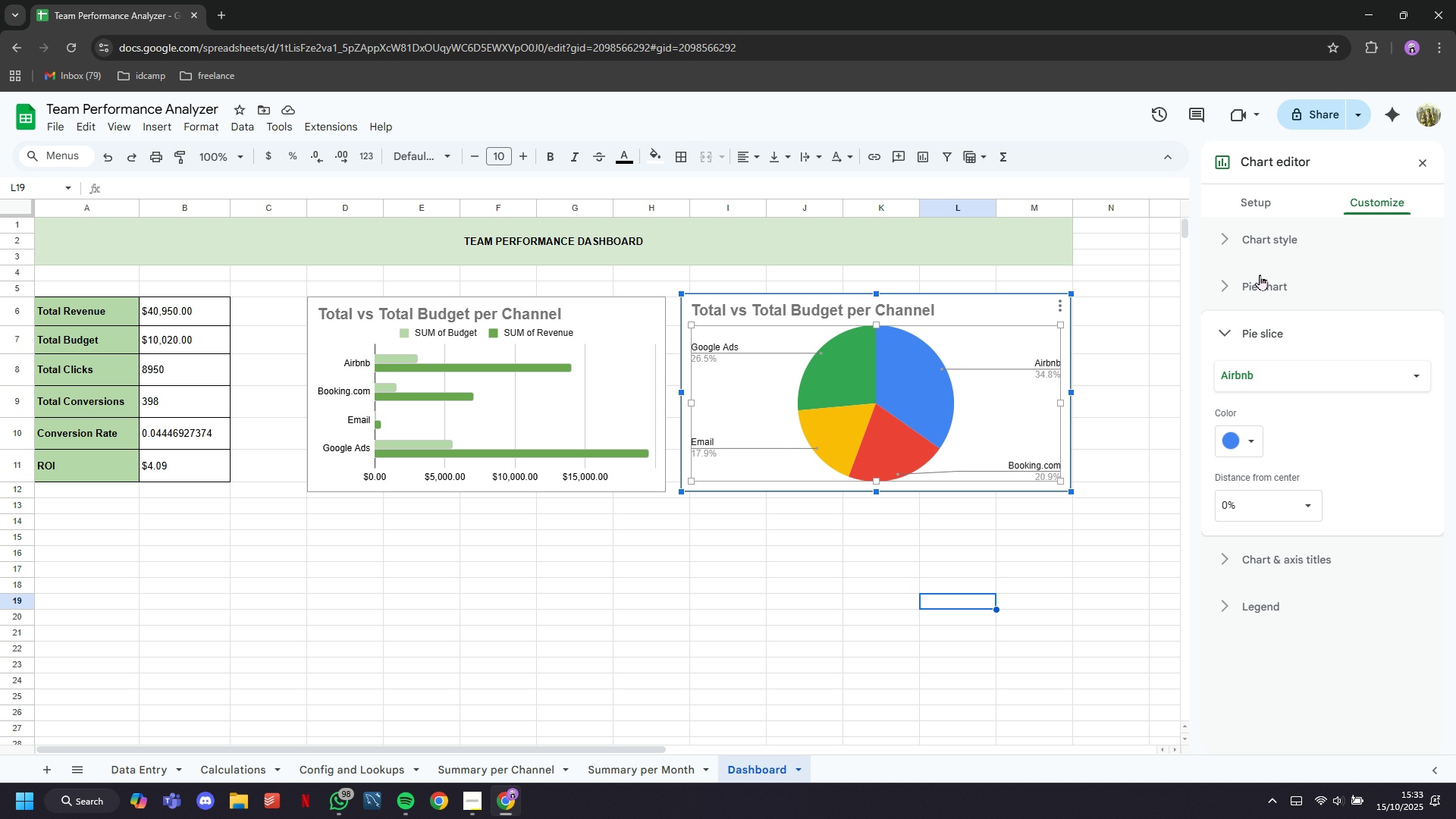 
left_click([1260, 275])
 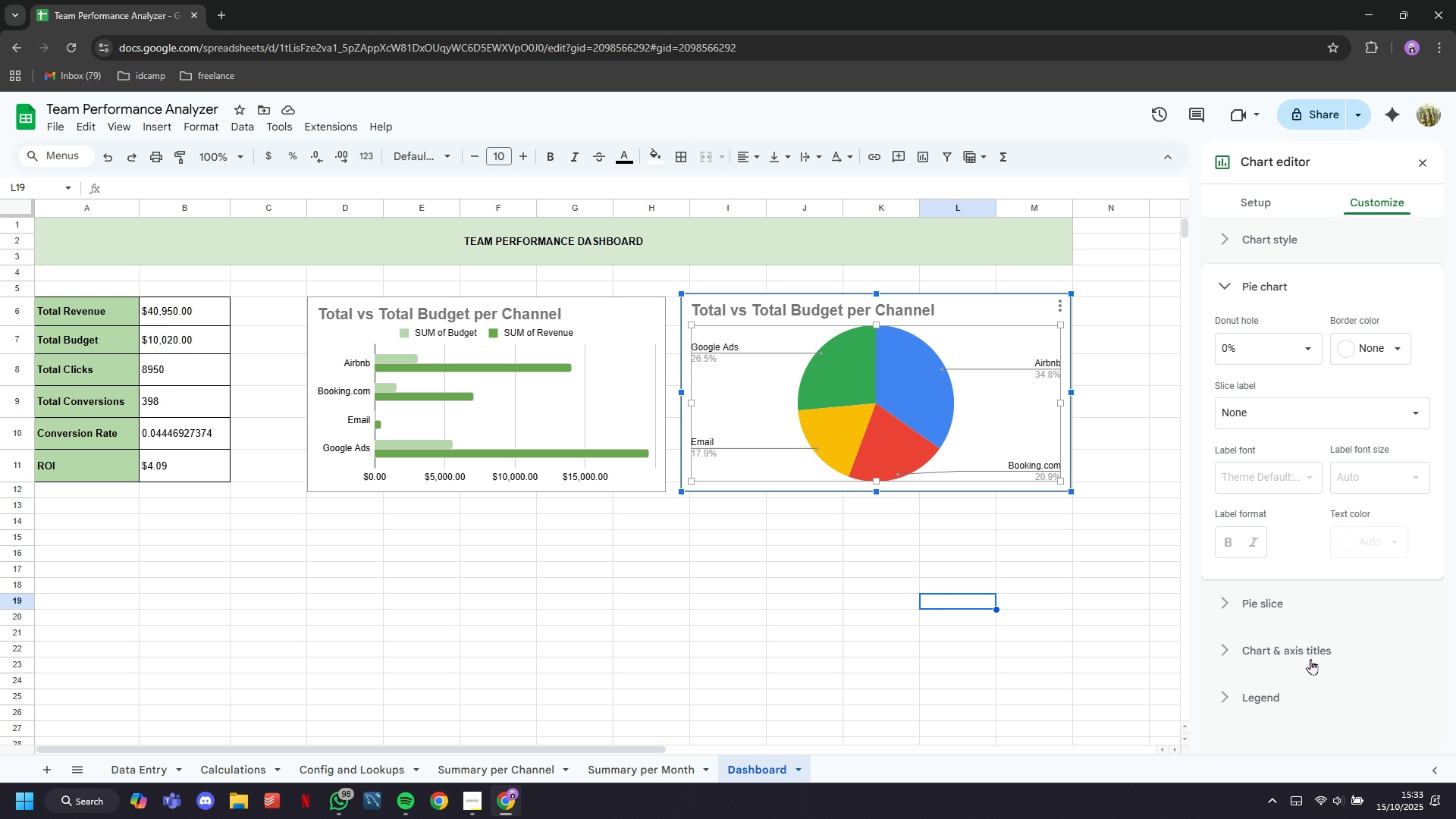 
left_click([1320, 673])
 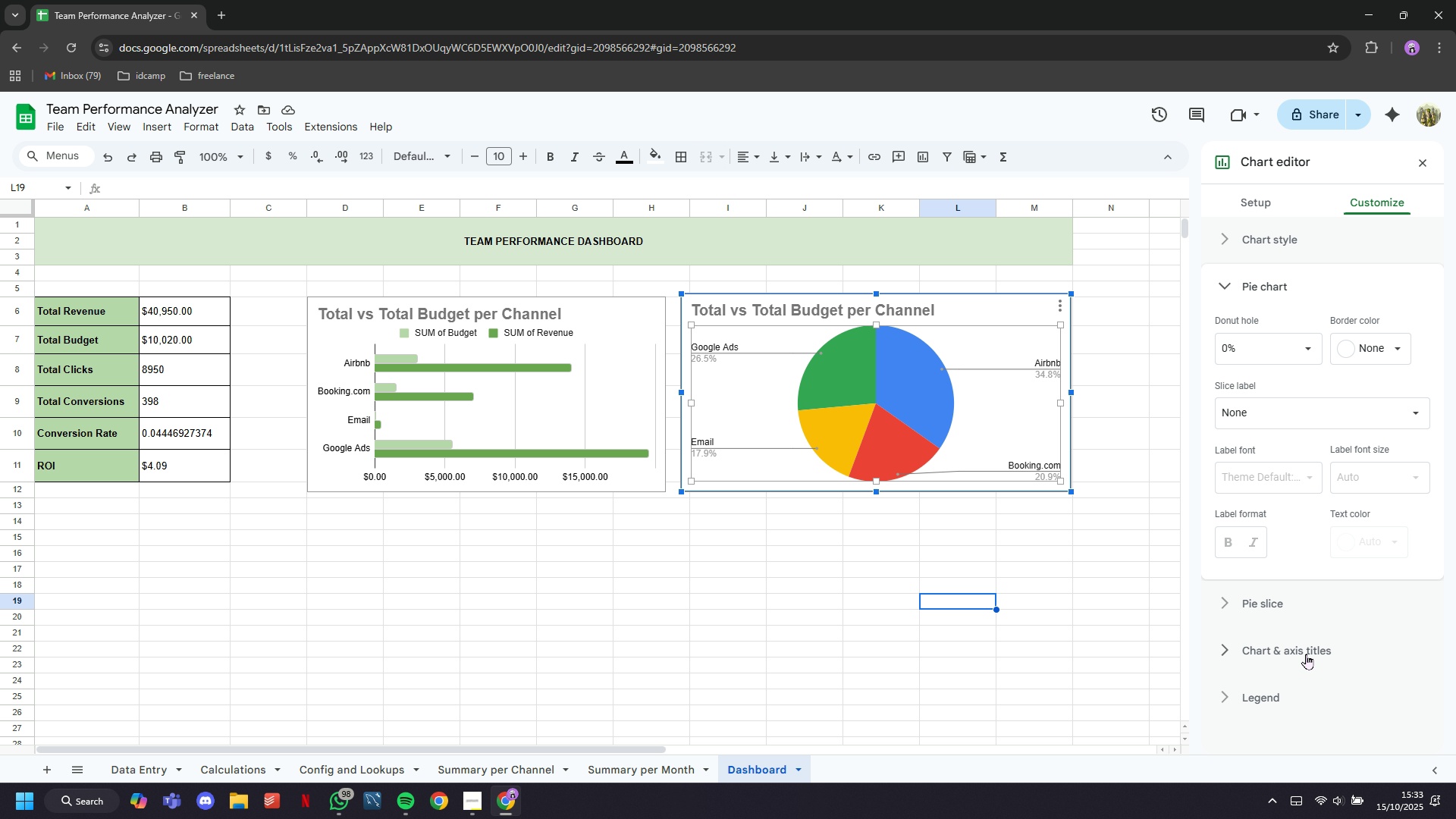 
left_click([1306, 654])
 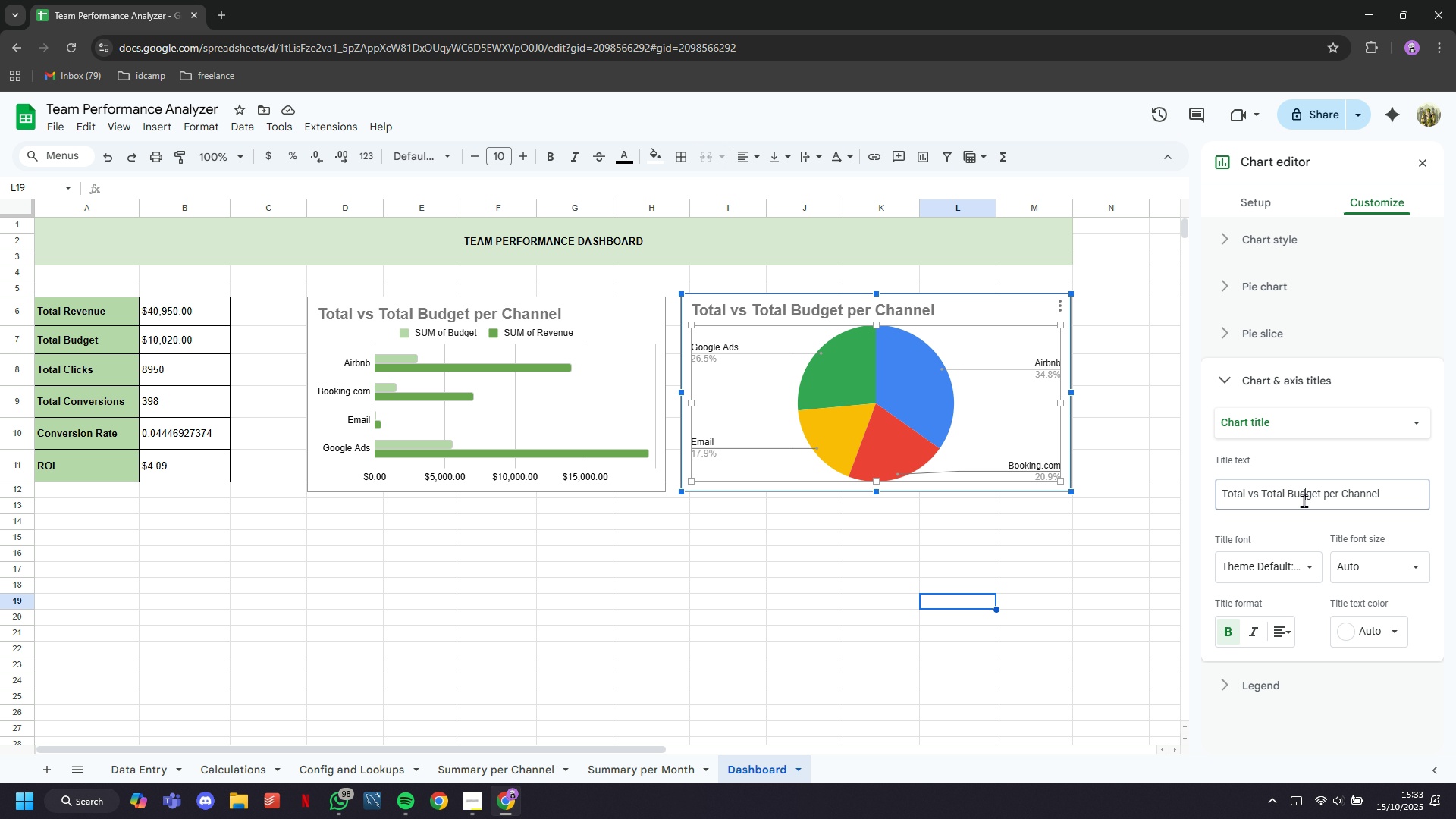 
double_click([1304, 500])
 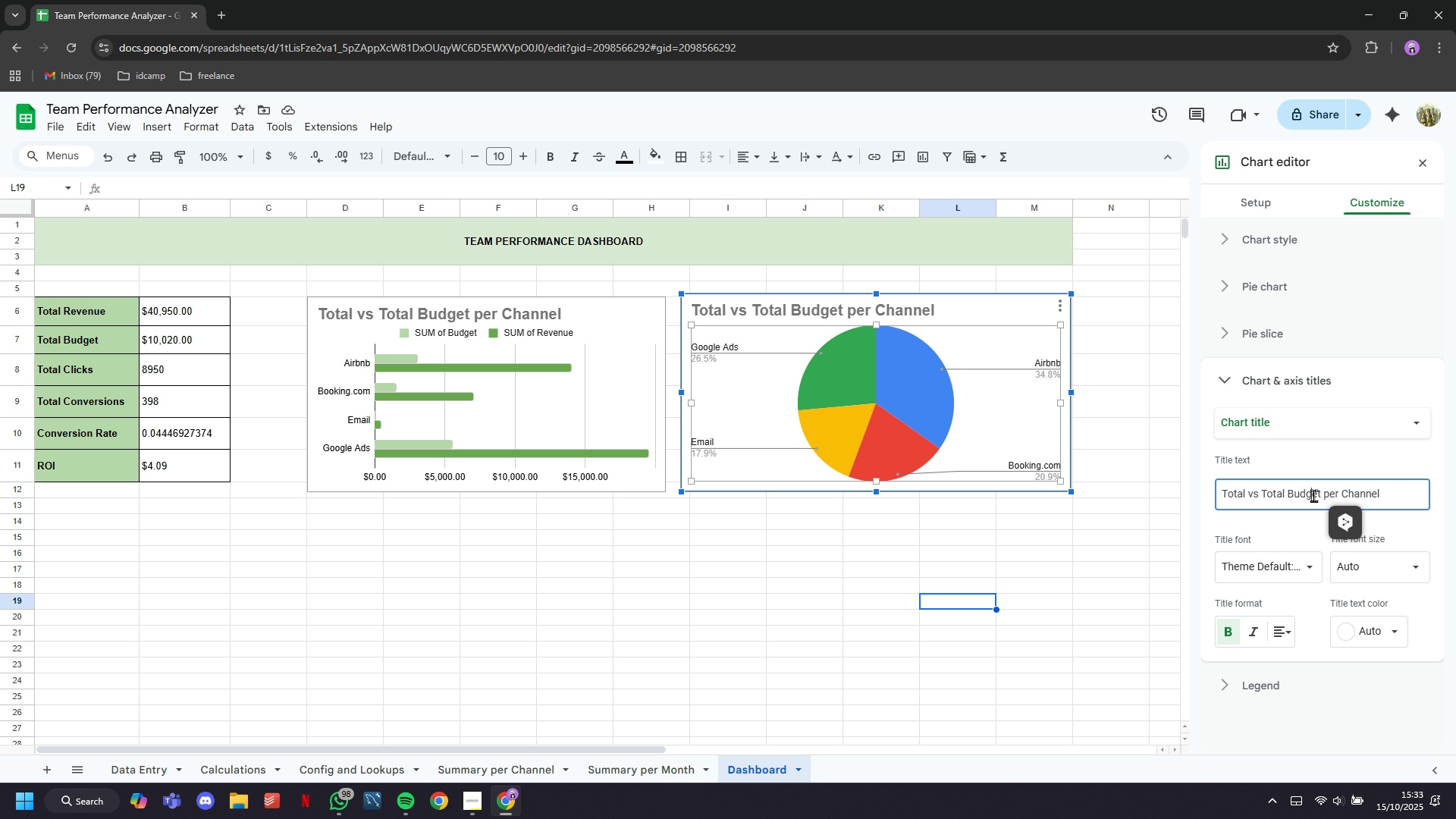 
left_click([1313, 495])
 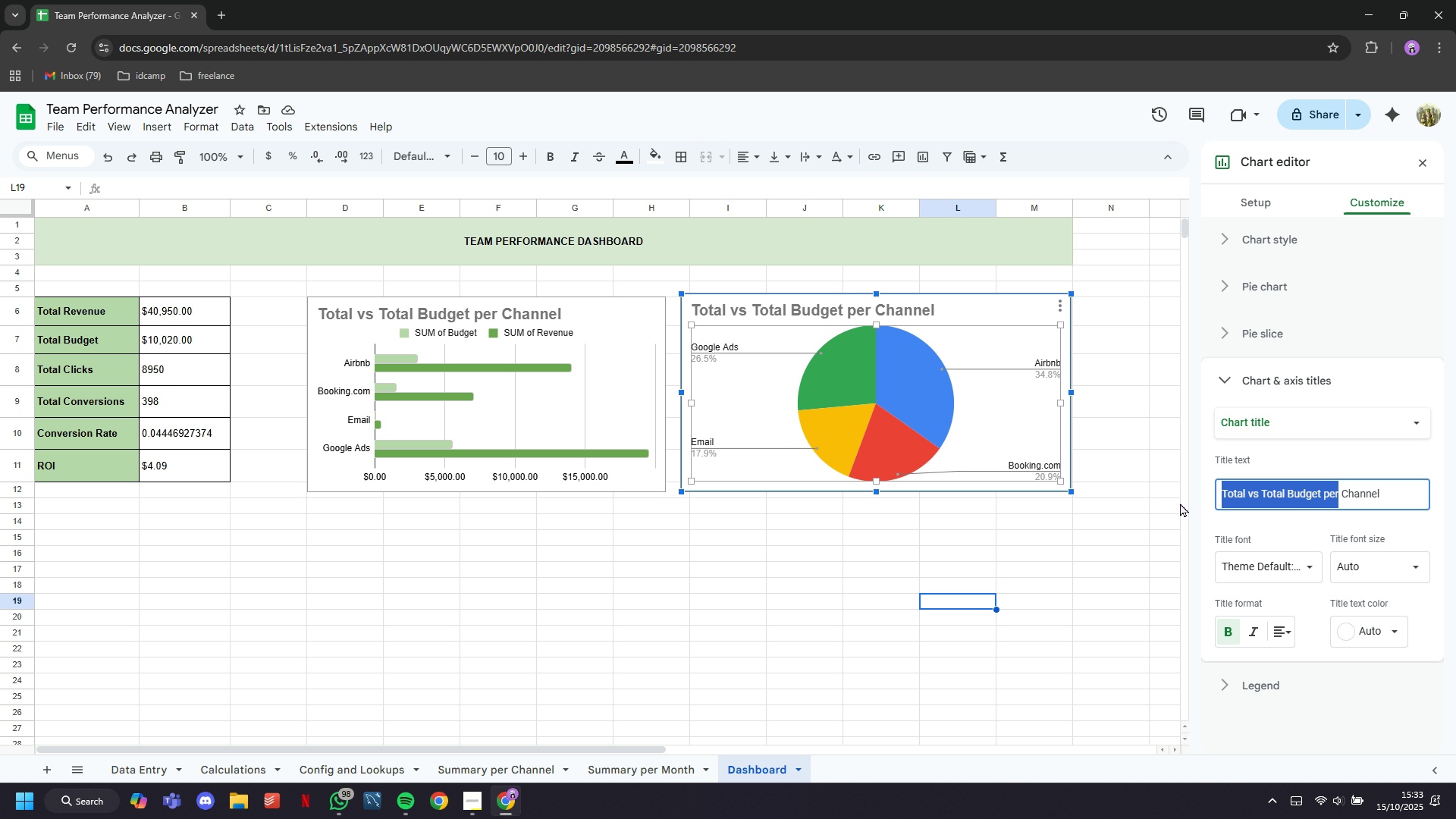 
type(Conersion Rate)
 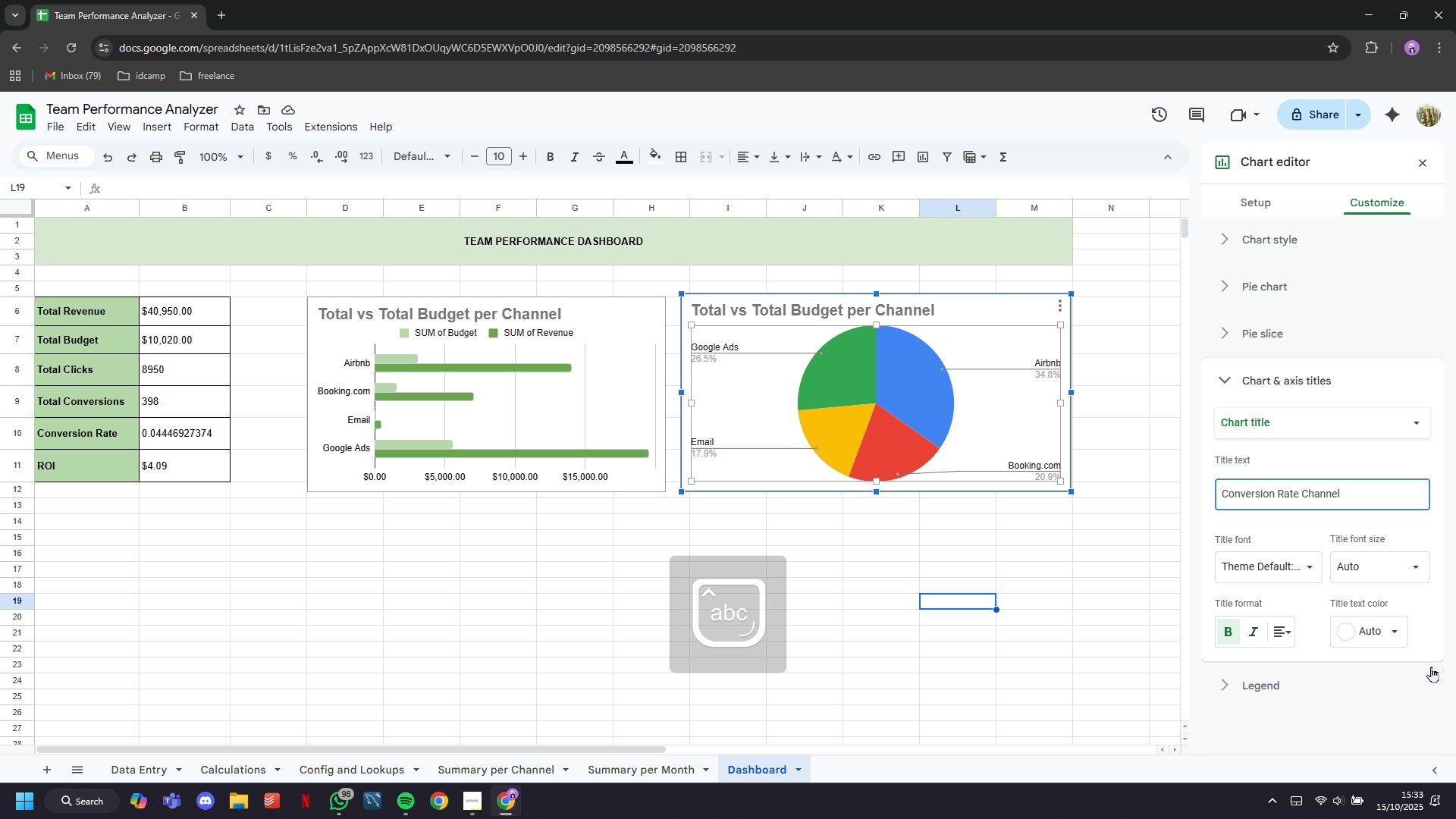 
hold_key(key=V, duration=0.43)
 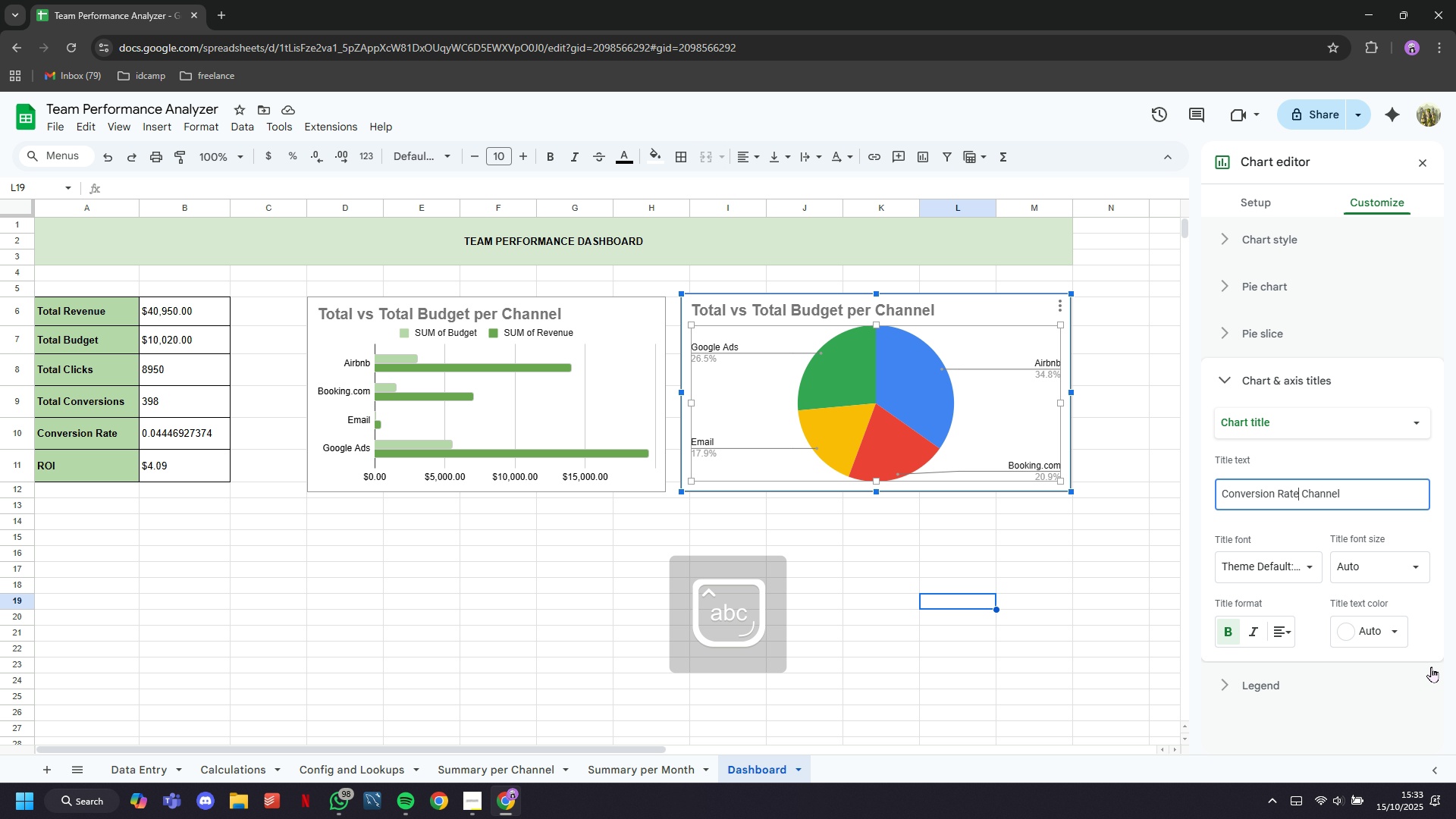 
key(Enter)
 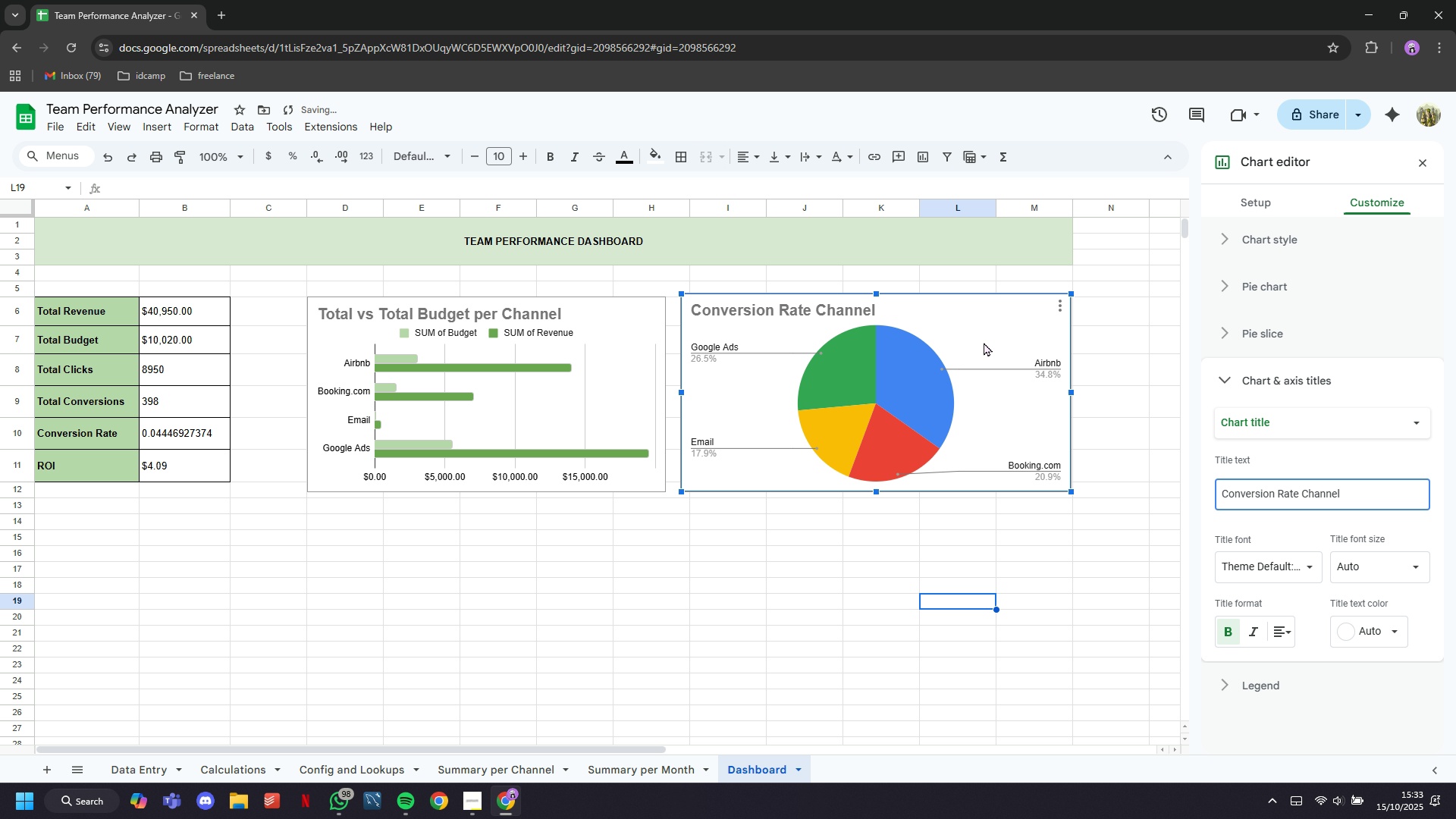 
left_click([993, 607])
 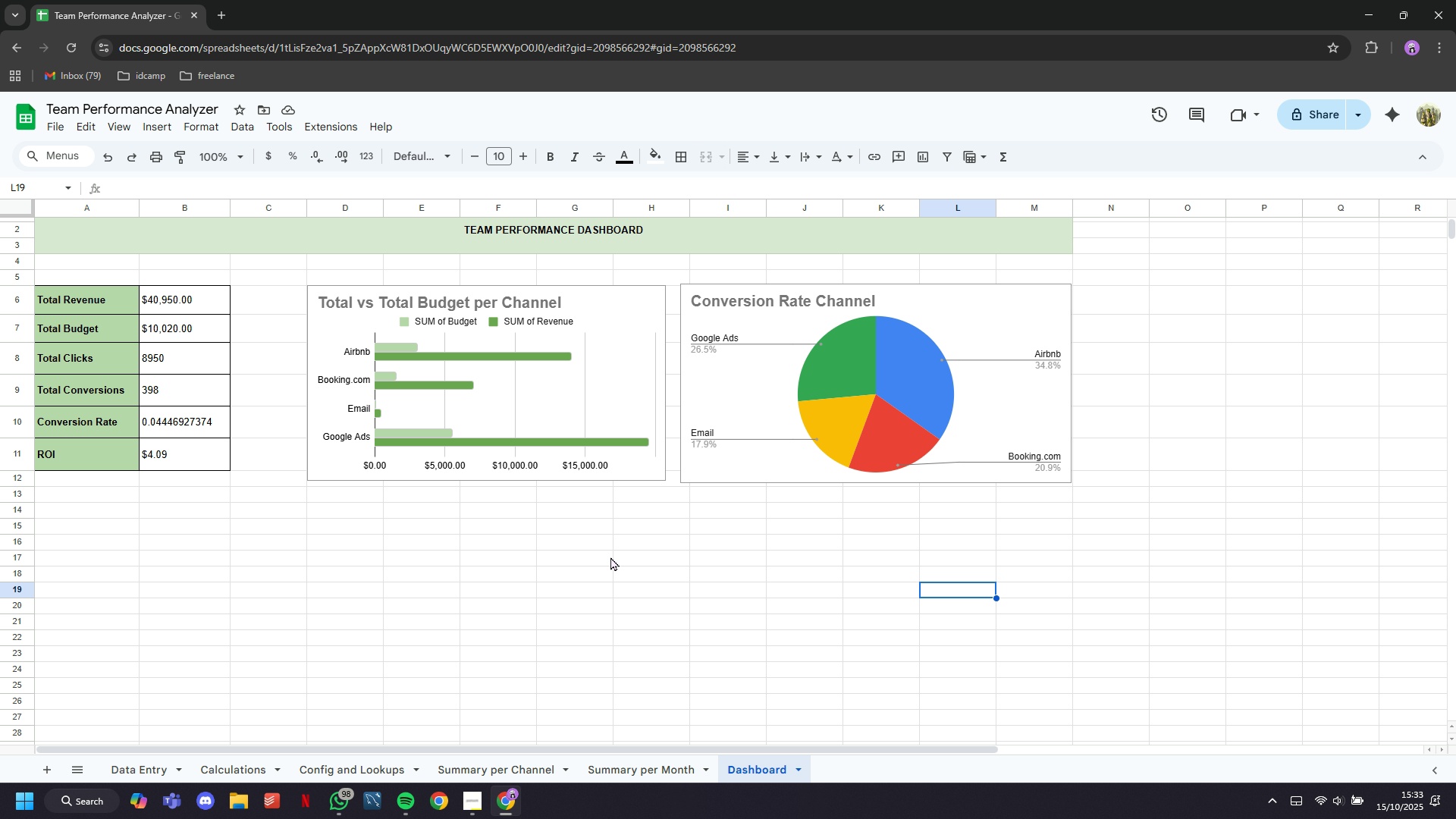 
wait(12.33)
 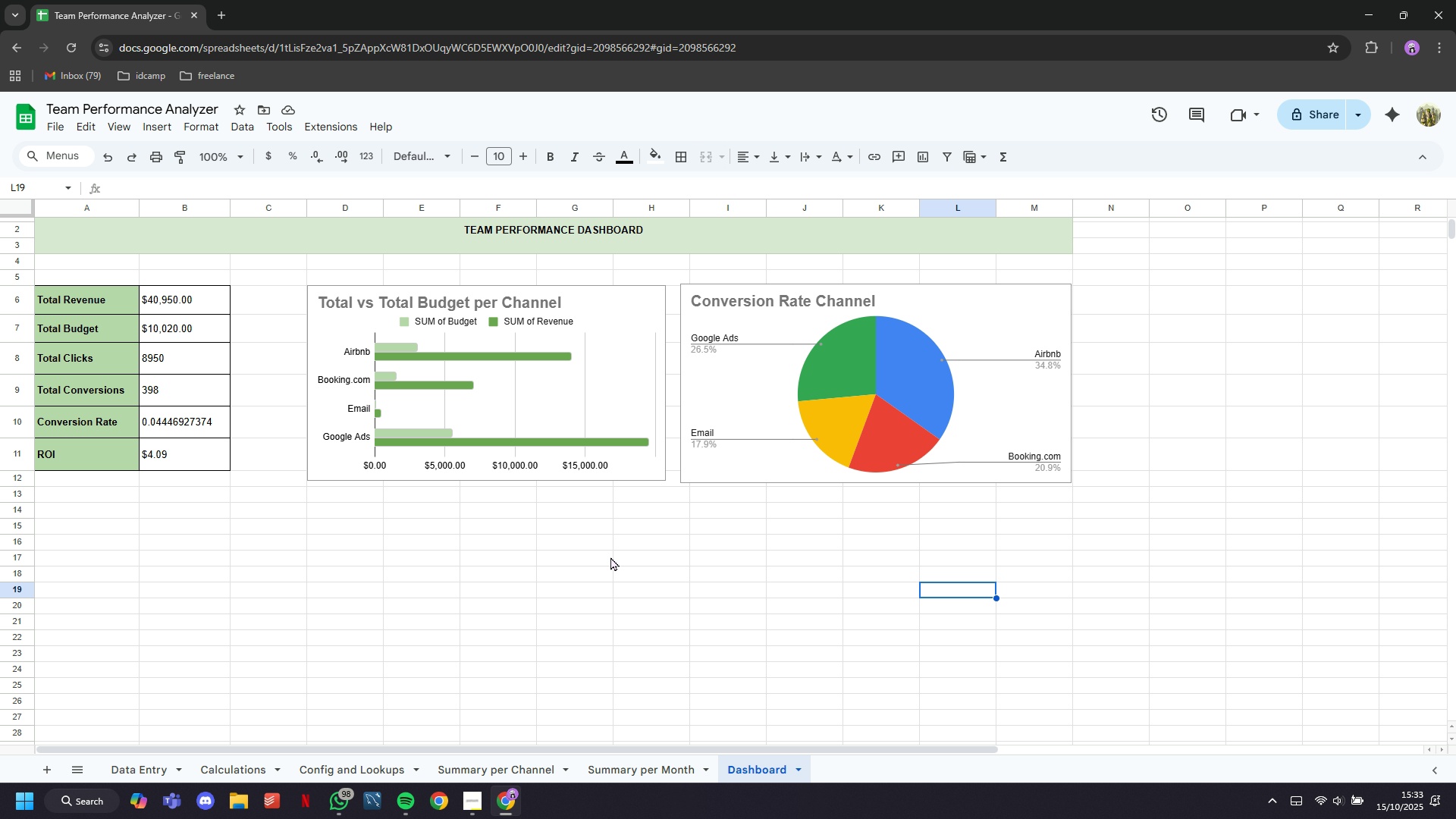 
scroll: coordinate [611, 557], scroll_direction: down, amount: 1.0
 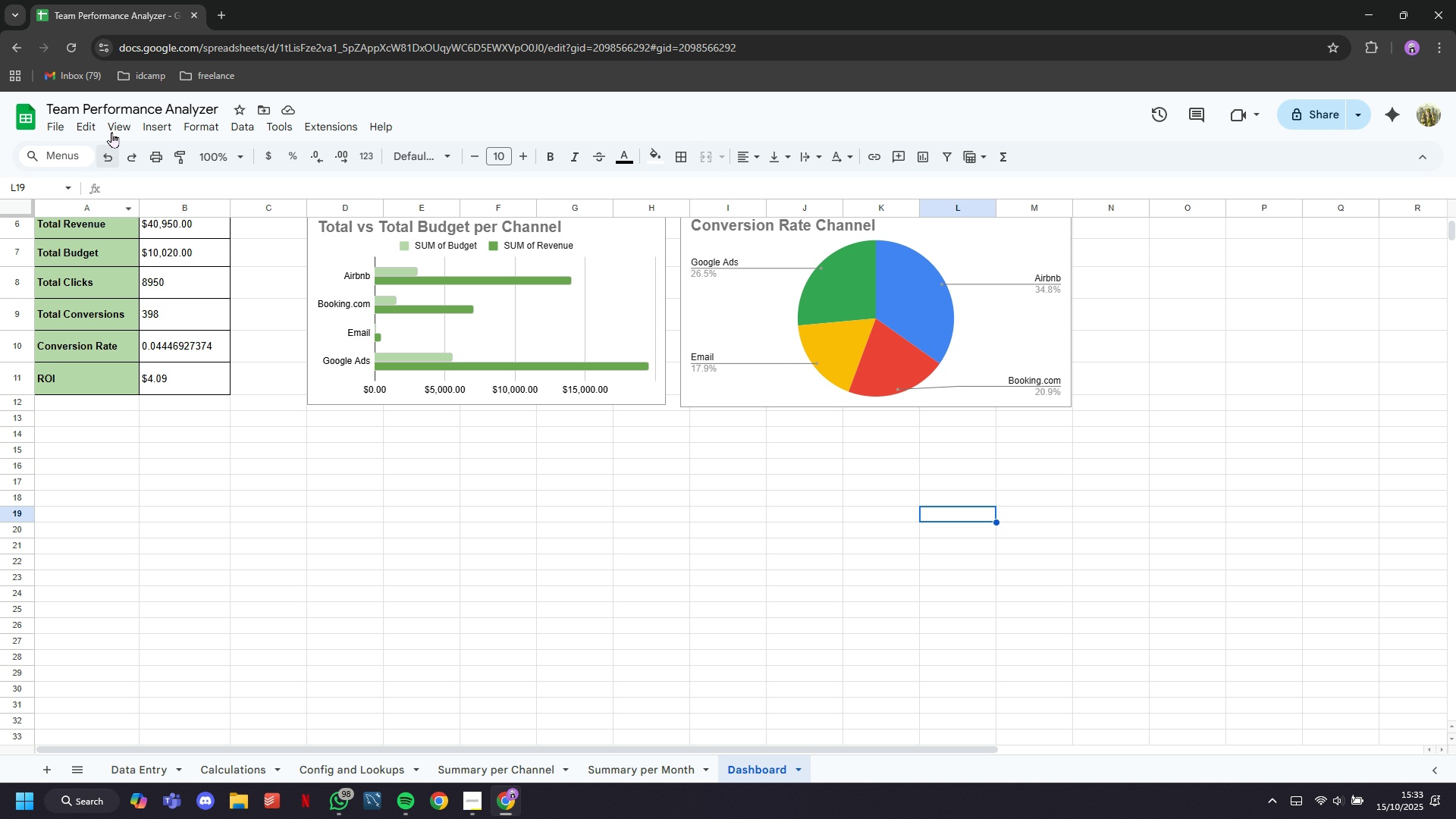 
left_click([147, 124])
 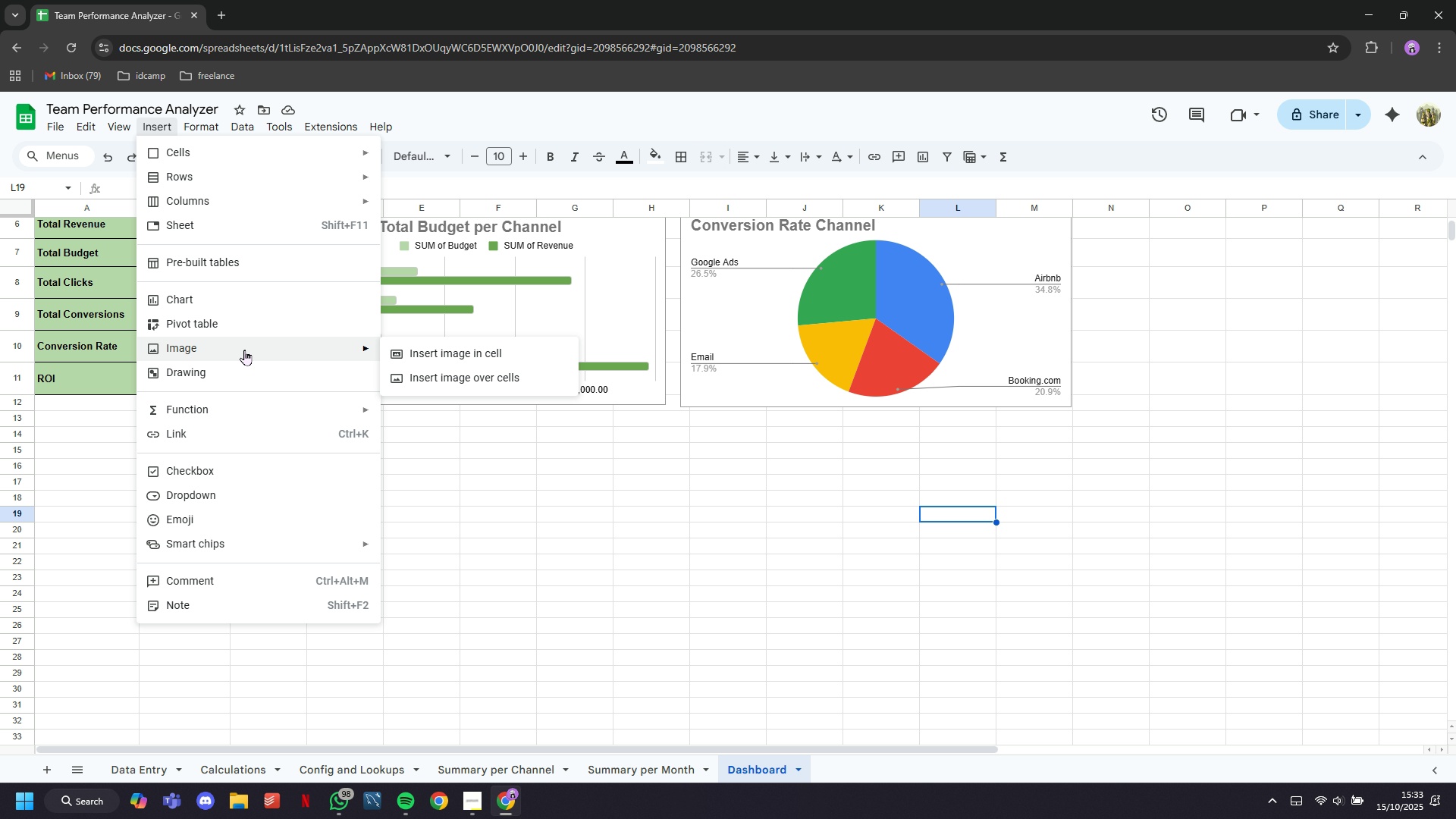 
wait(5.59)
 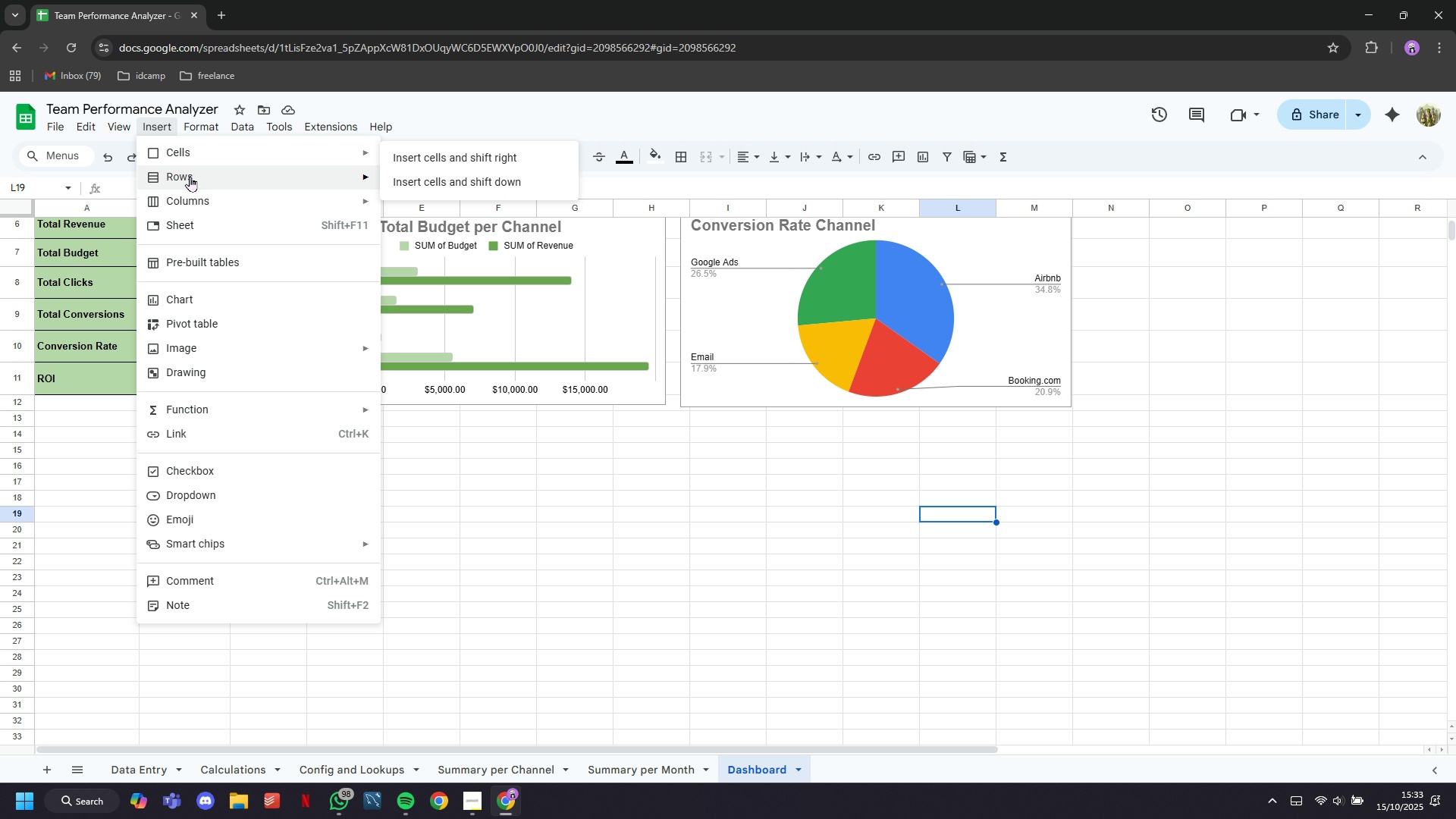 
left_click([233, 308])
 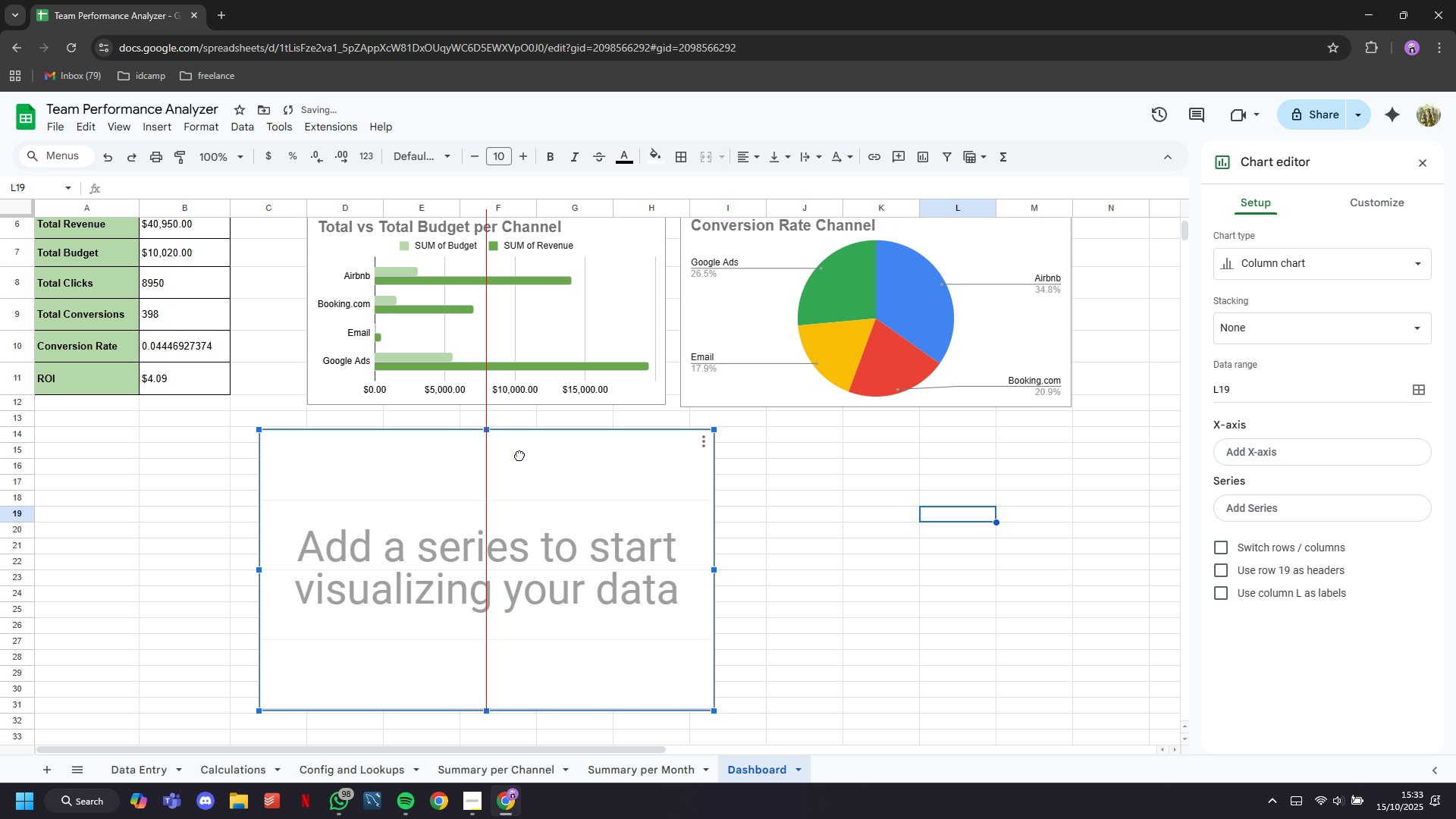 
wait(16.0)
 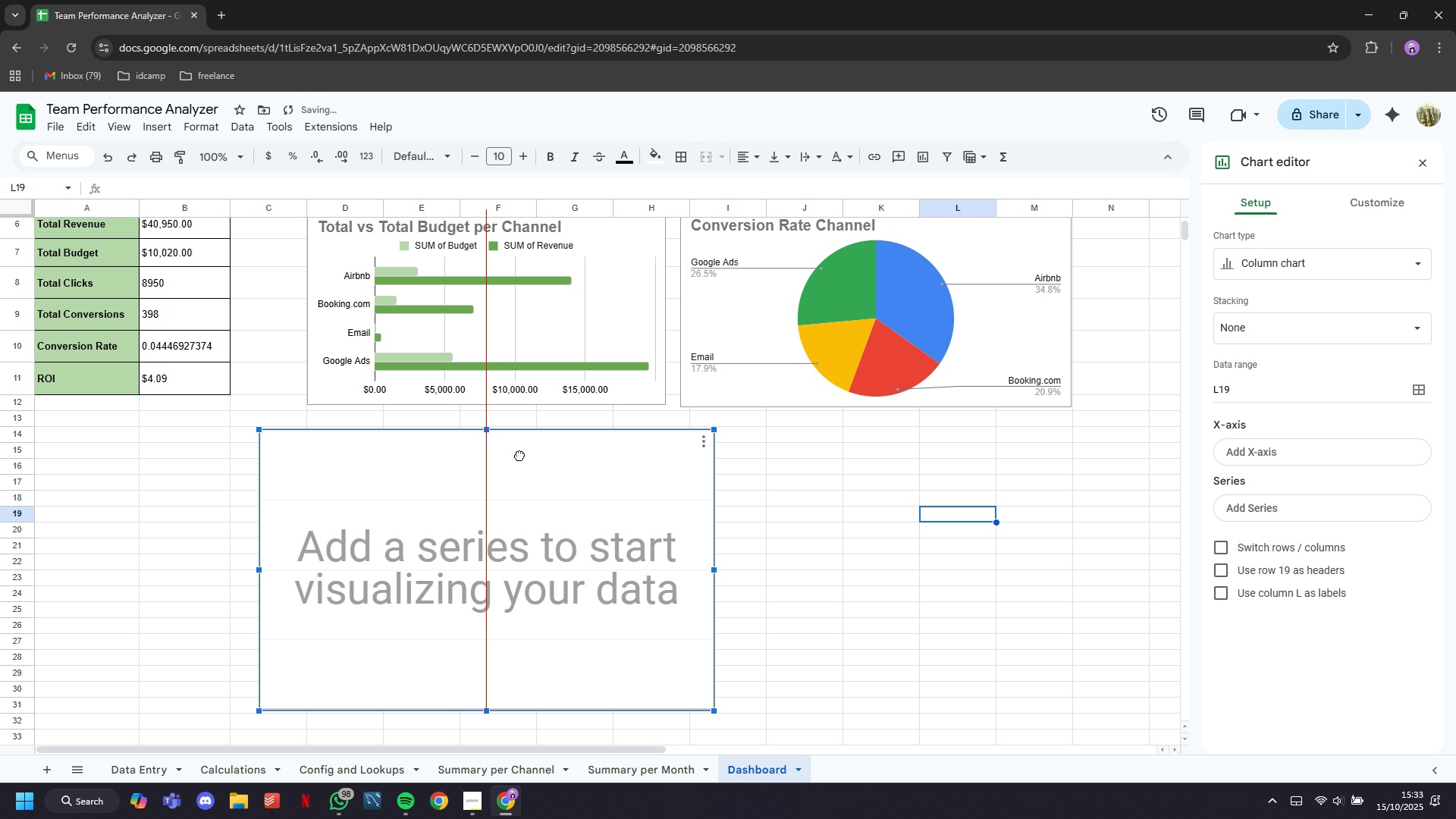 
left_click([1414, 391])
 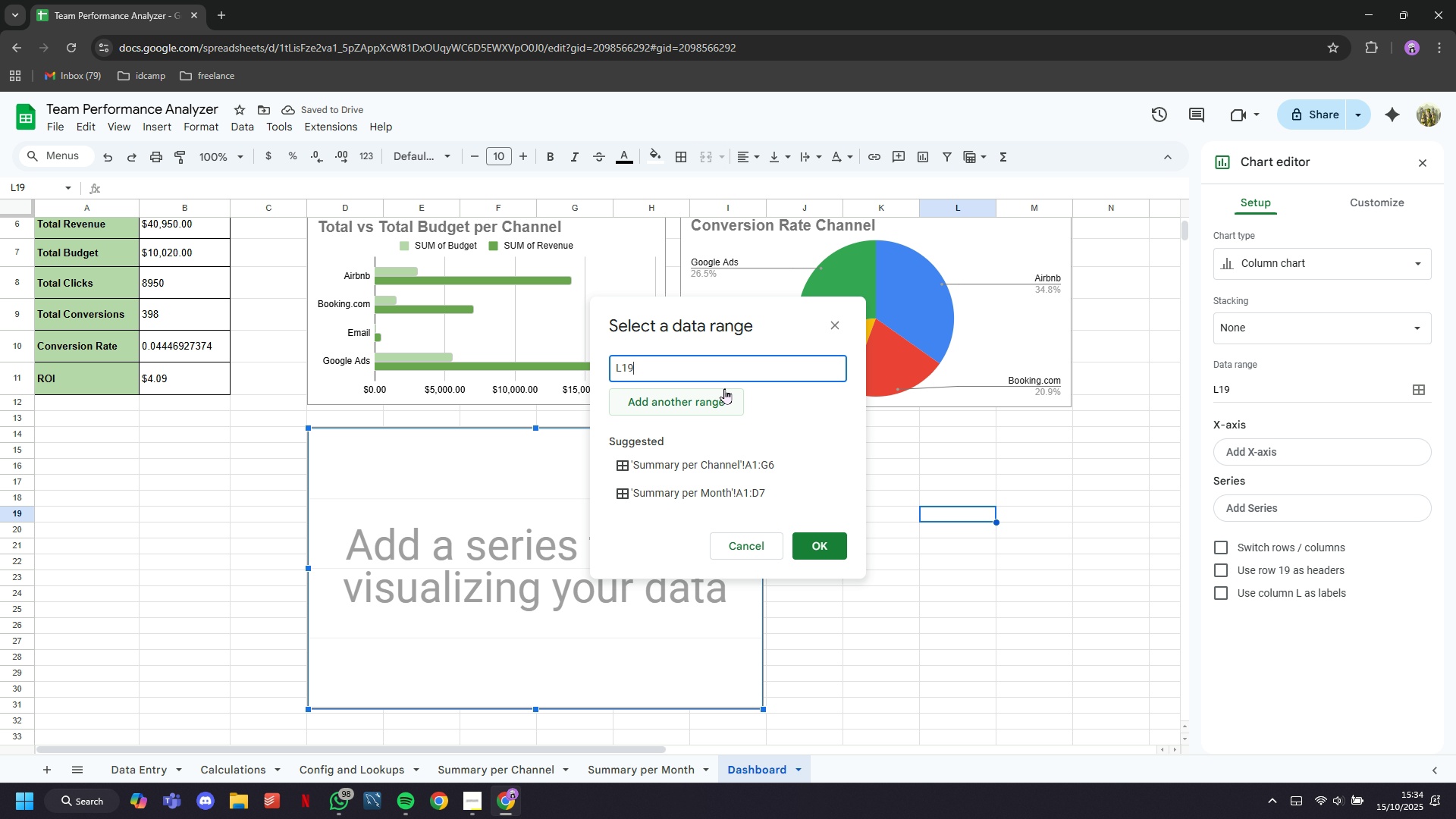 
double_click([693, 372])
 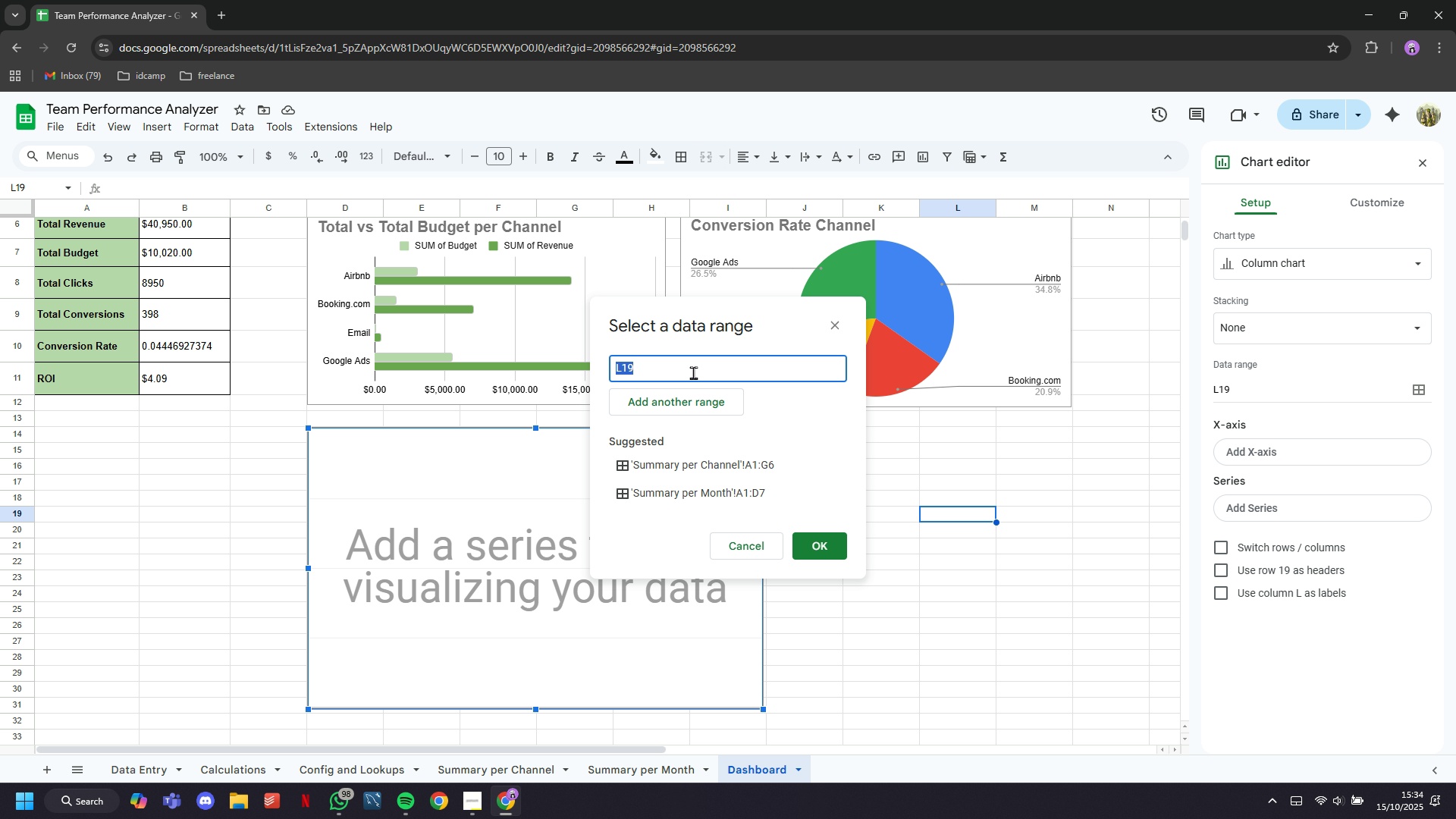 
triple_click([693, 372])
 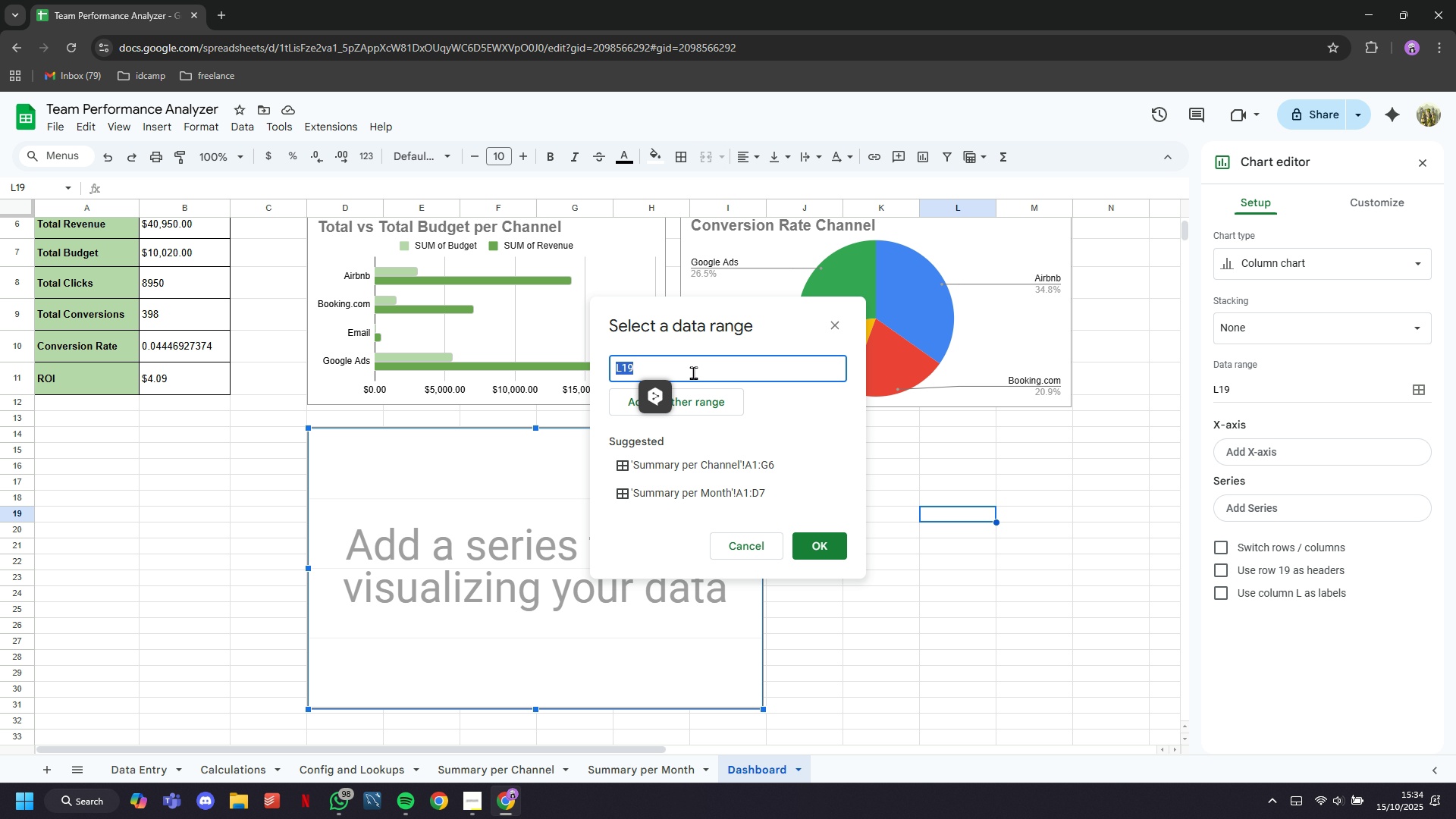 
key(Backspace)
 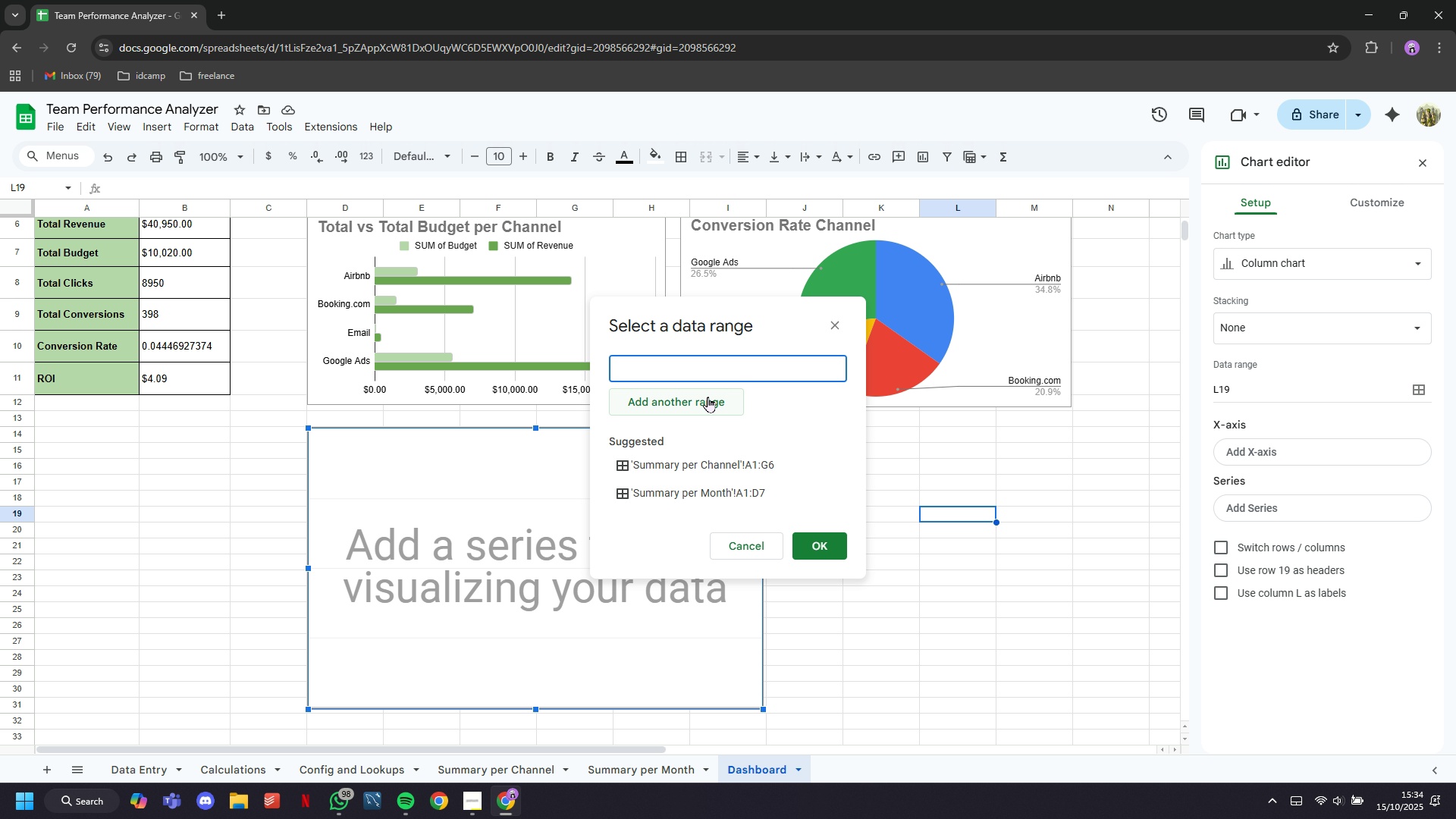 
left_click([708, 400])
 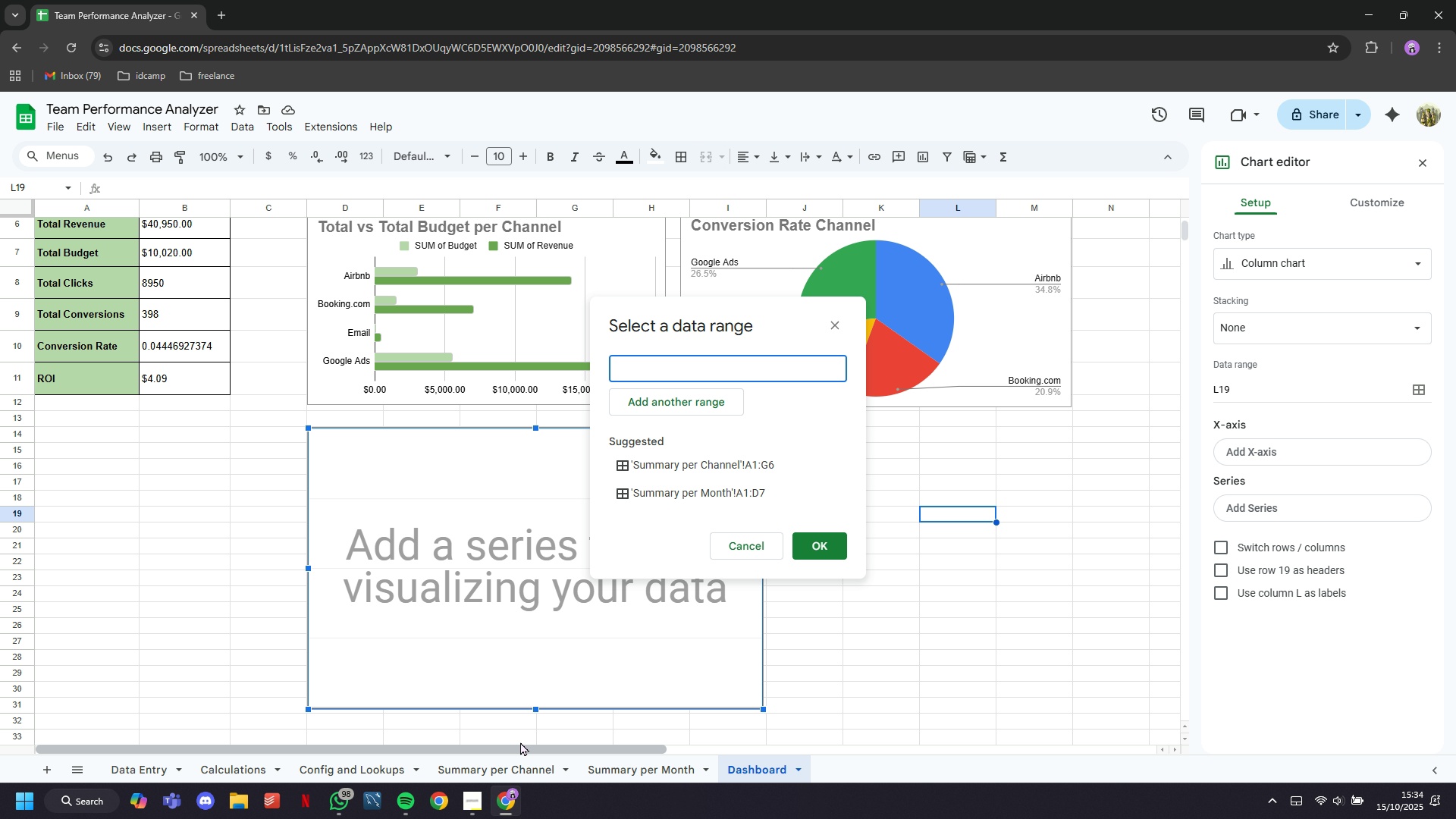 
left_click([595, 760])
 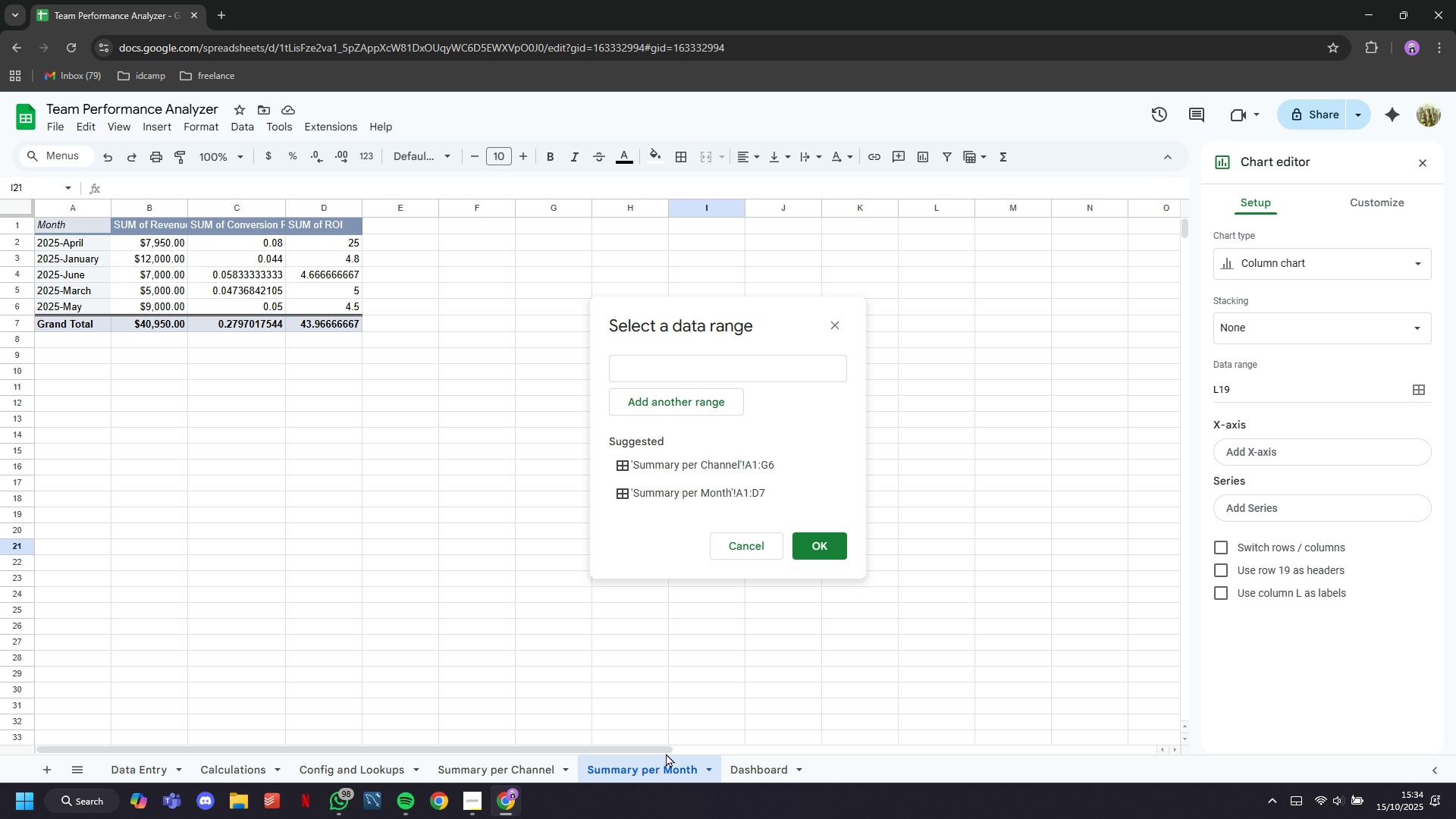 
scroll: coordinate [387, 500], scroll_direction: up, amount: 3.0
 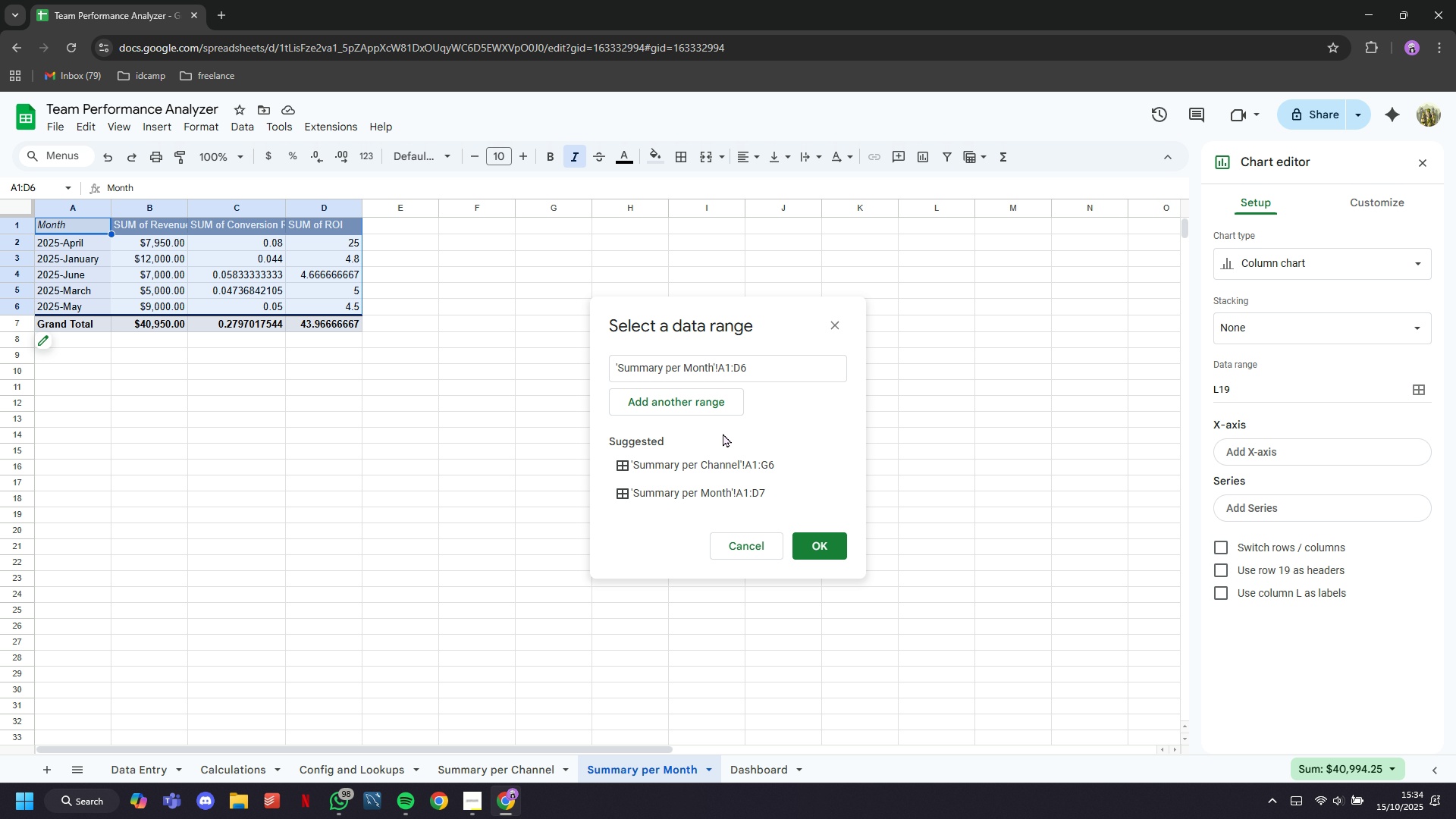 
left_click([816, 551])
 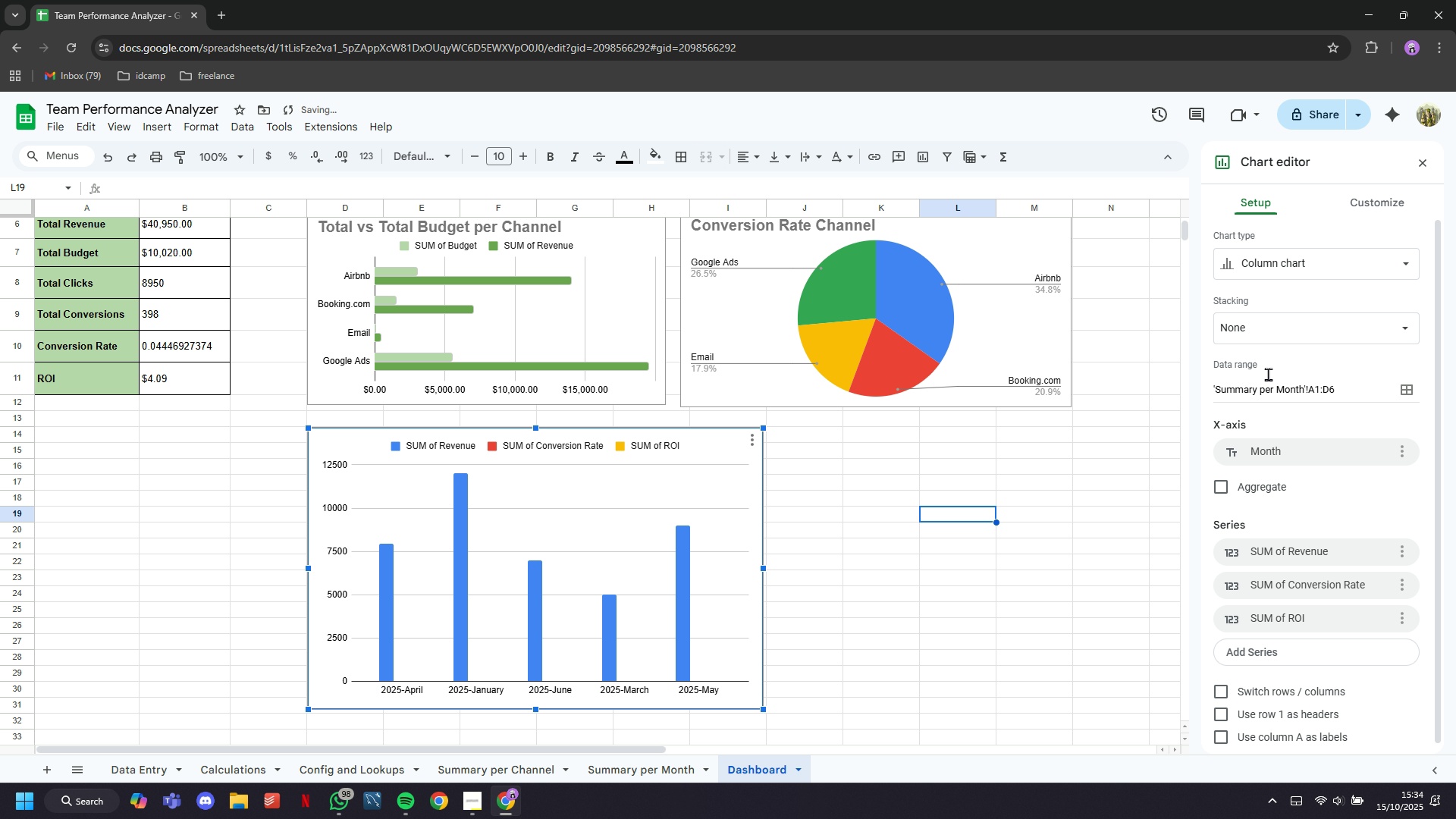 
left_click([1320, 262])
 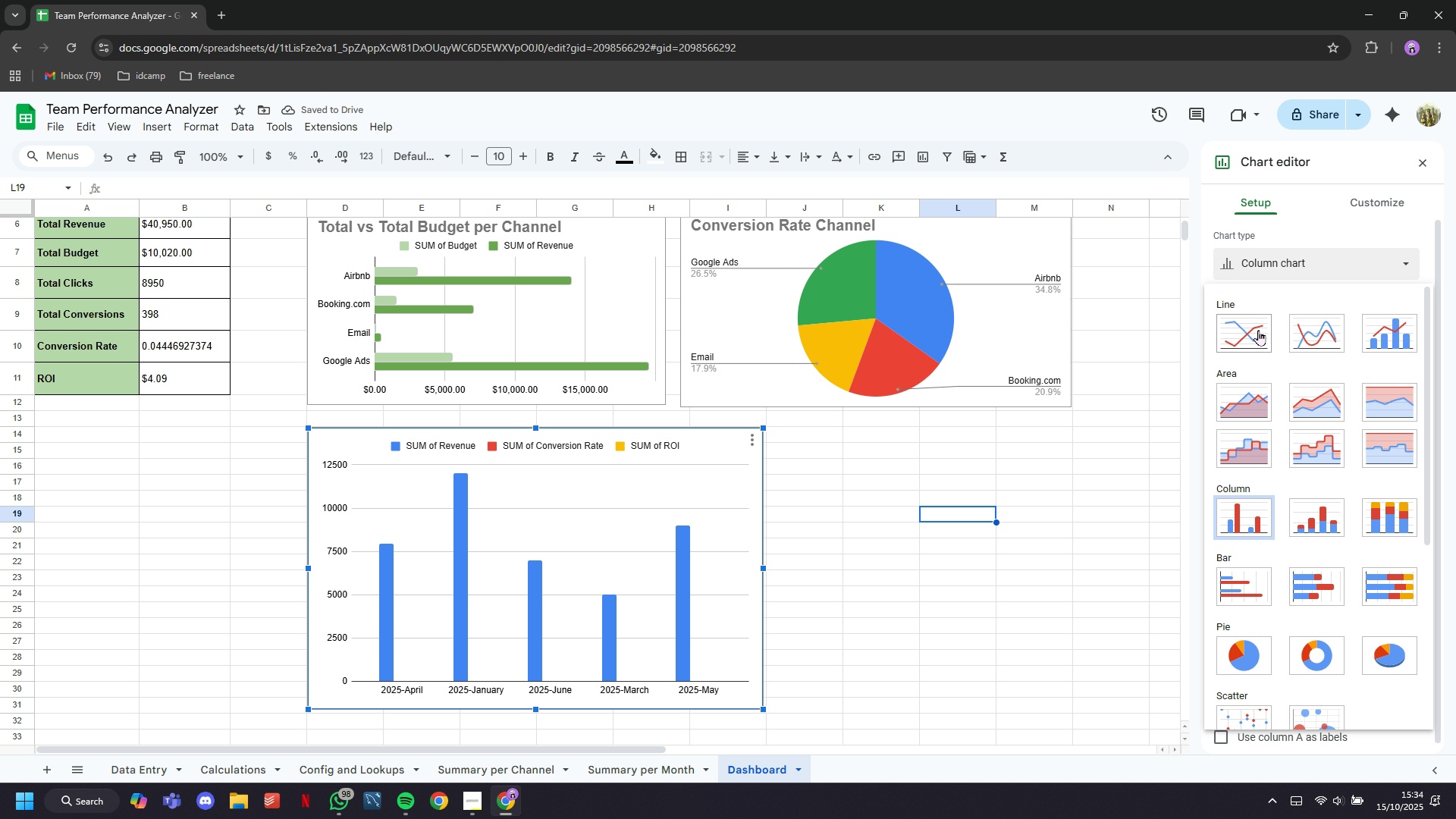 
left_click([1258, 331])
 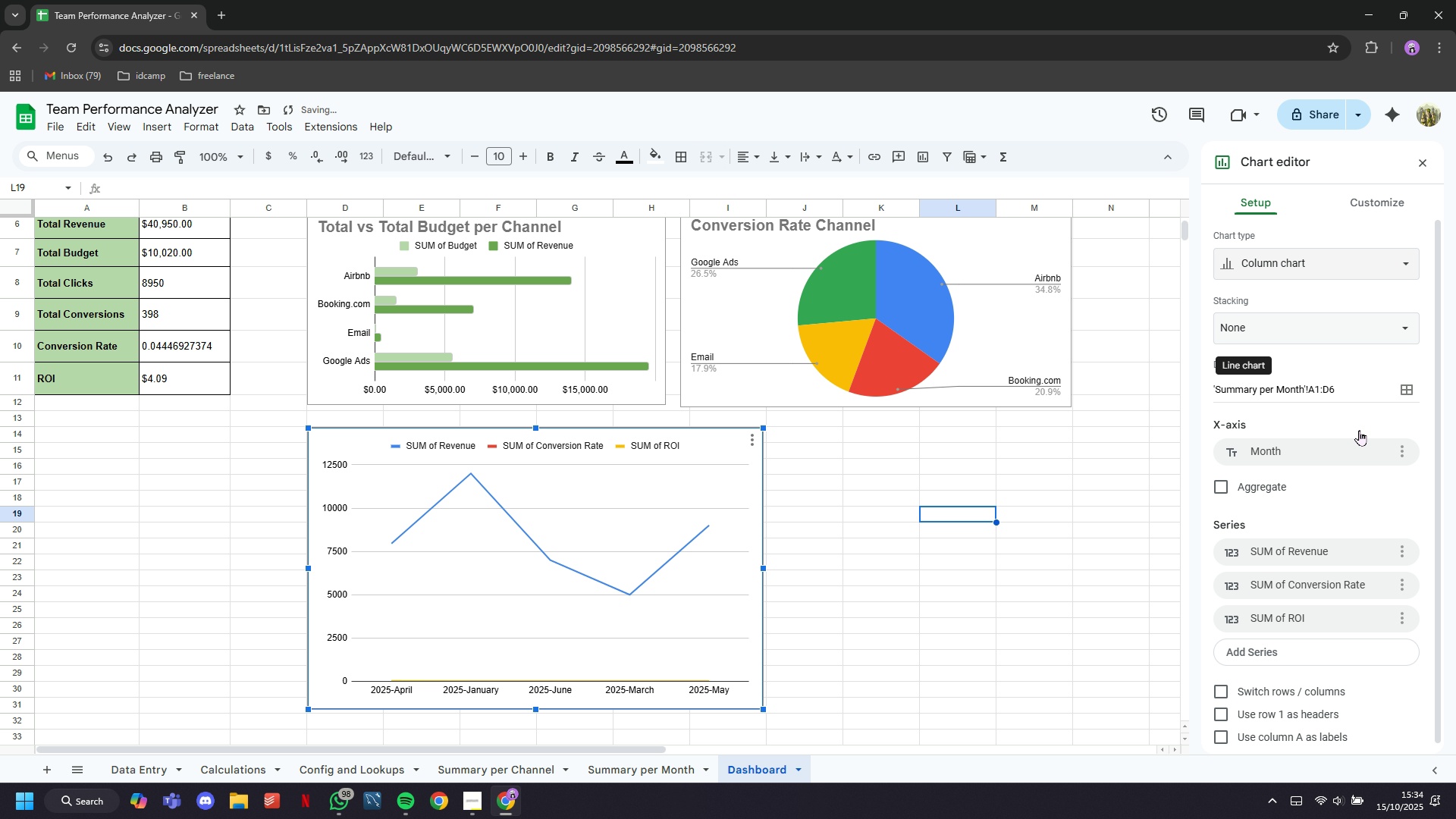 
mouse_move([1387, 461])
 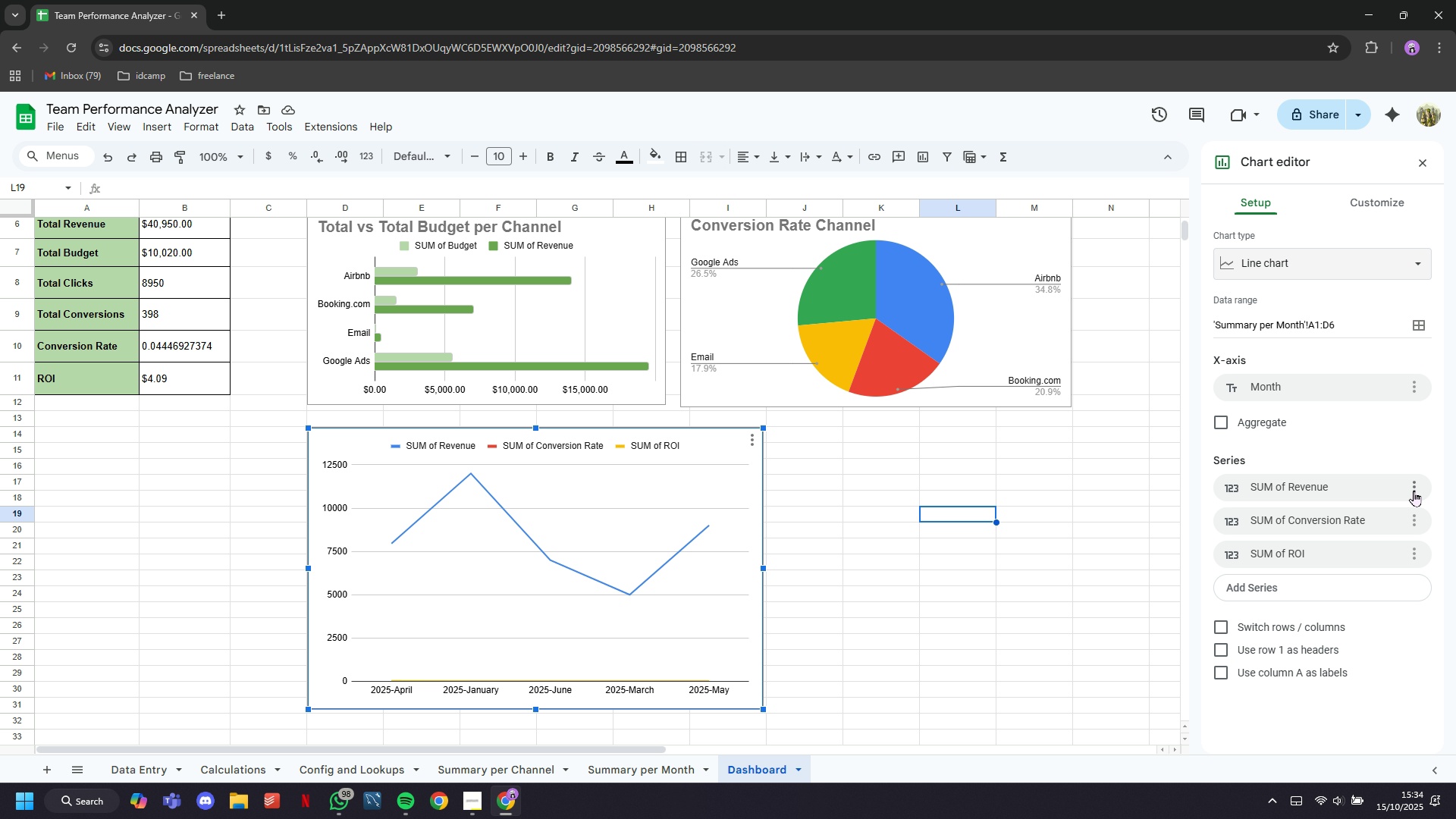 
left_click([1414, 491])
 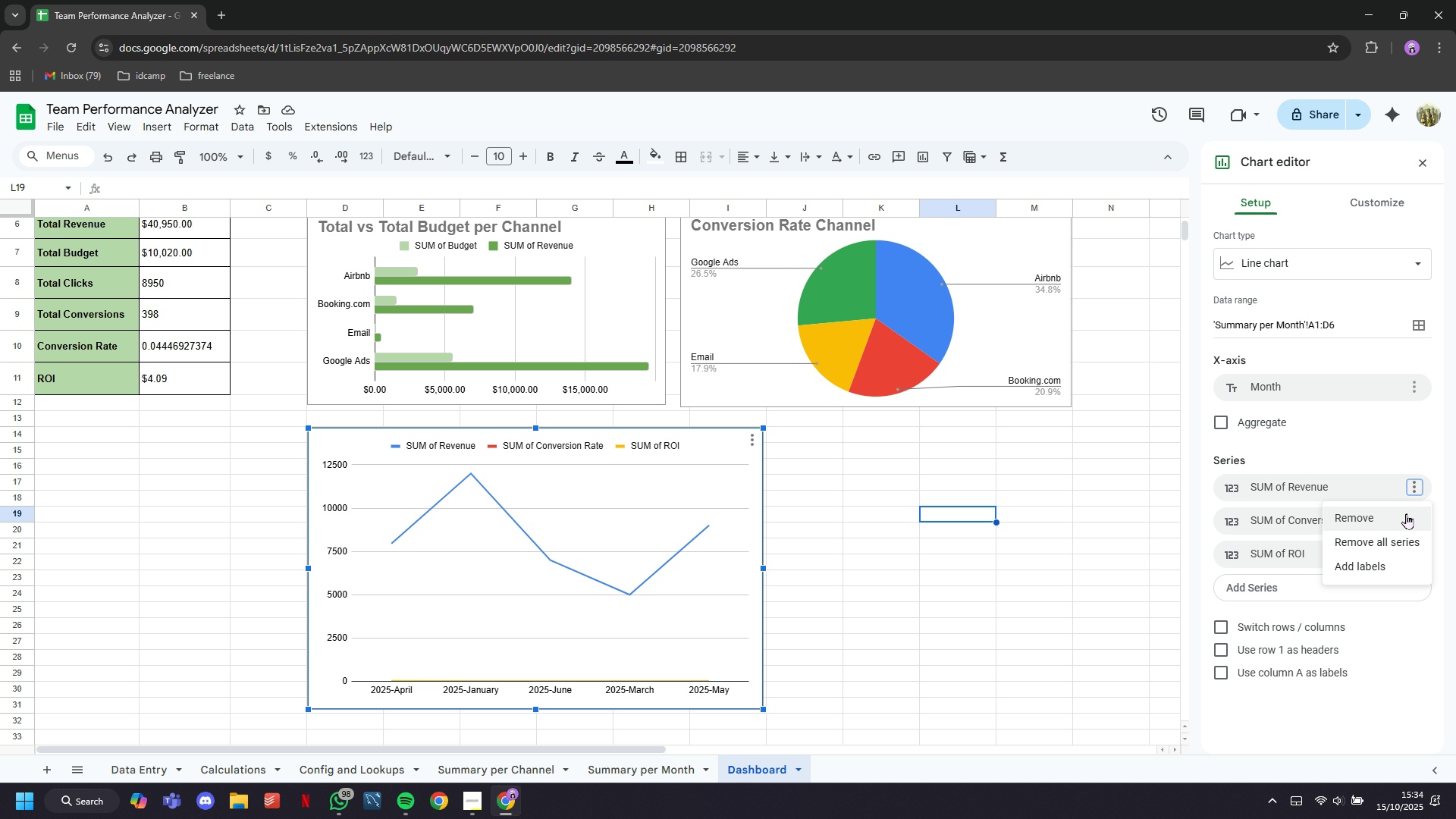 
left_click([1406, 514])
 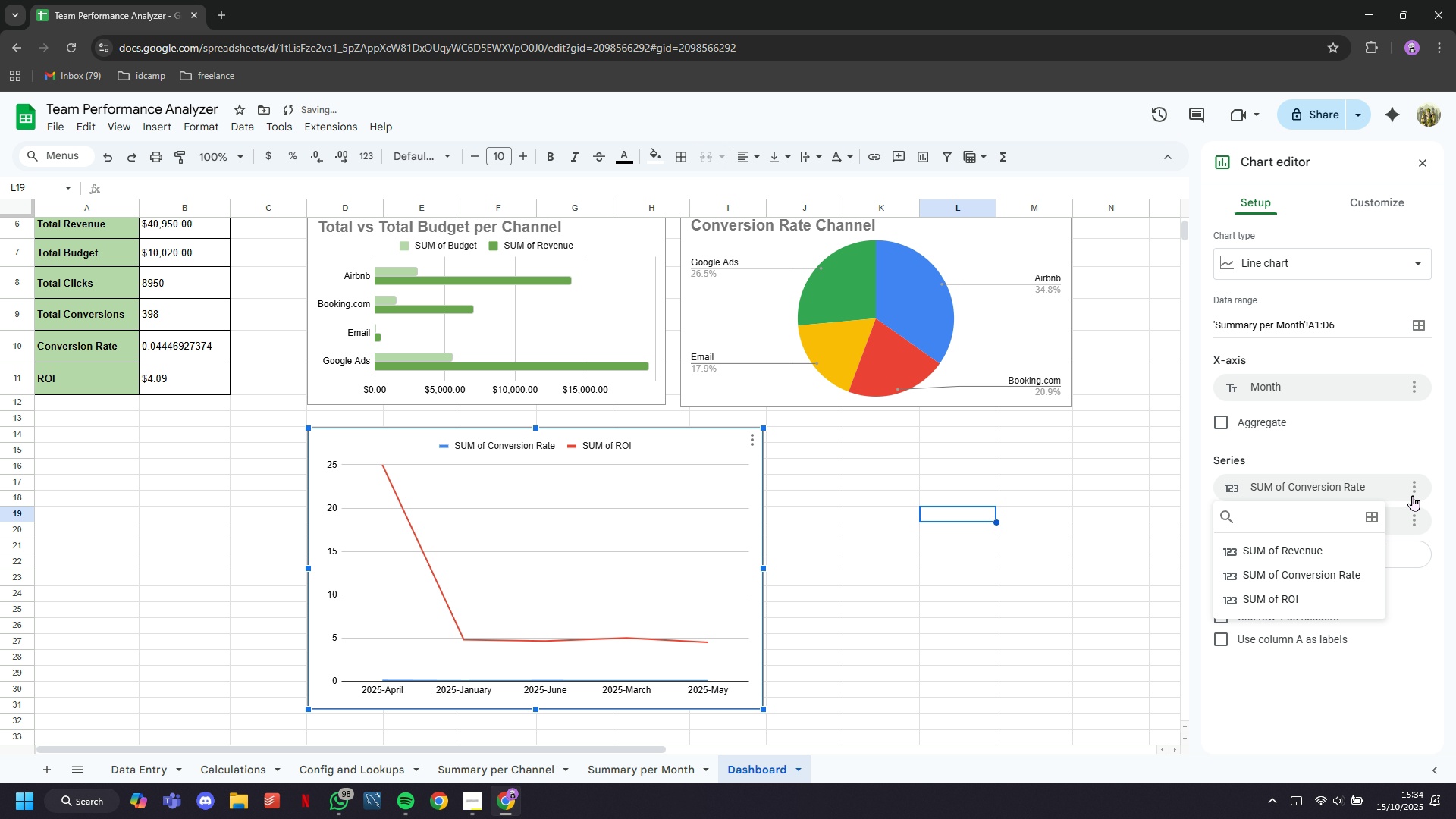 
left_click([1412, 495])
 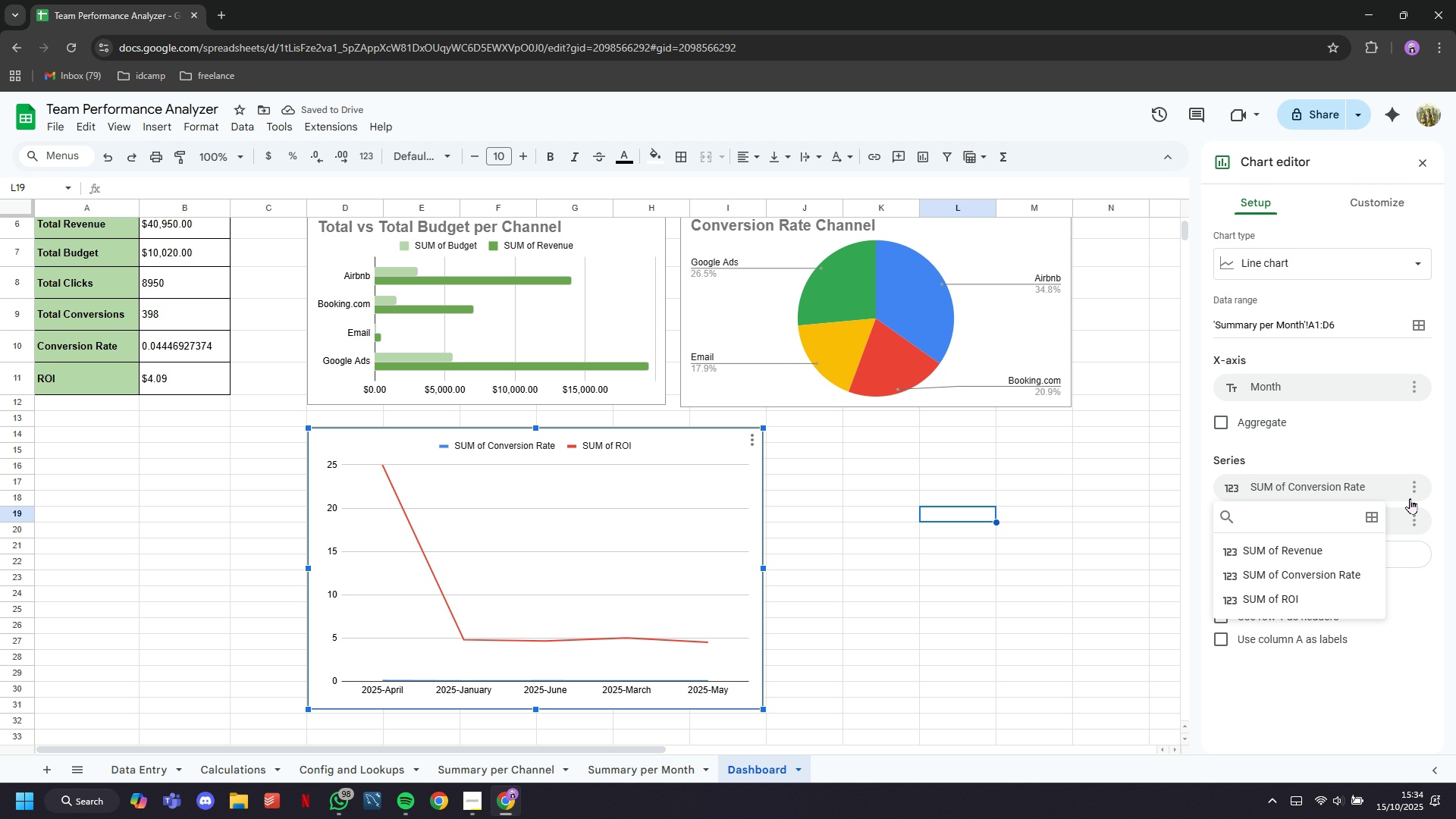 
left_click([1414, 490])
 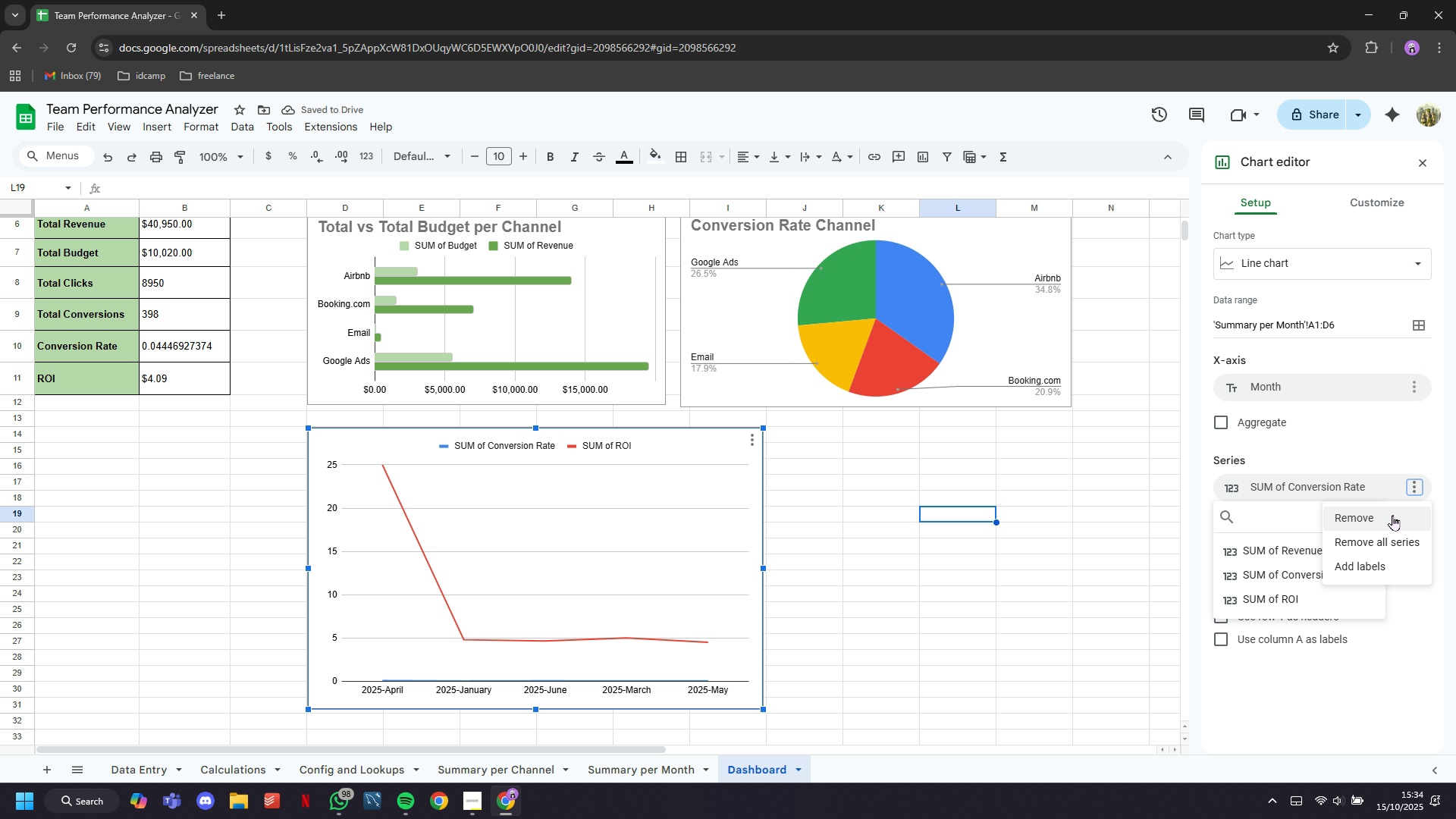 
left_click([1392, 515])
 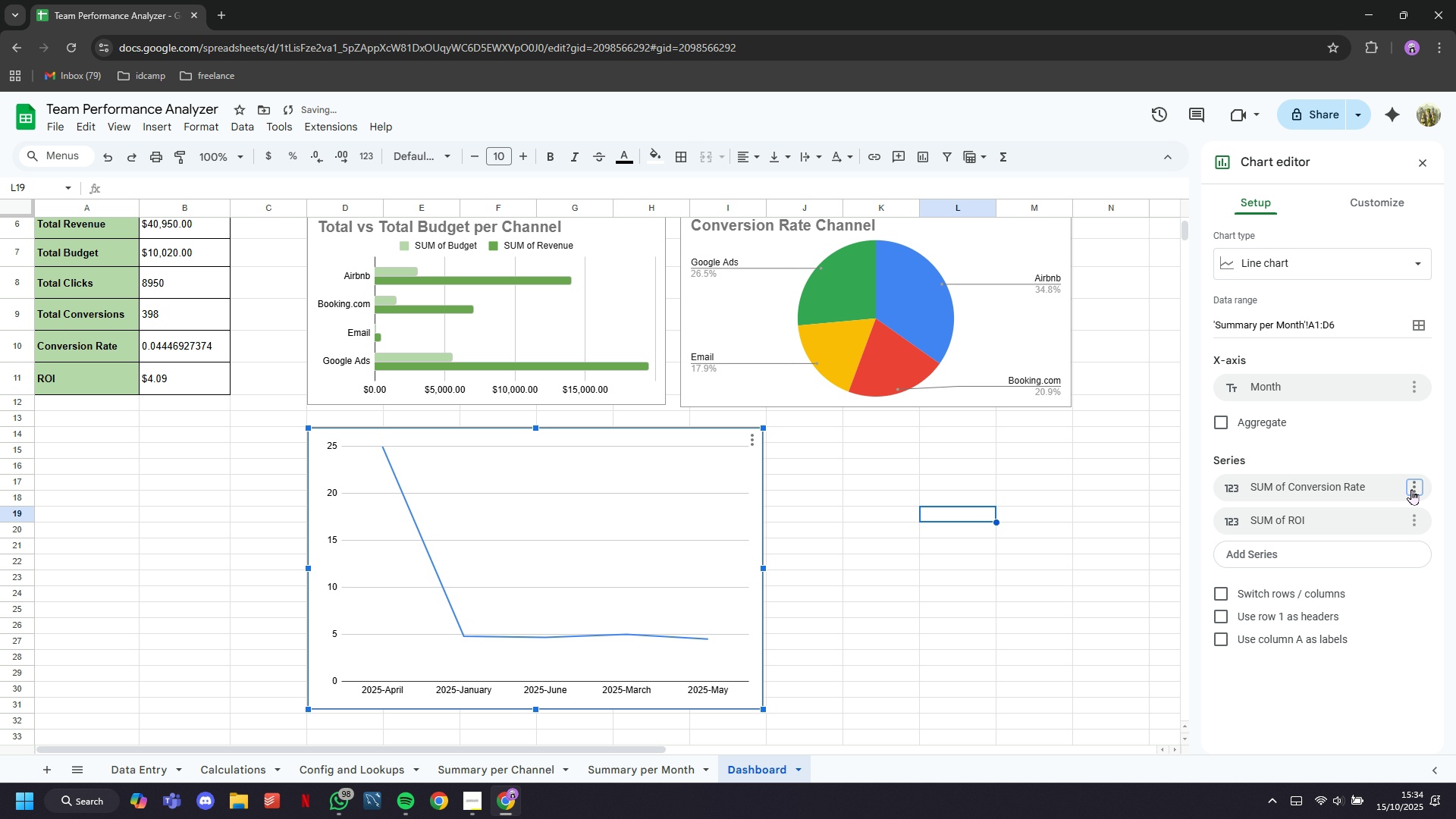 
left_click([1411, 489])
 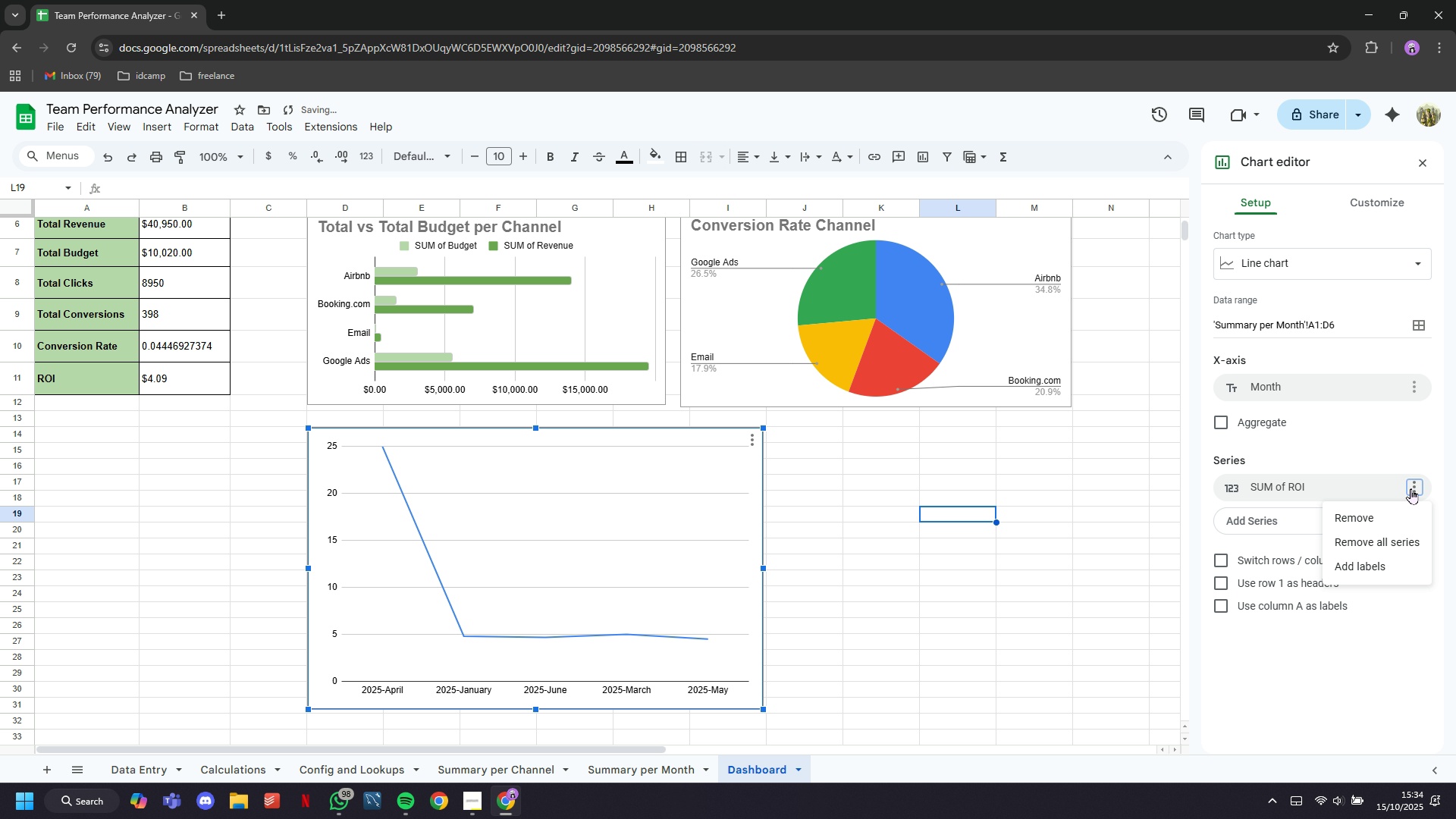 
left_click([1402, 520])
 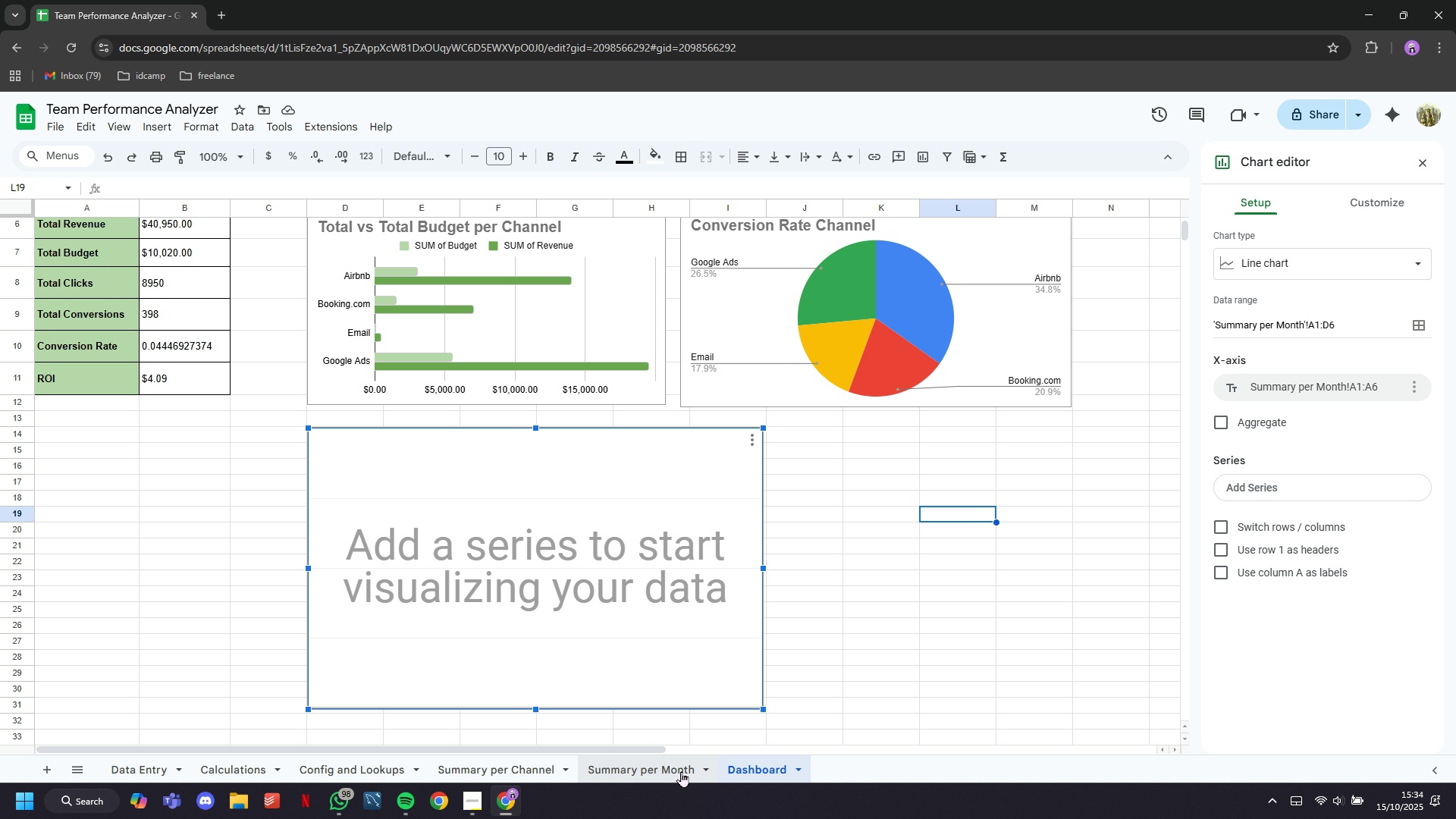 
wait(10.69)
 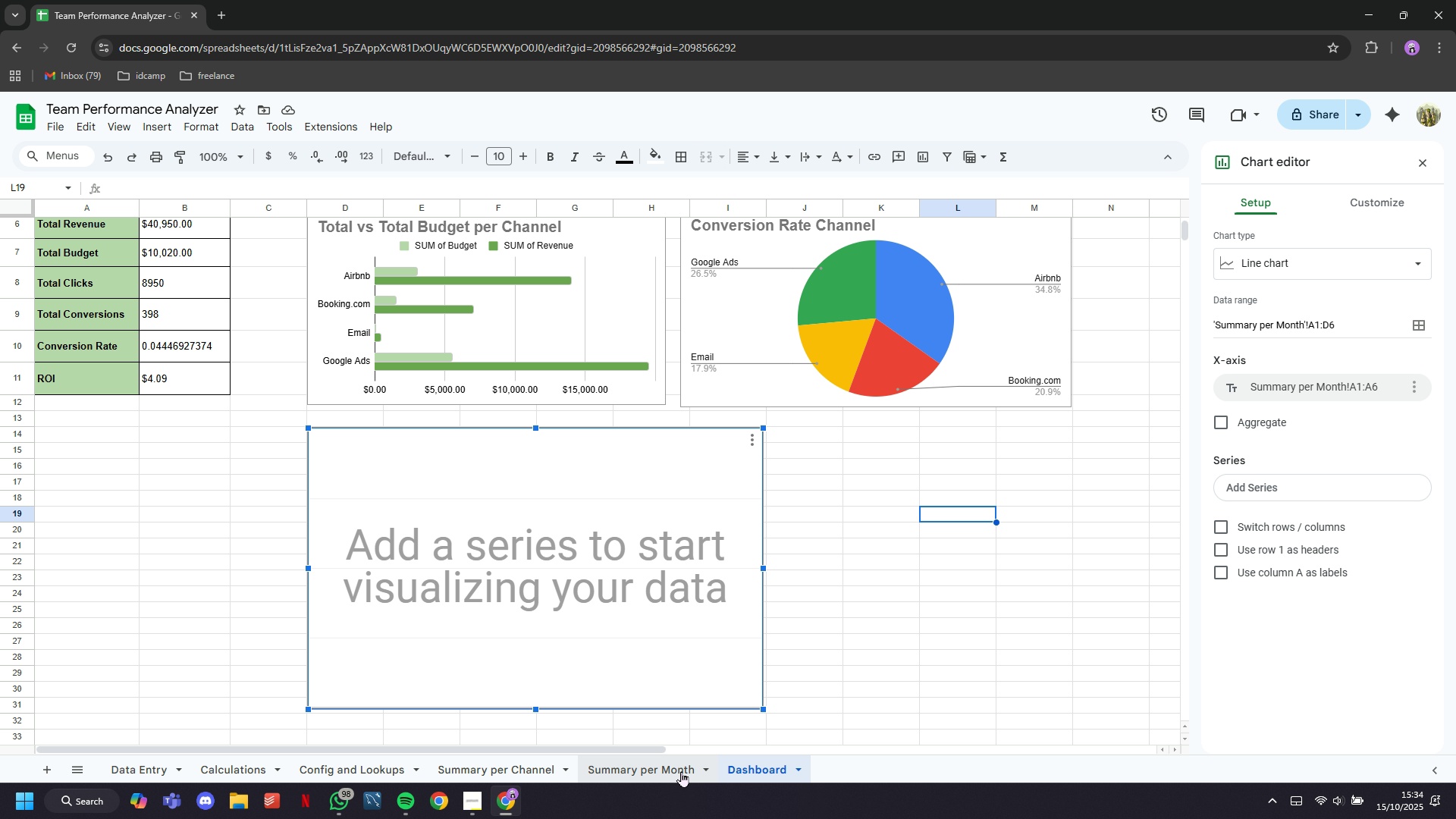 
scroll: coordinate [1218, 463], scroll_direction: down, amount: 3.0
 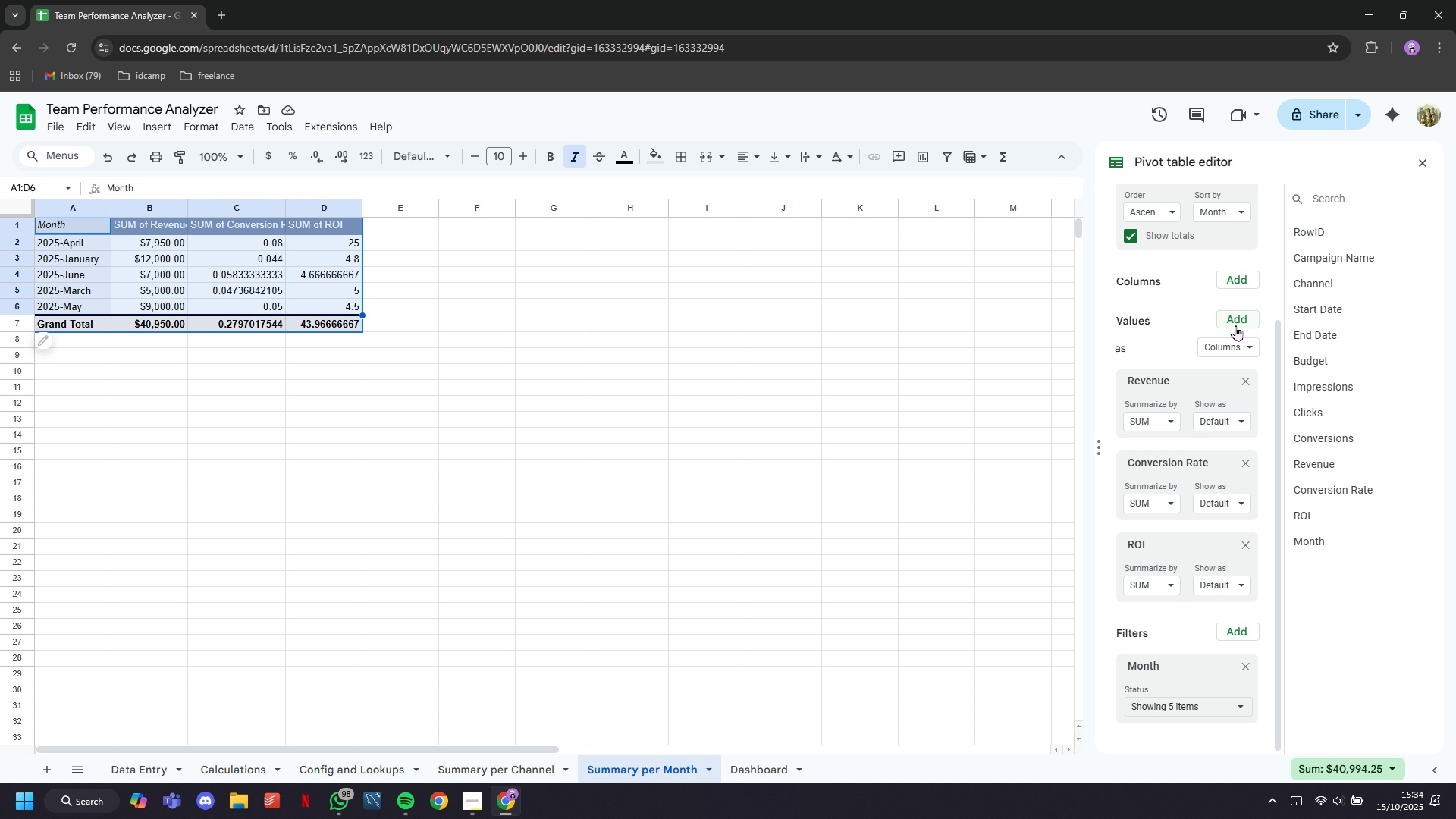 
left_click([1235, 325])
 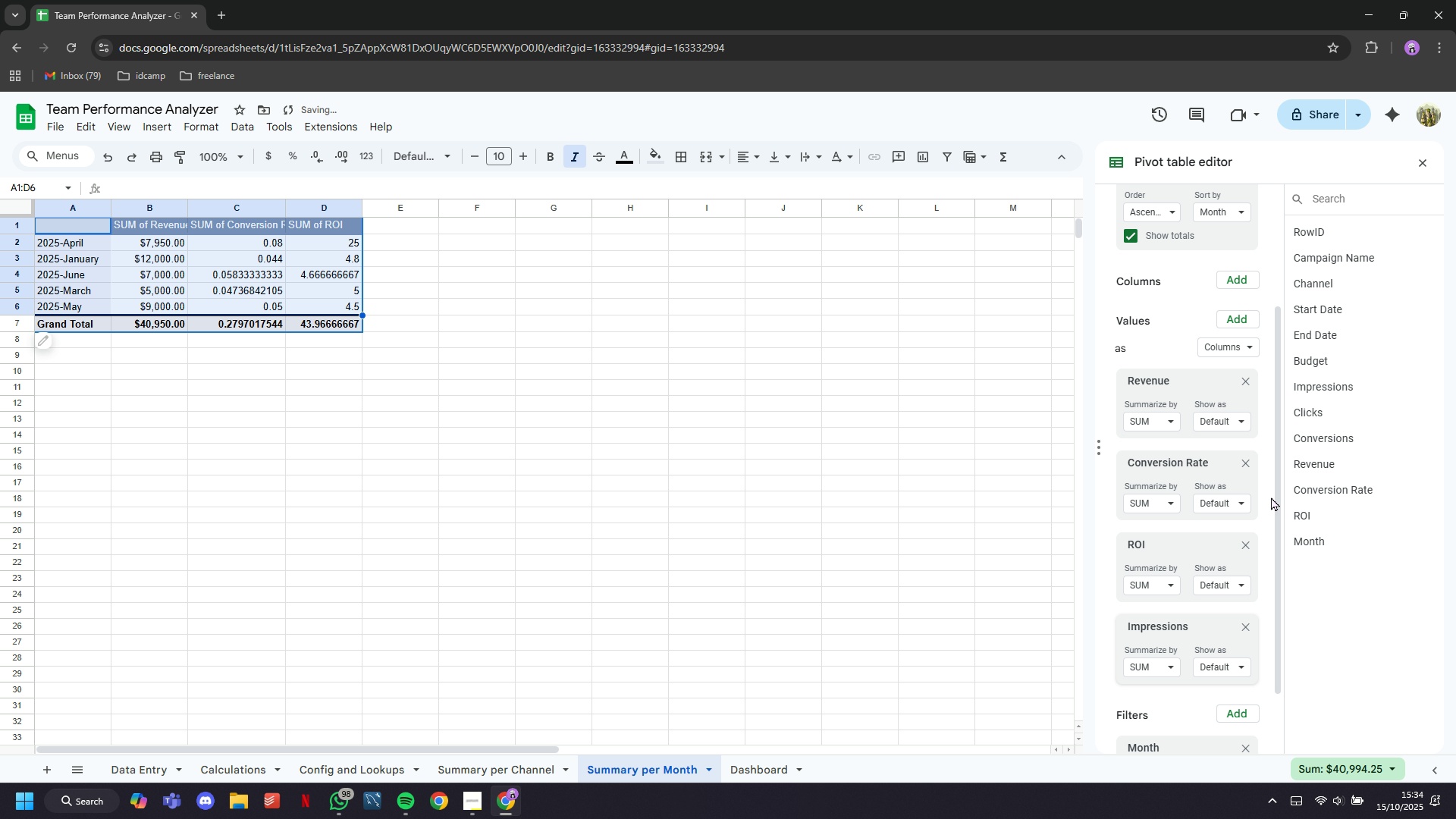 
left_click([1232, 328])
 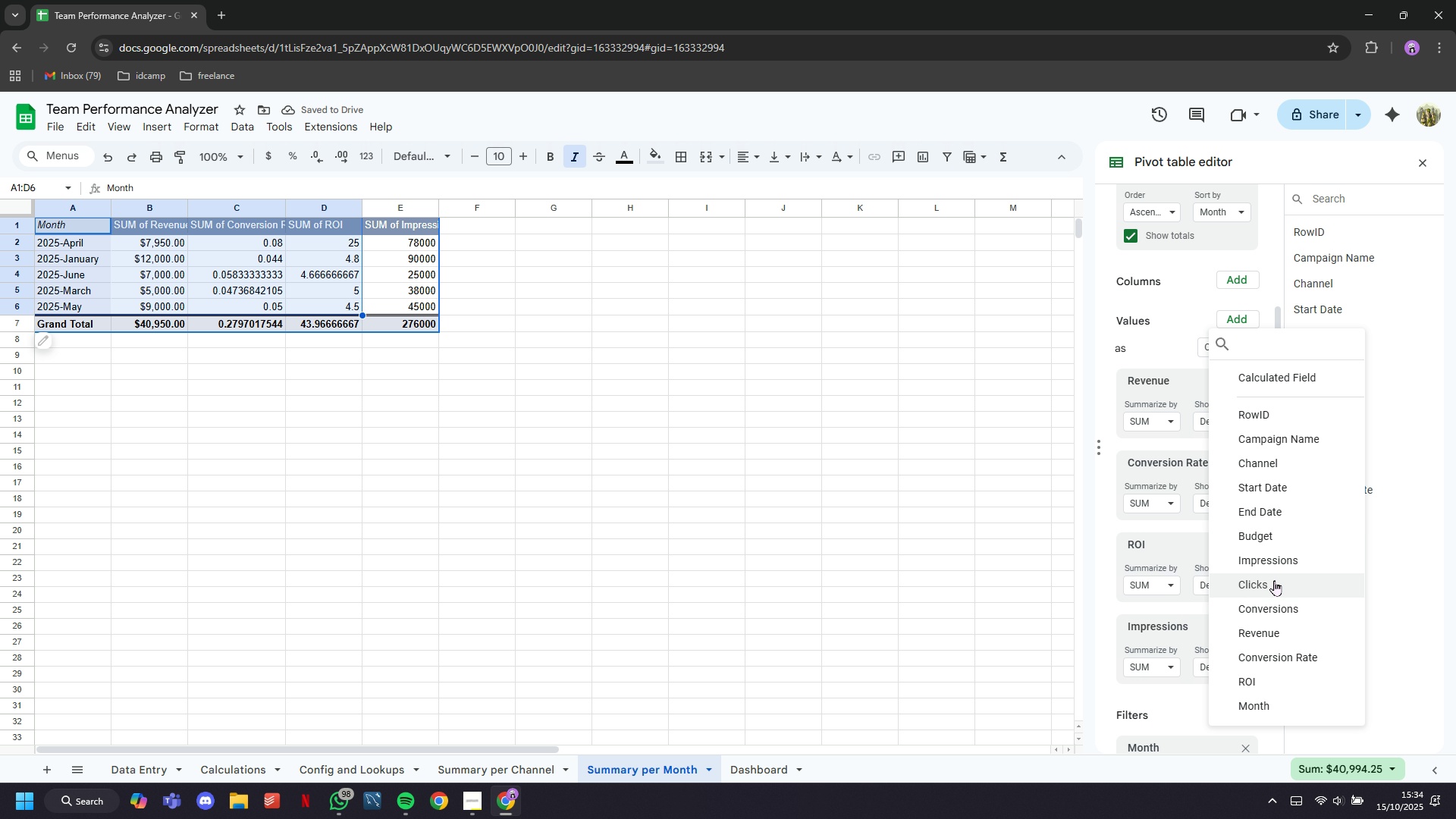 
left_click([1274, 580])
 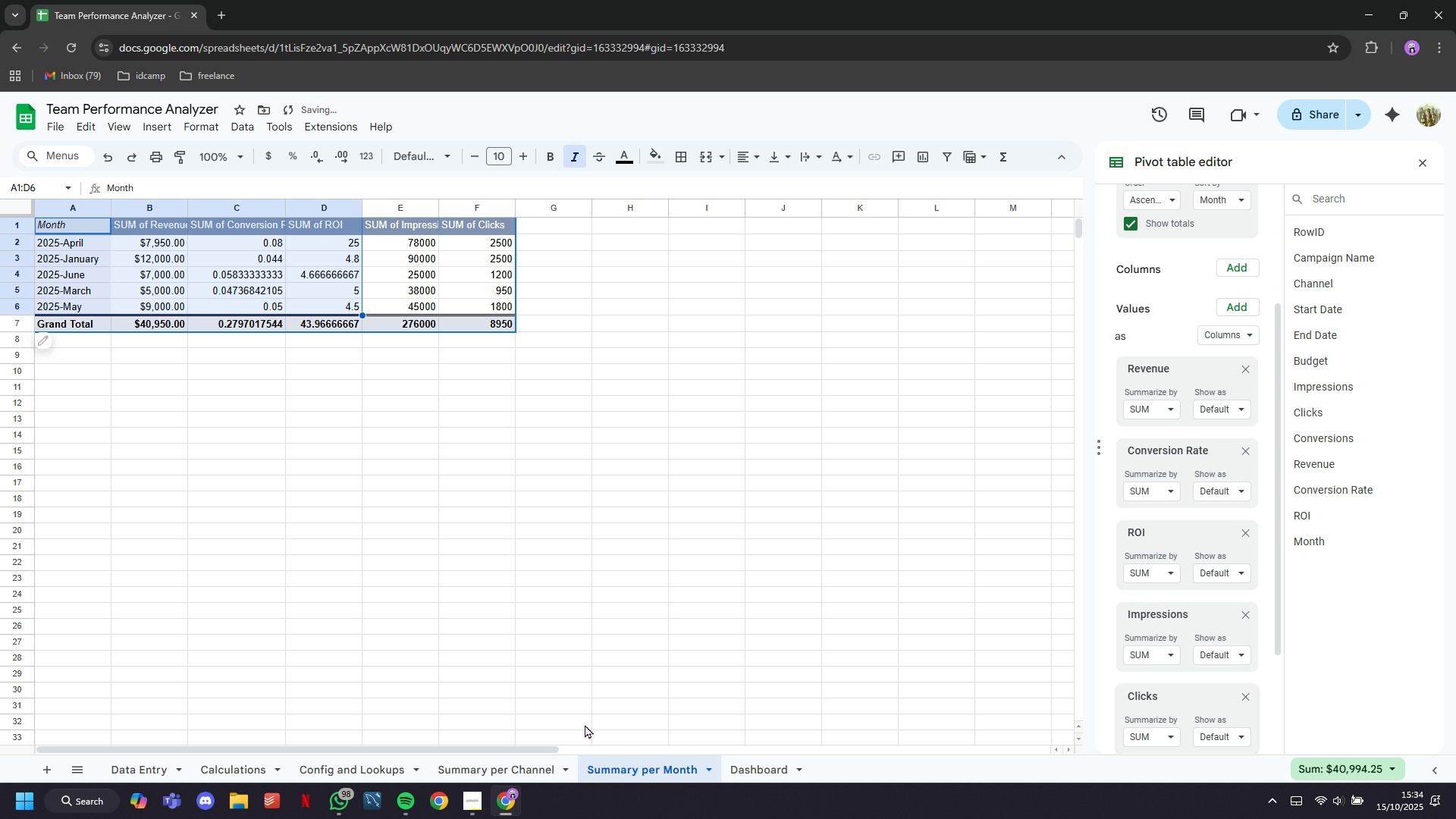 
left_click([504, 766])
 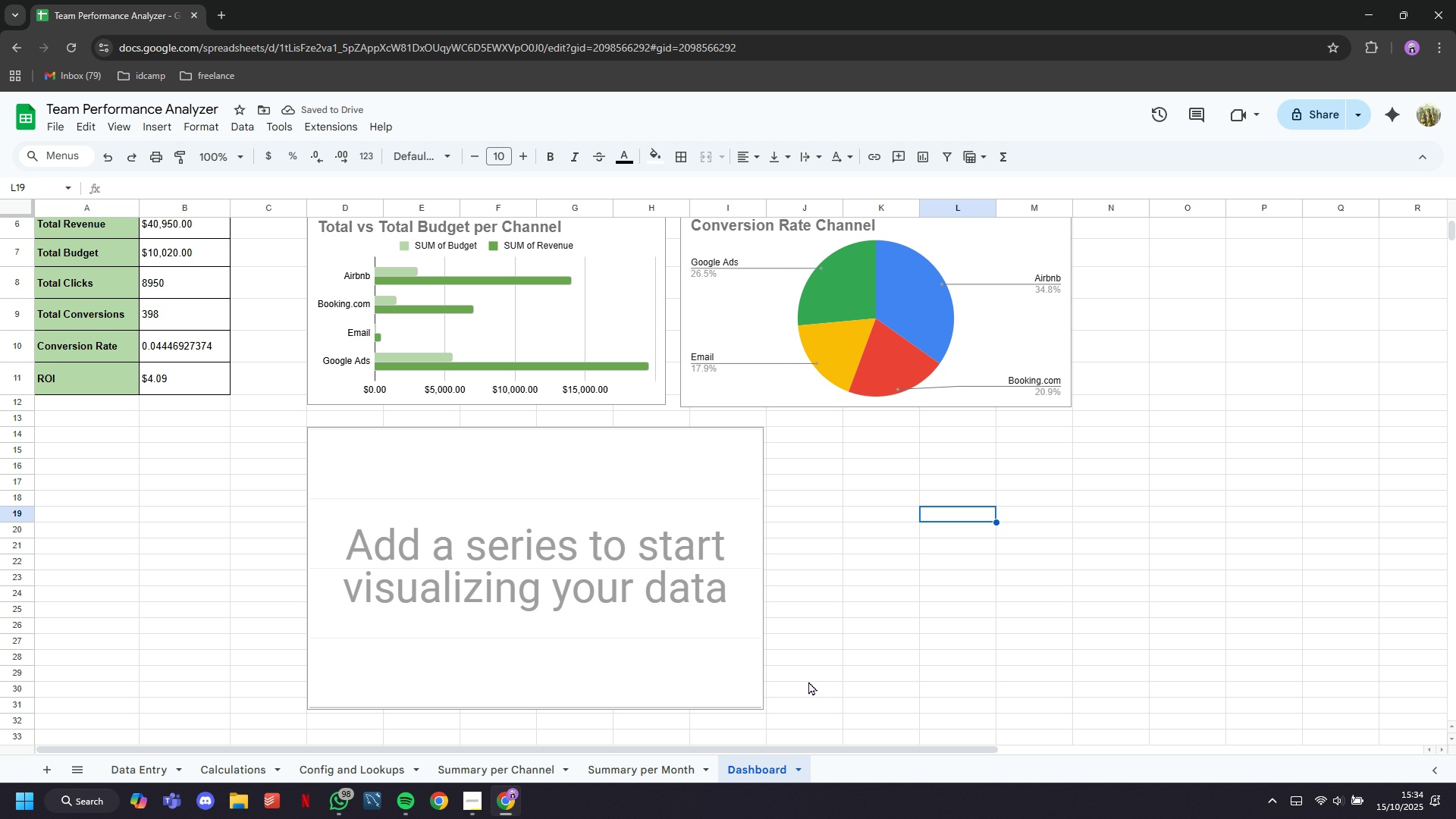 
double_click([707, 619])
 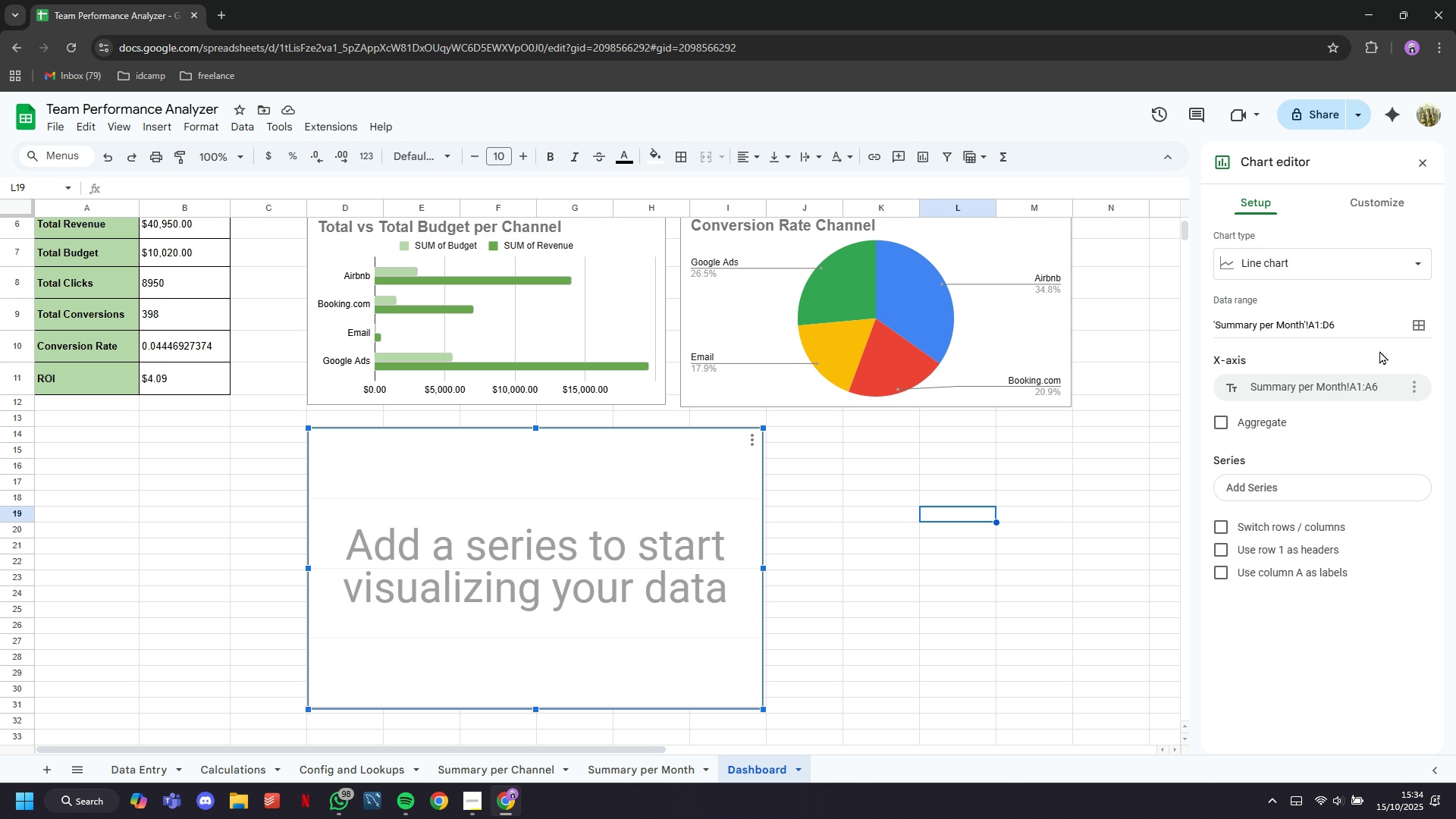 
left_click([1375, 330])
 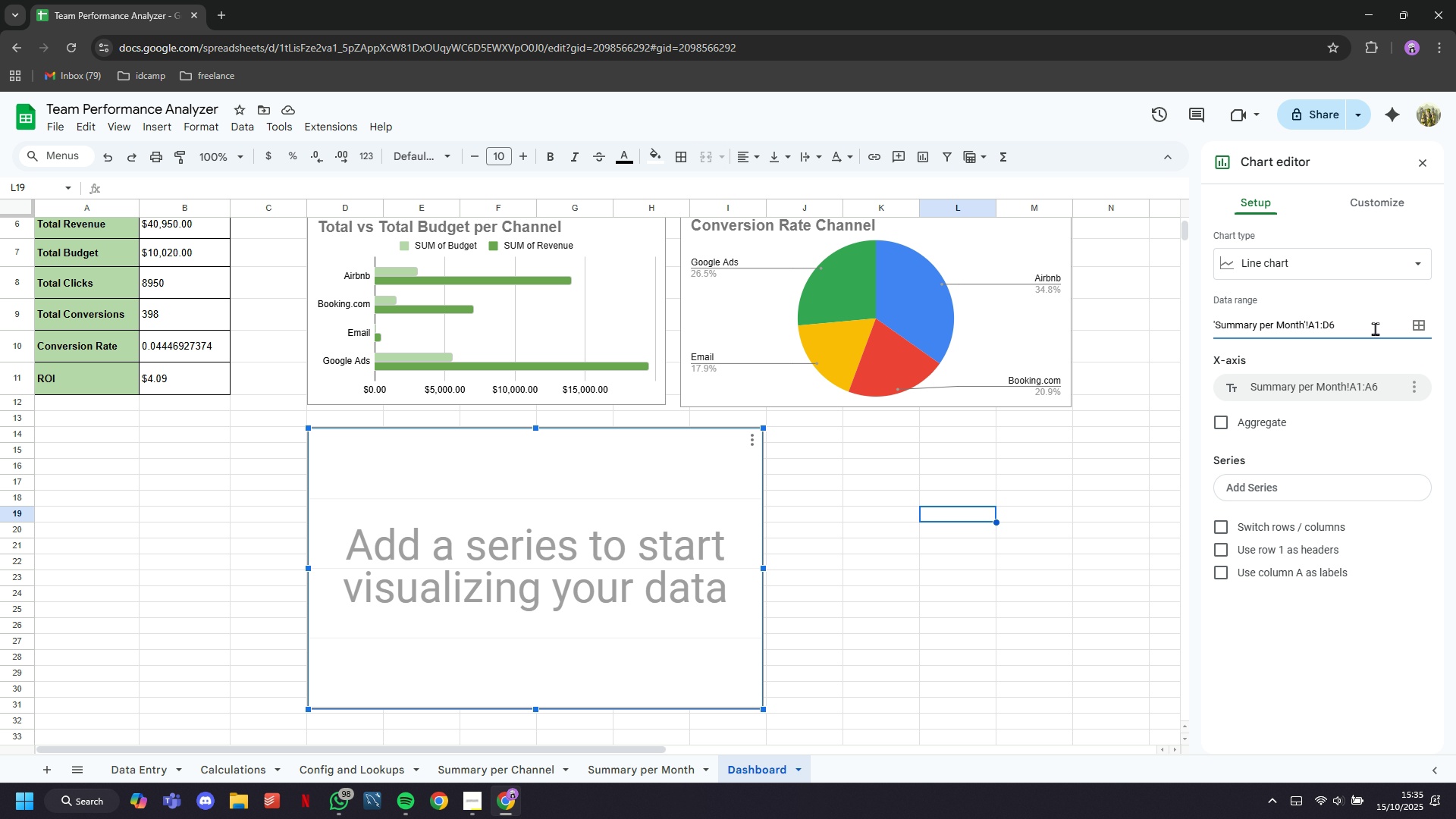 
key(ArrowLeft)
 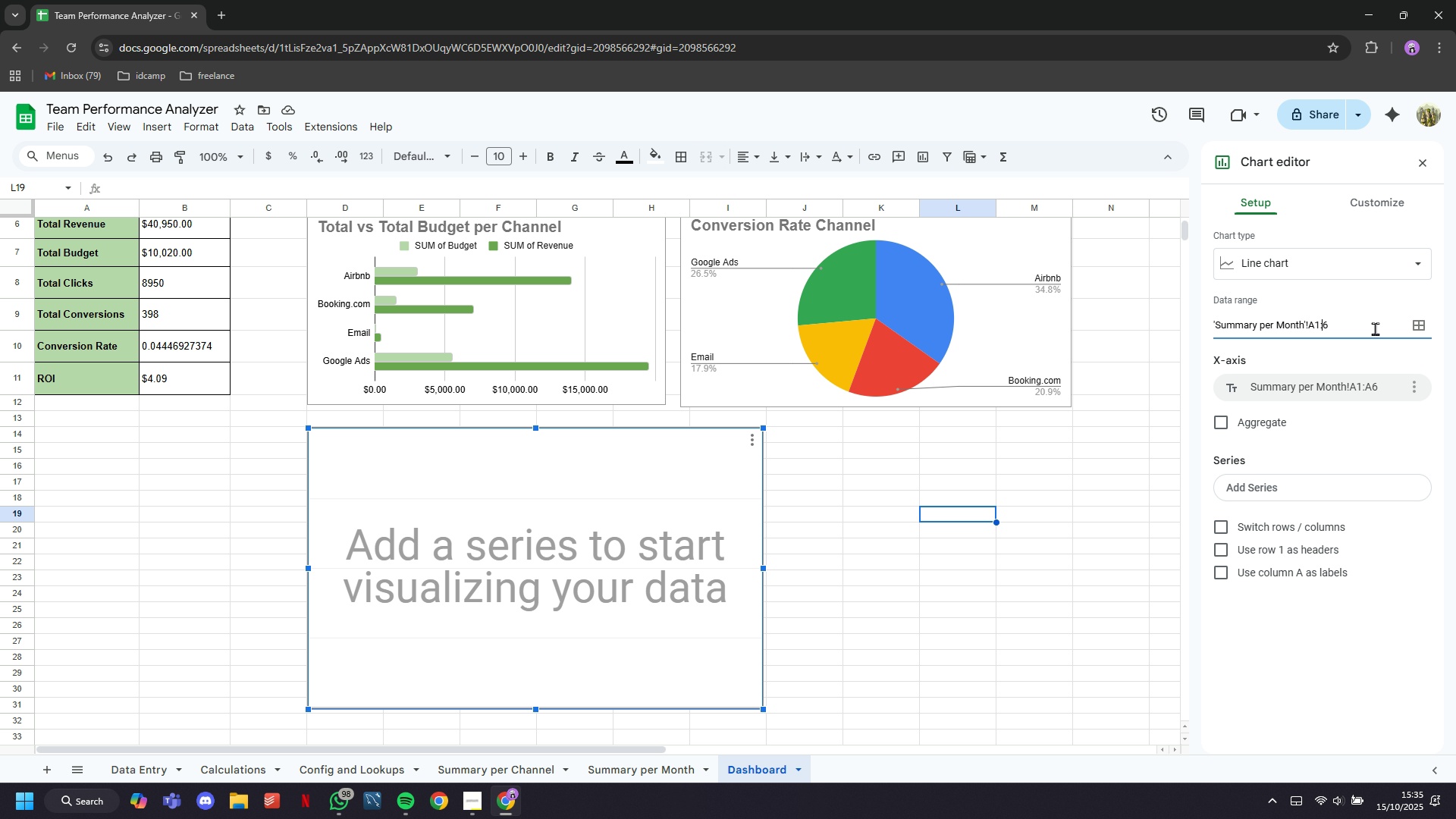 
key(Backspace)
 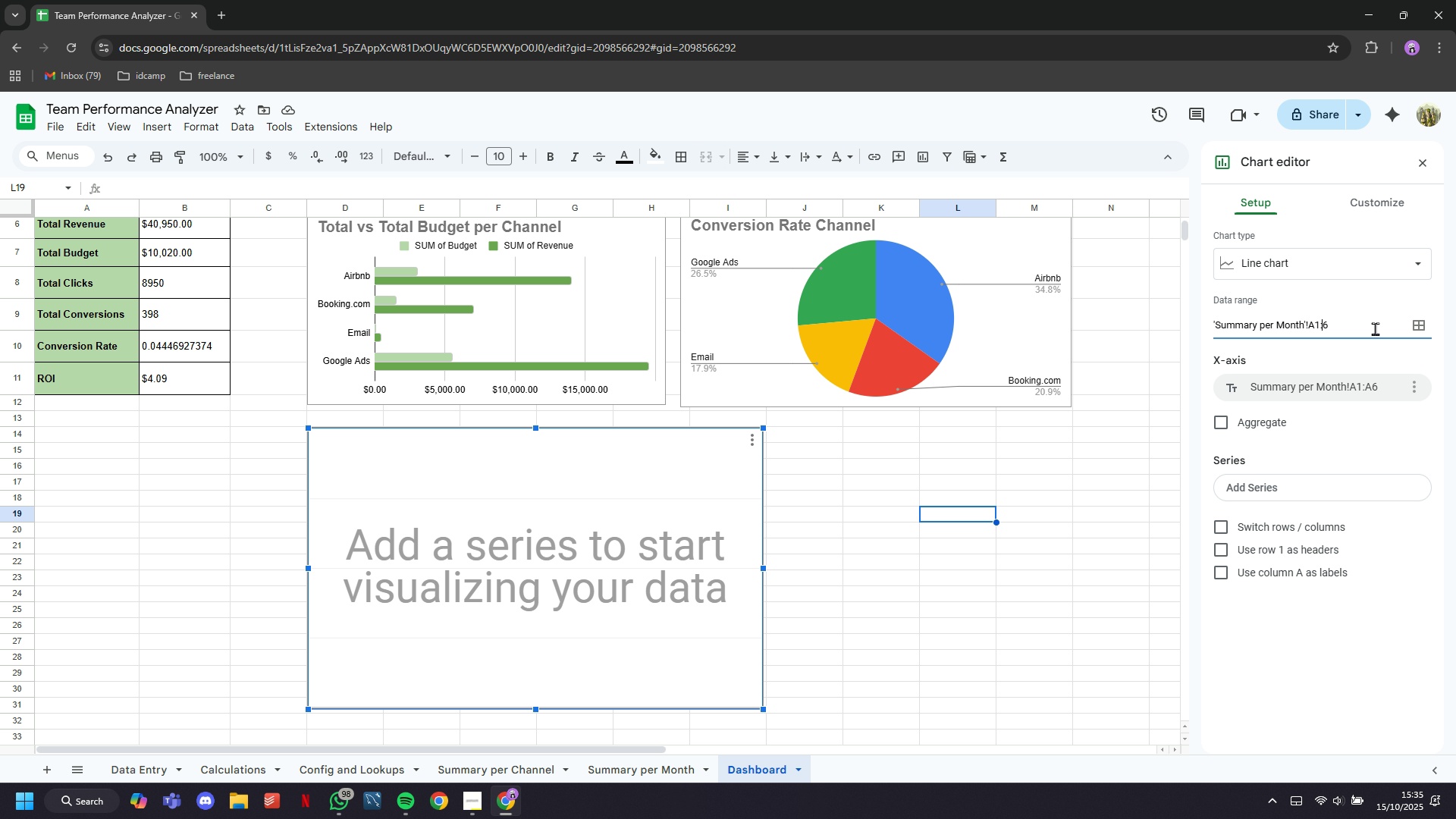 
key(Enter)
 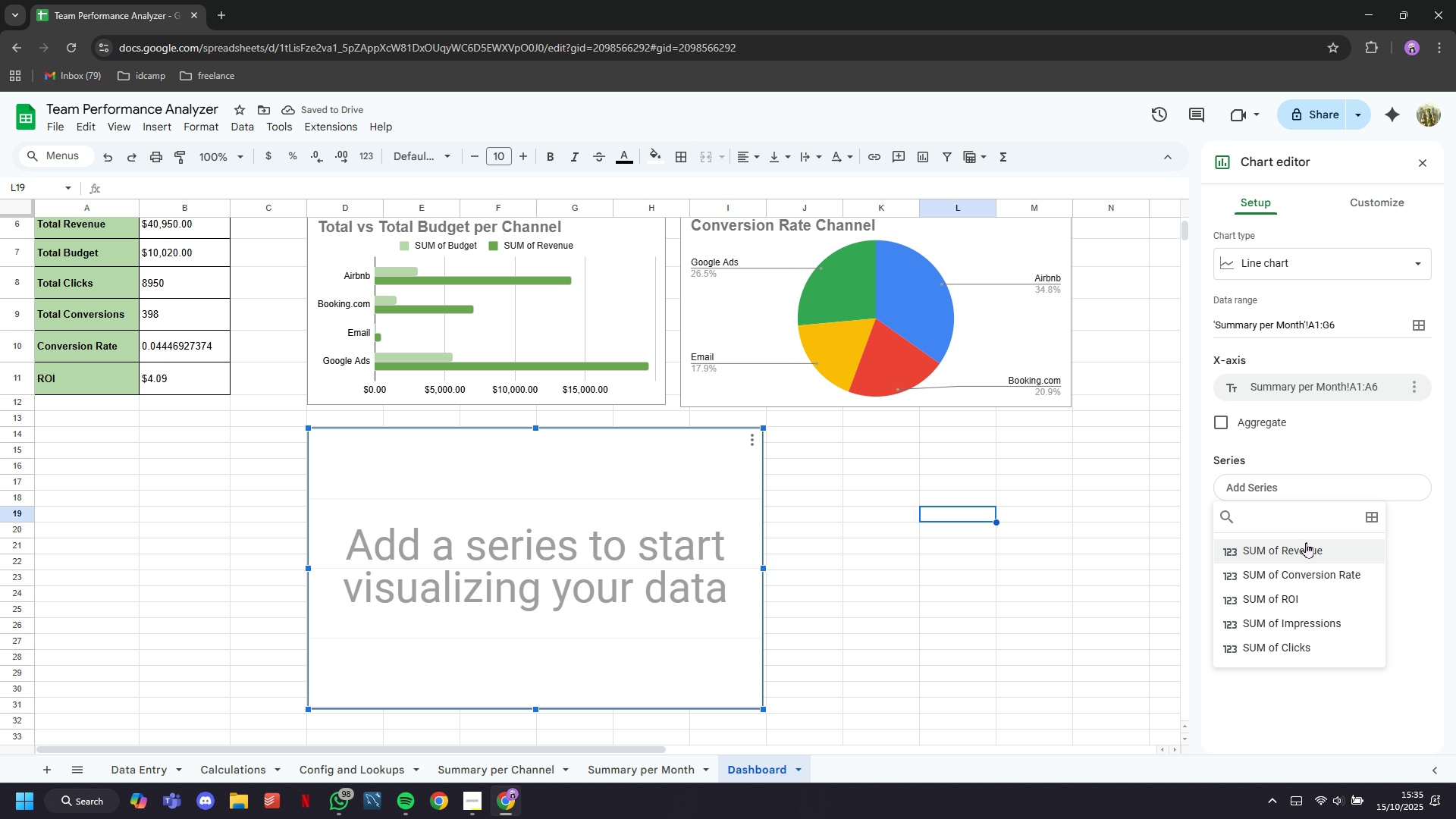 
left_click([1301, 620])
 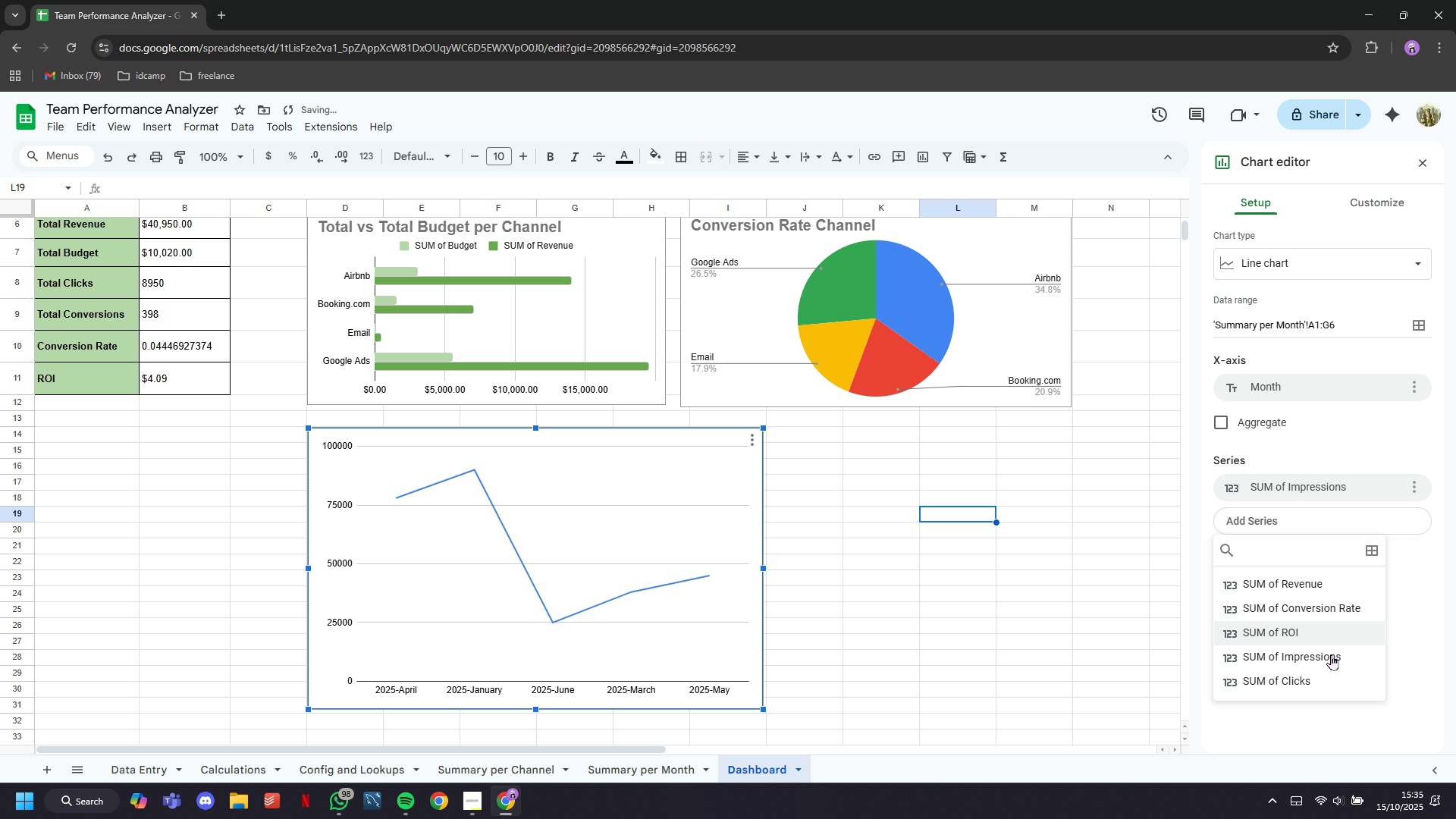 
left_click([1316, 675])
 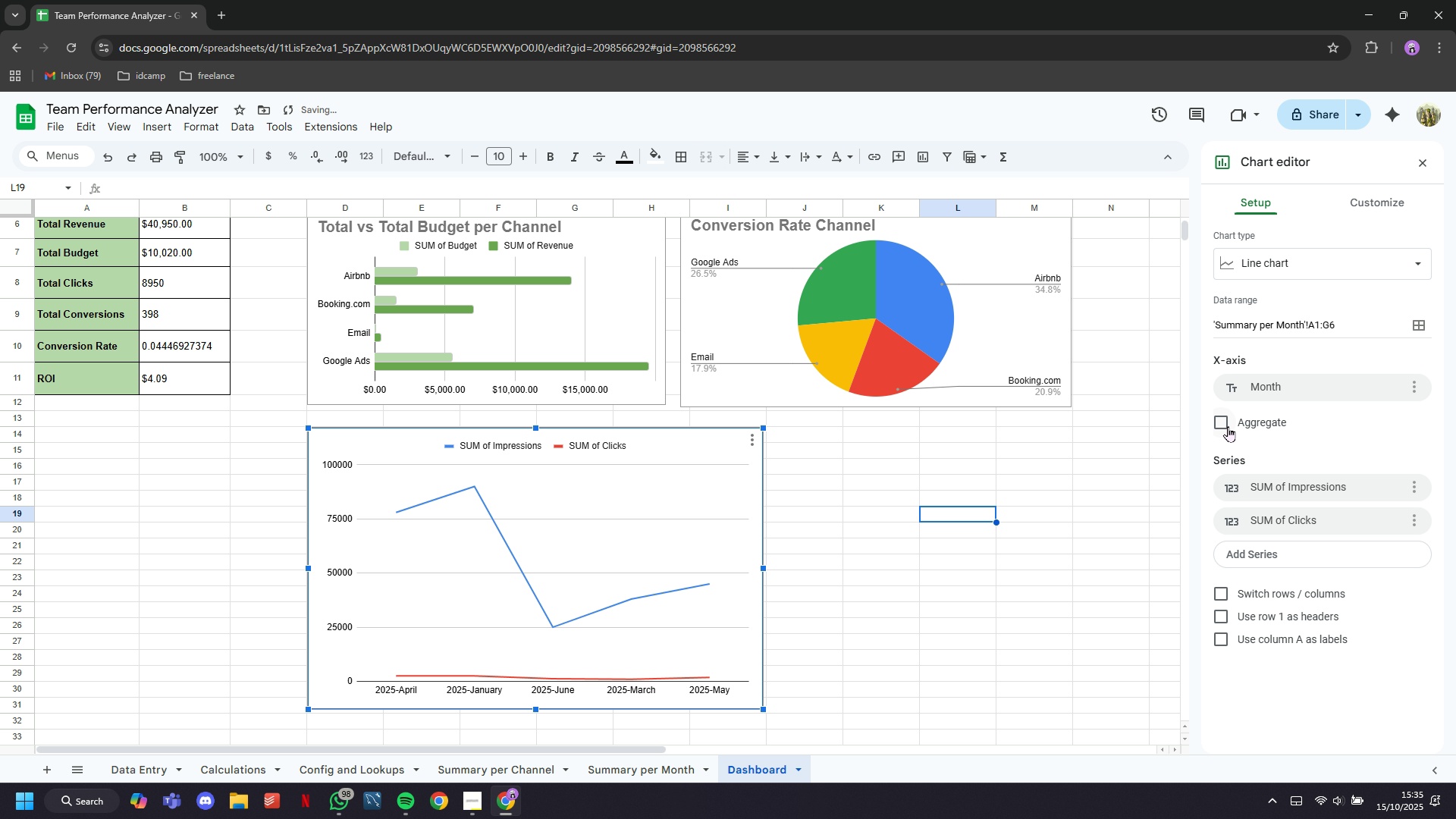 
left_click([1228, 426])
 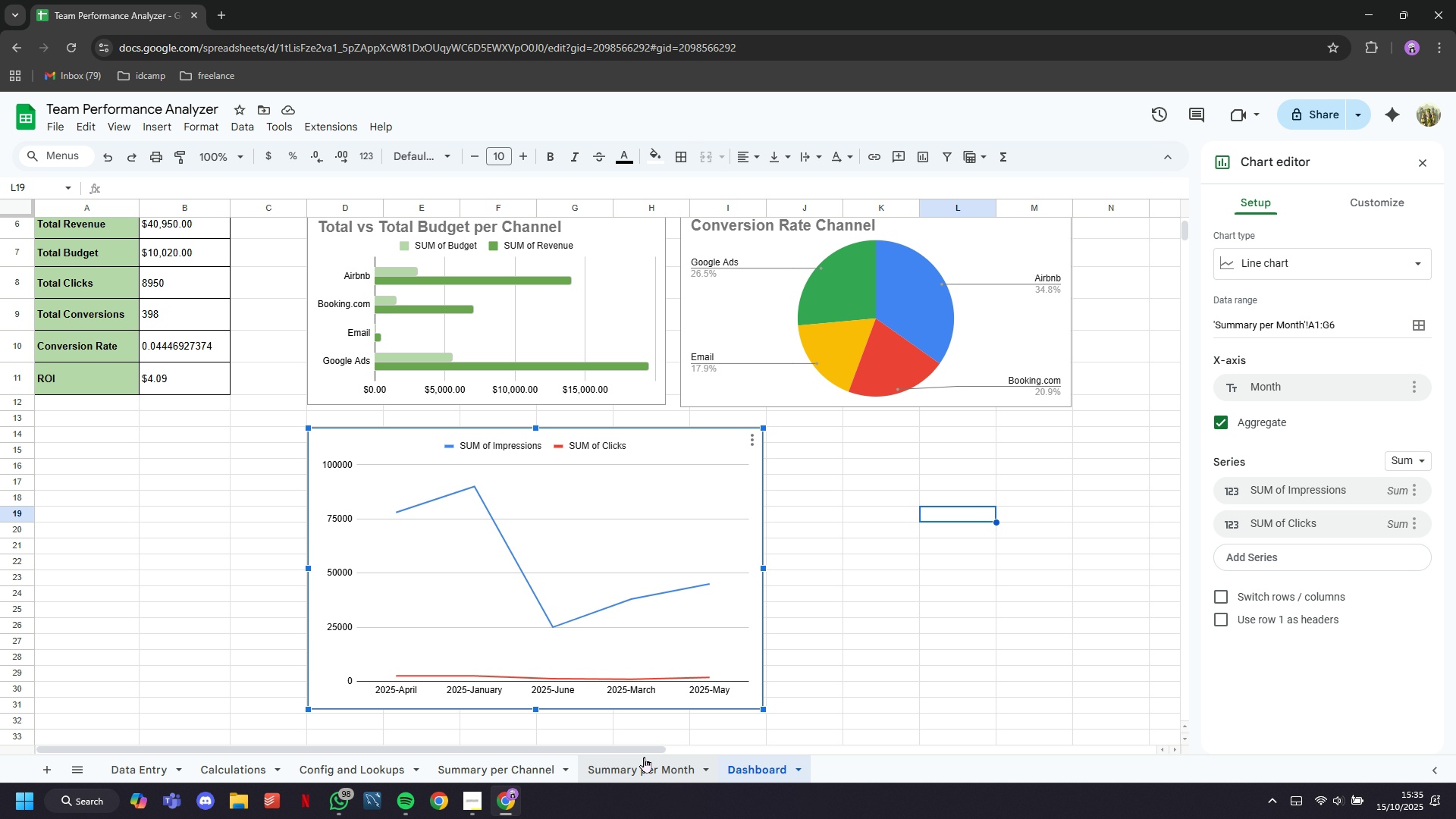 
wait(13.97)
 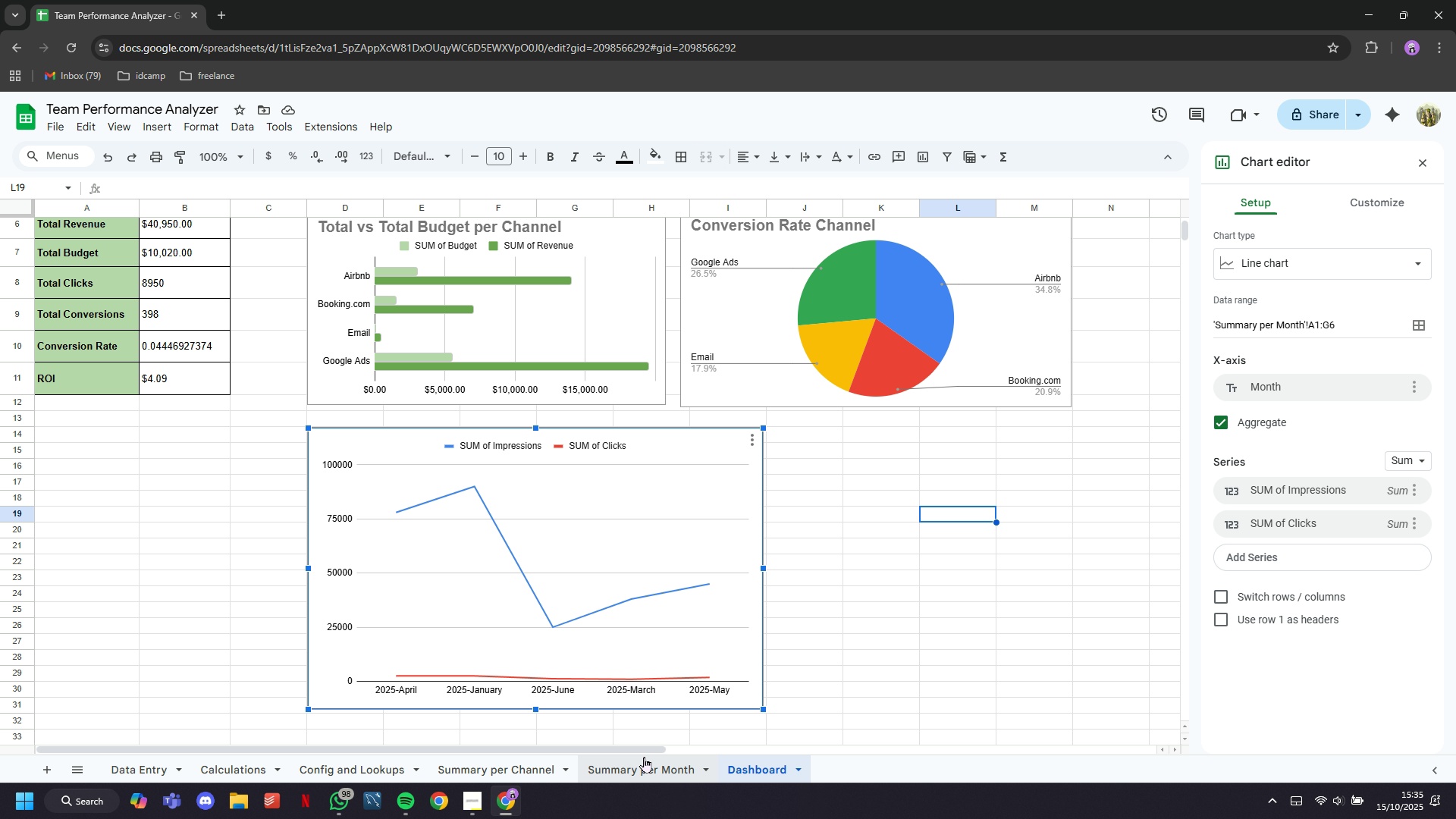 
left_click([46, 335])
 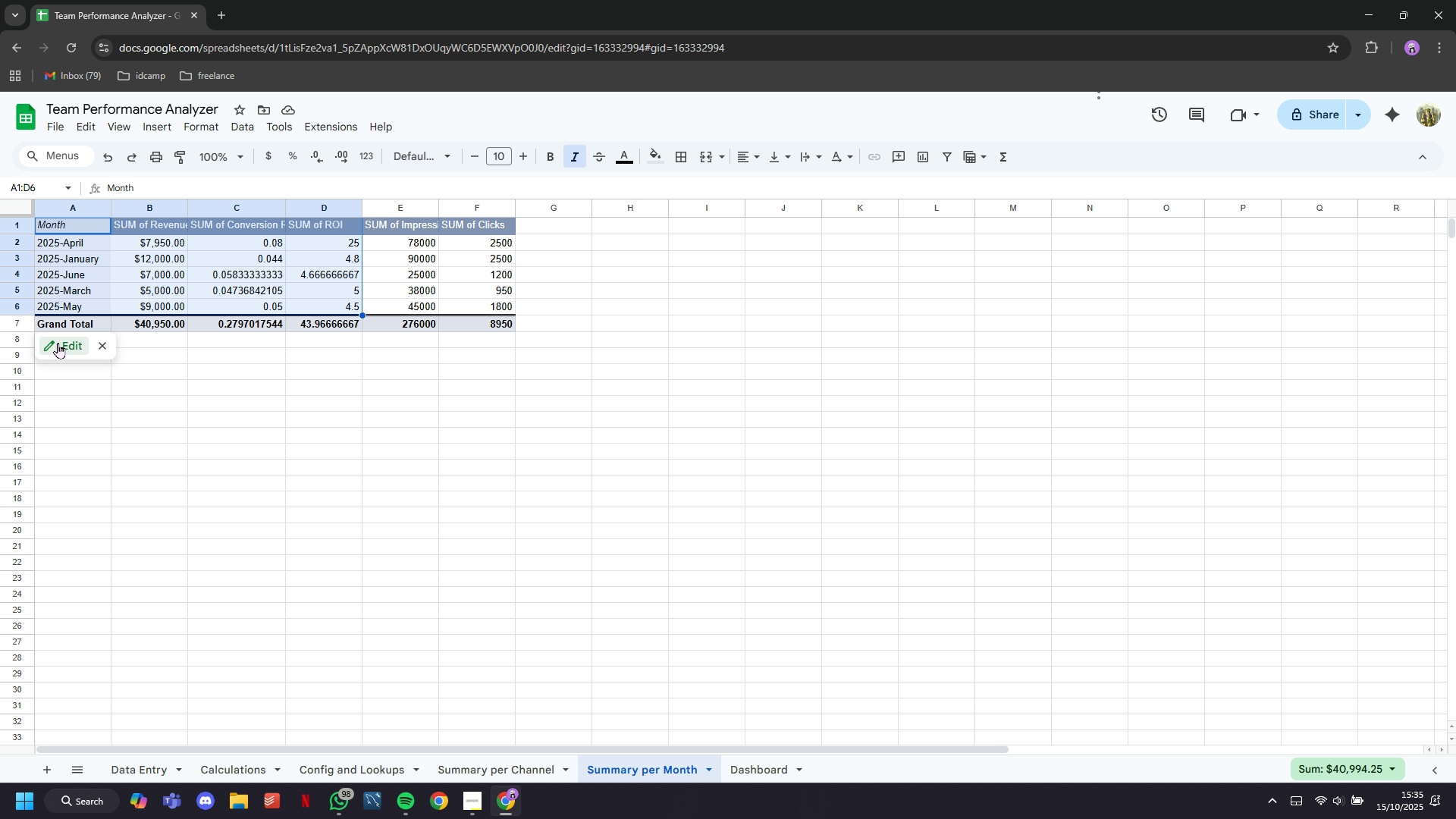 
left_click([58, 344])
 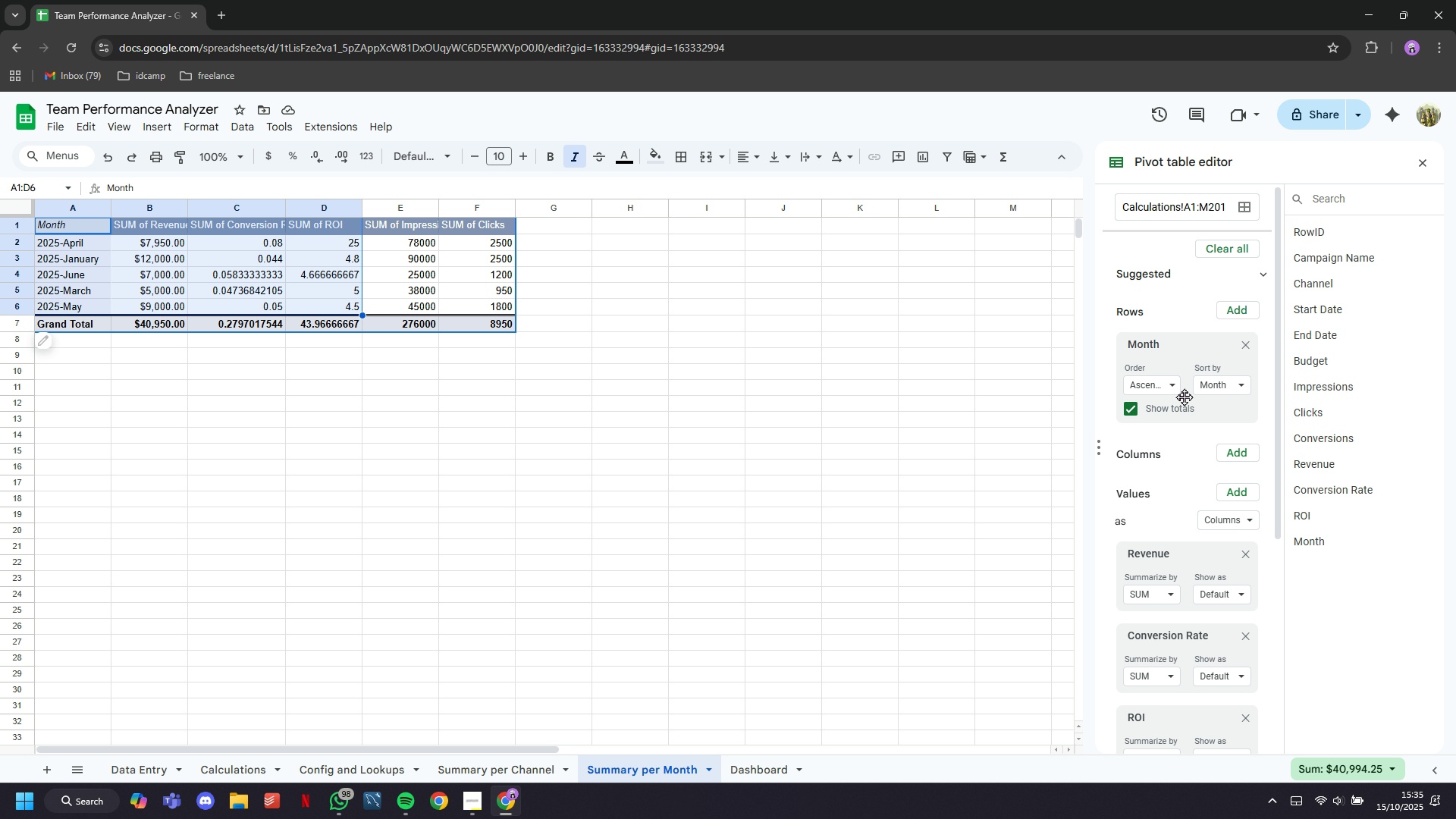 
left_click([1138, 409])
 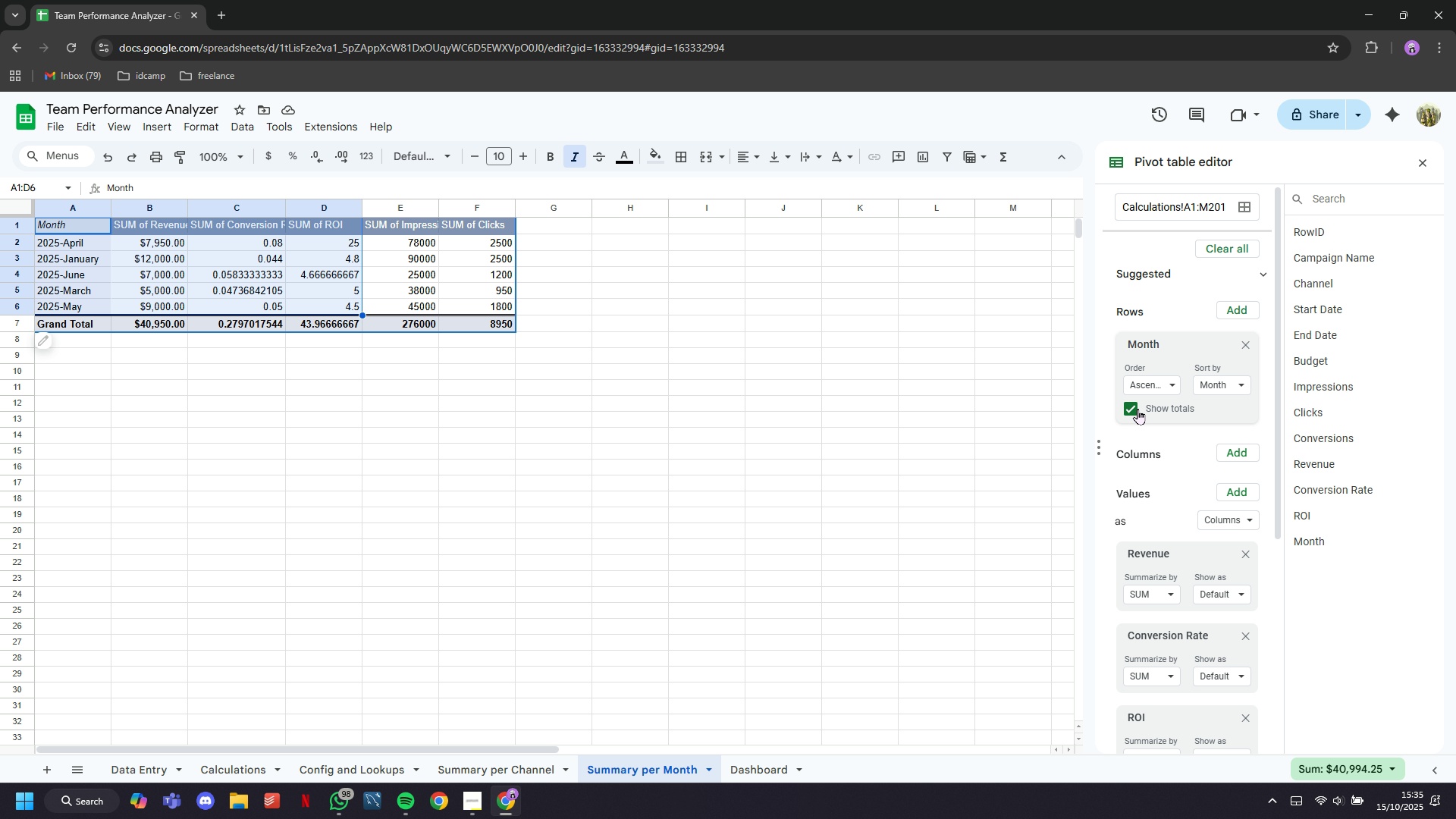 
left_click([1138, 409])
 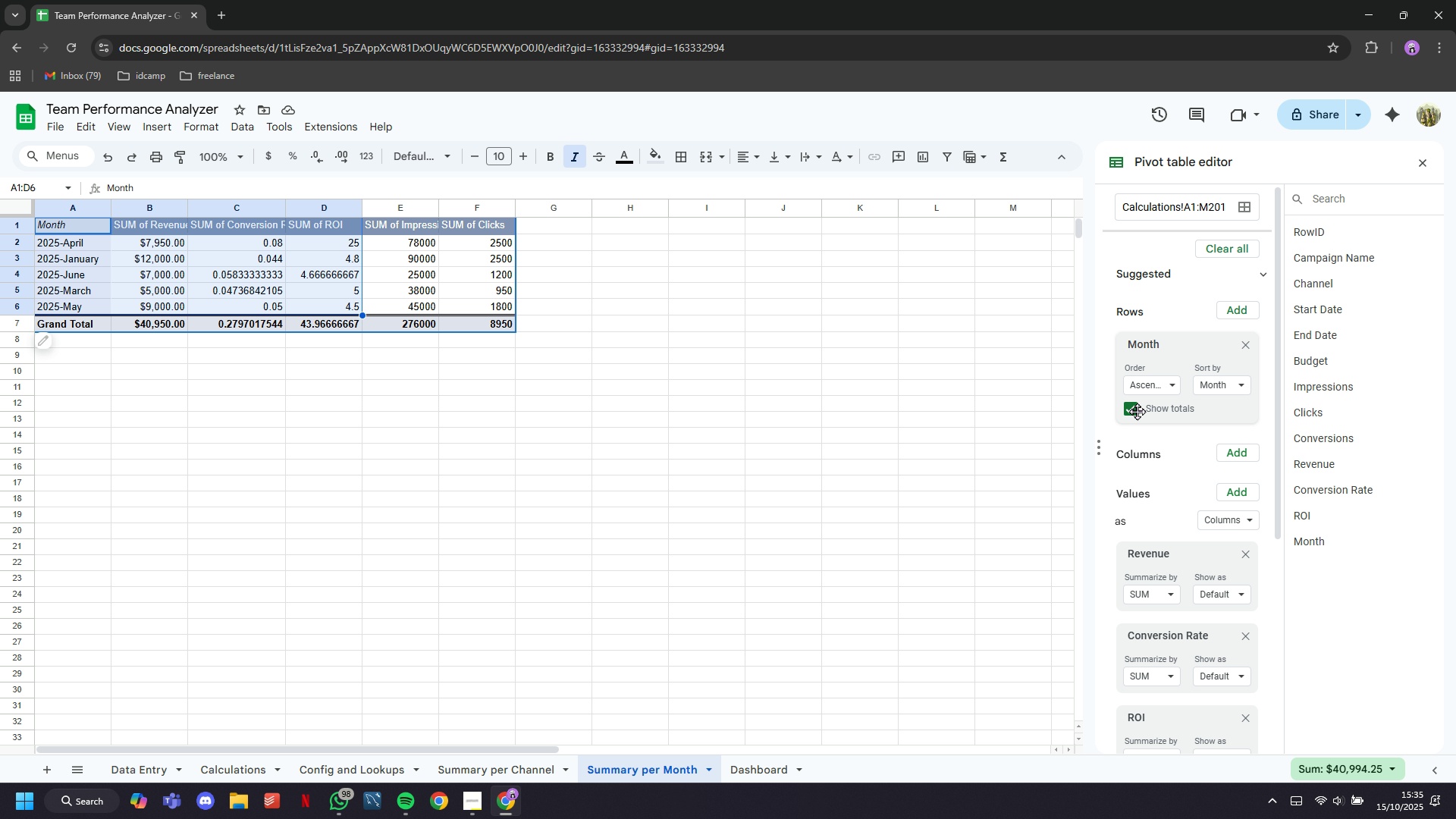 
left_click([1135, 408])
 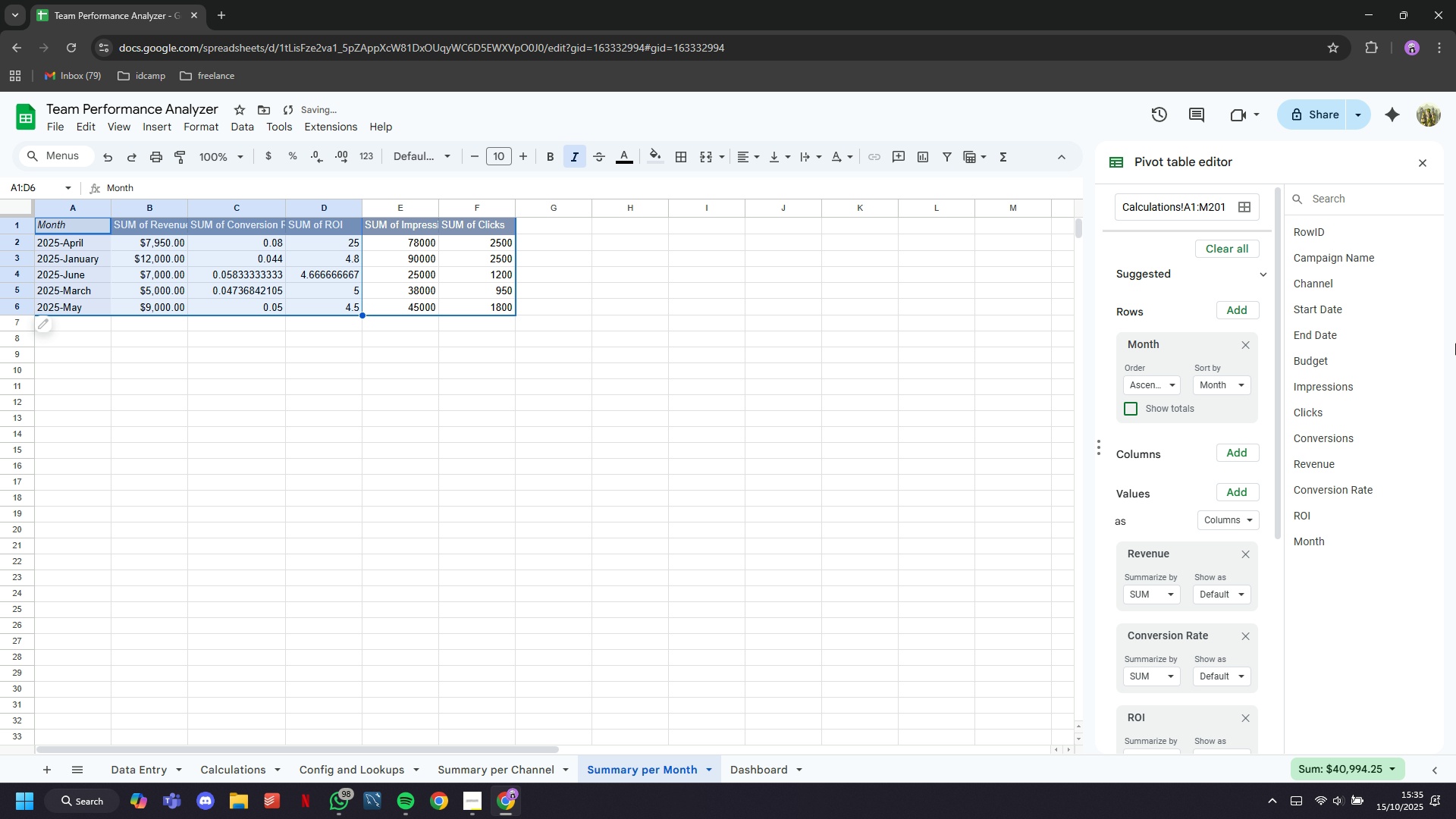 
wait(6.67)
 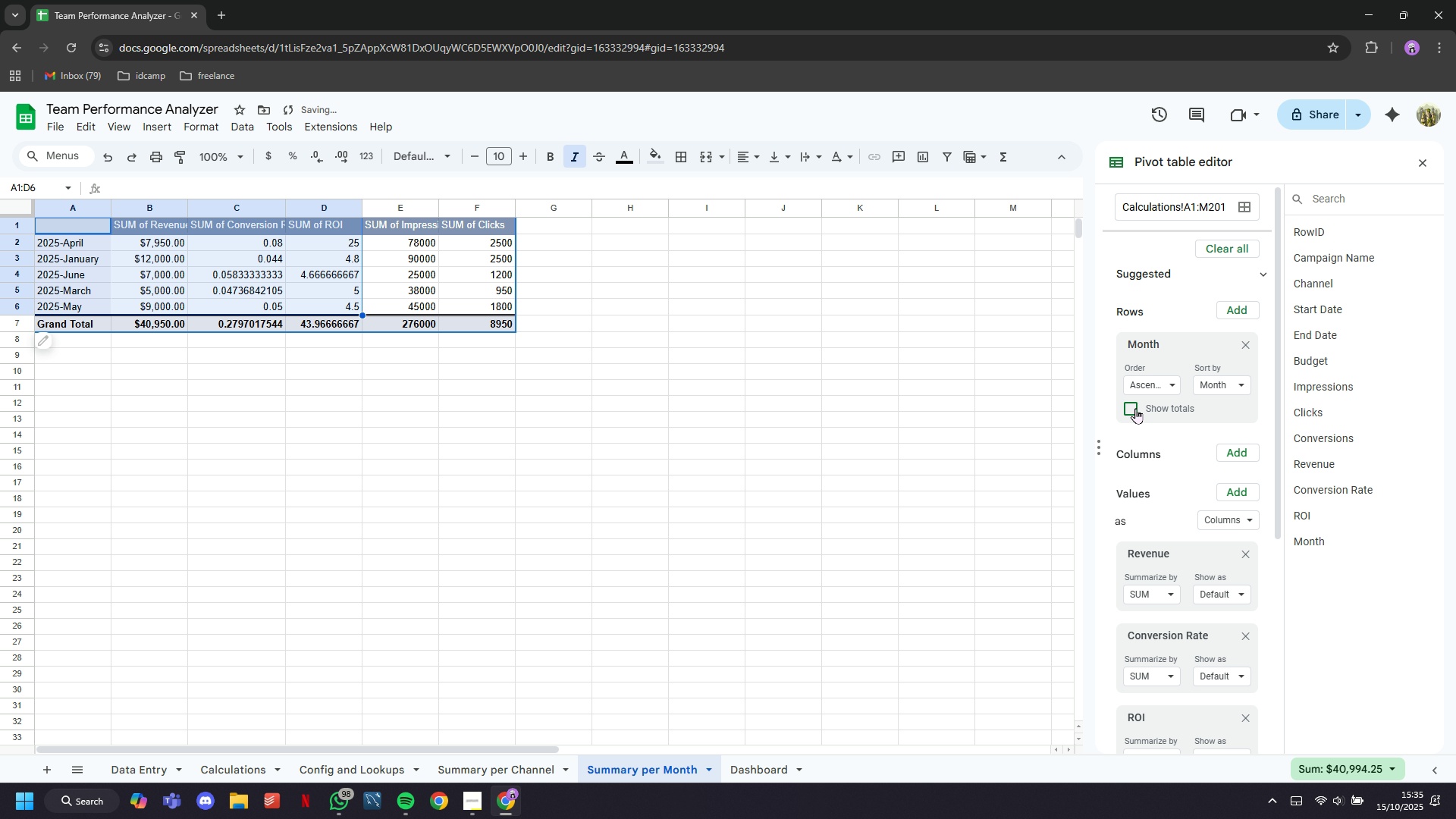 
left_click([1222, 388])
 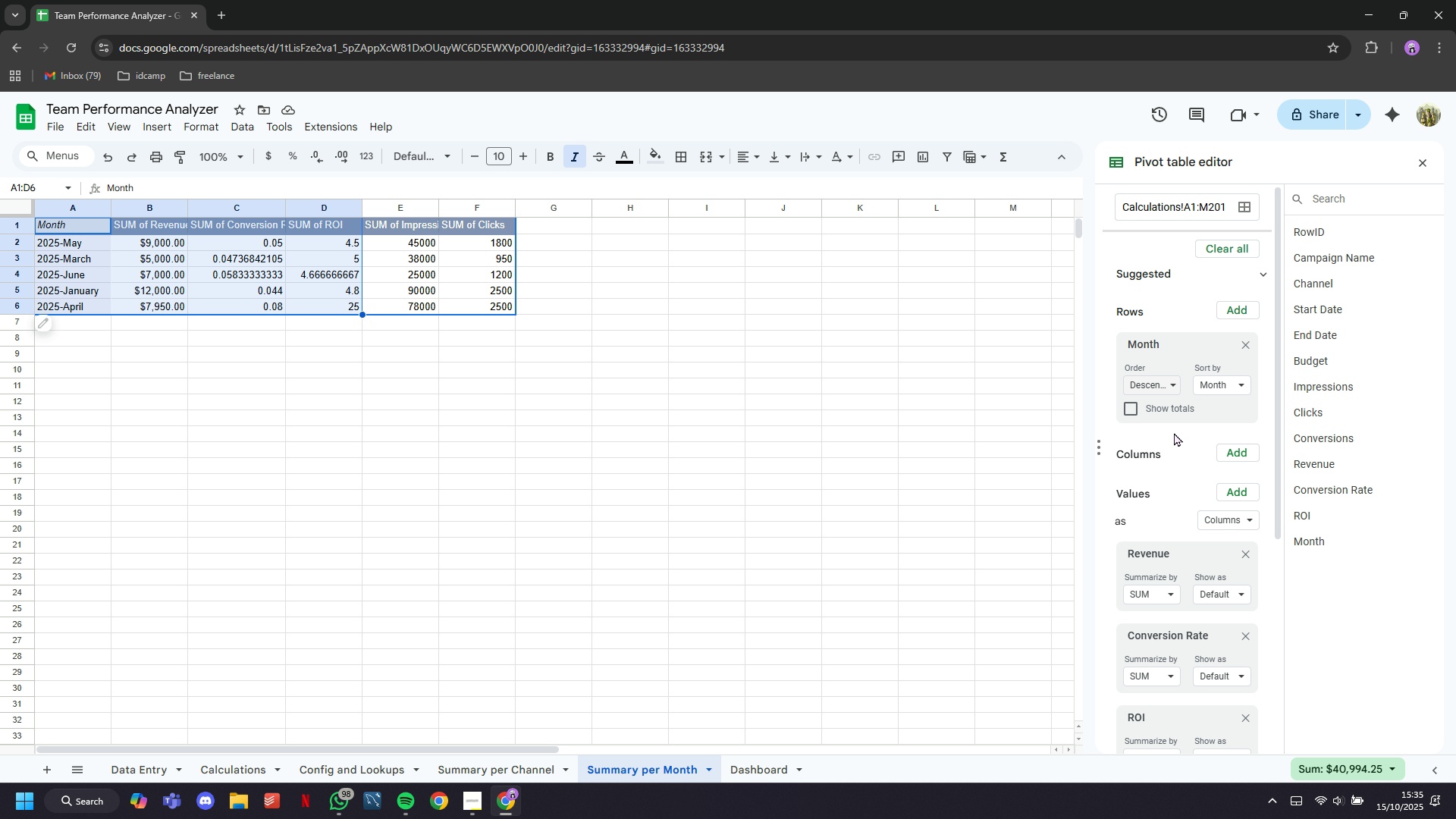 
wait(14.27)
 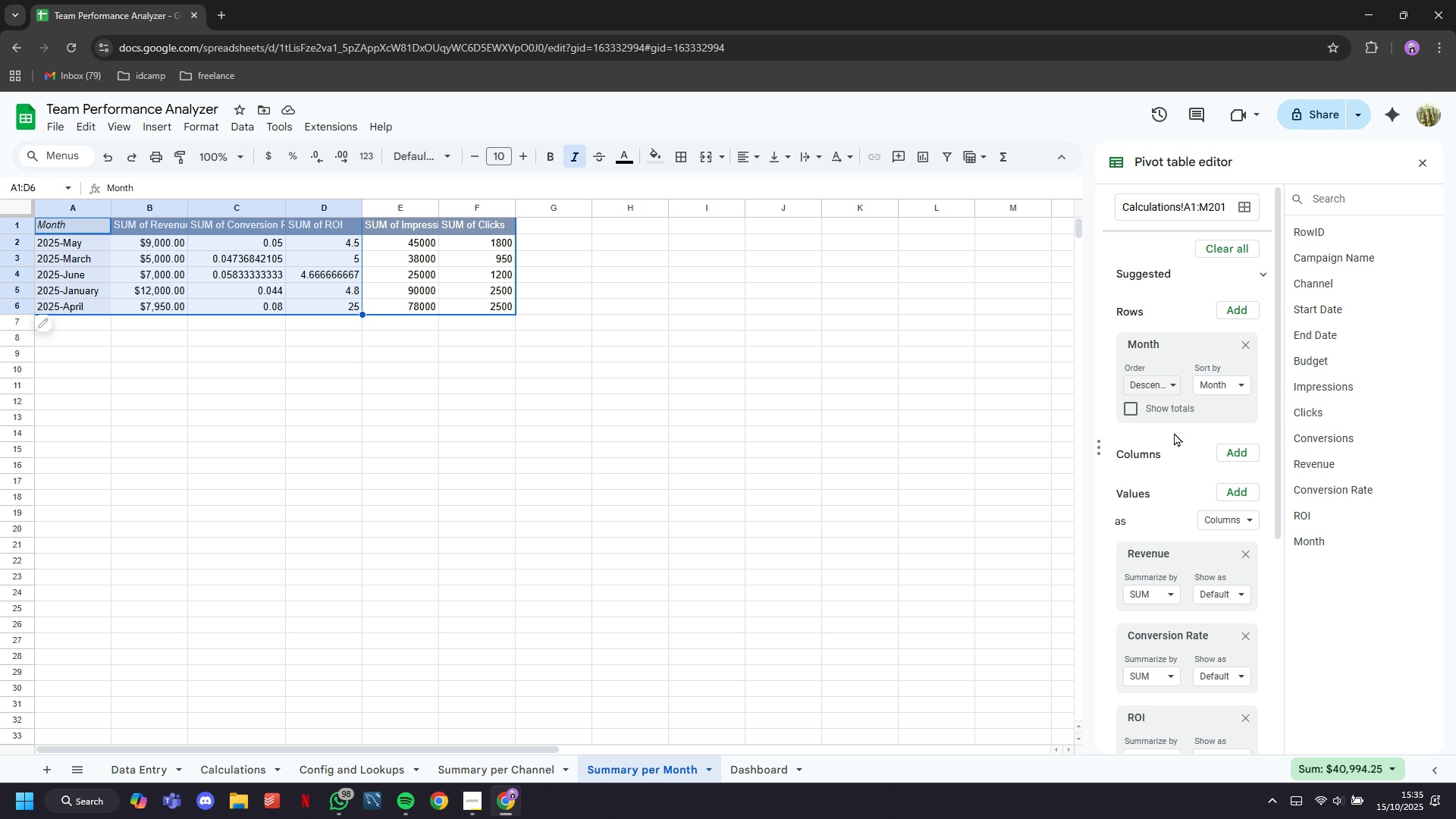 
left_click([249, 773])
 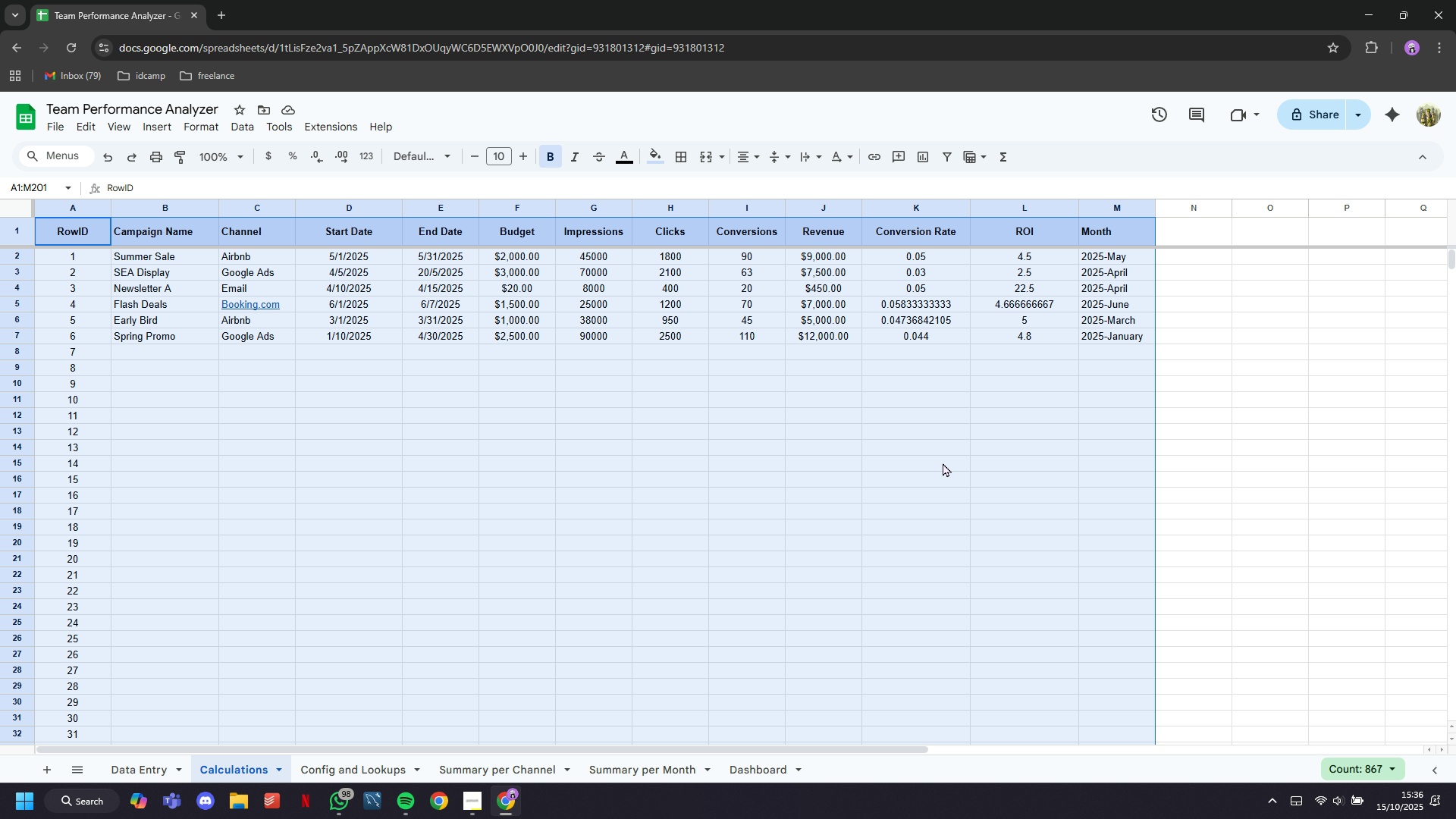 
left_click([1096, 211])
 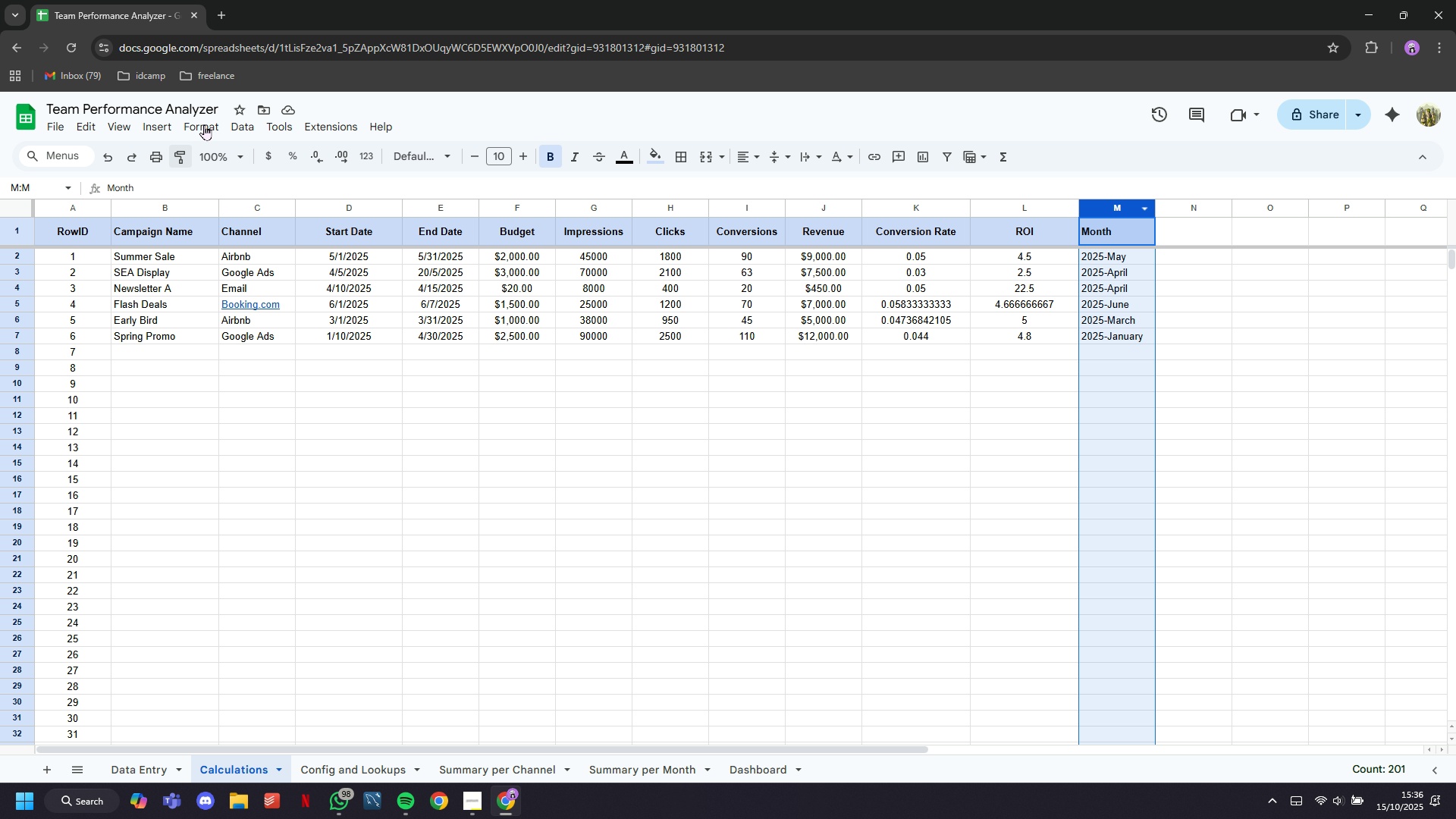 
left_click([207, 121])
 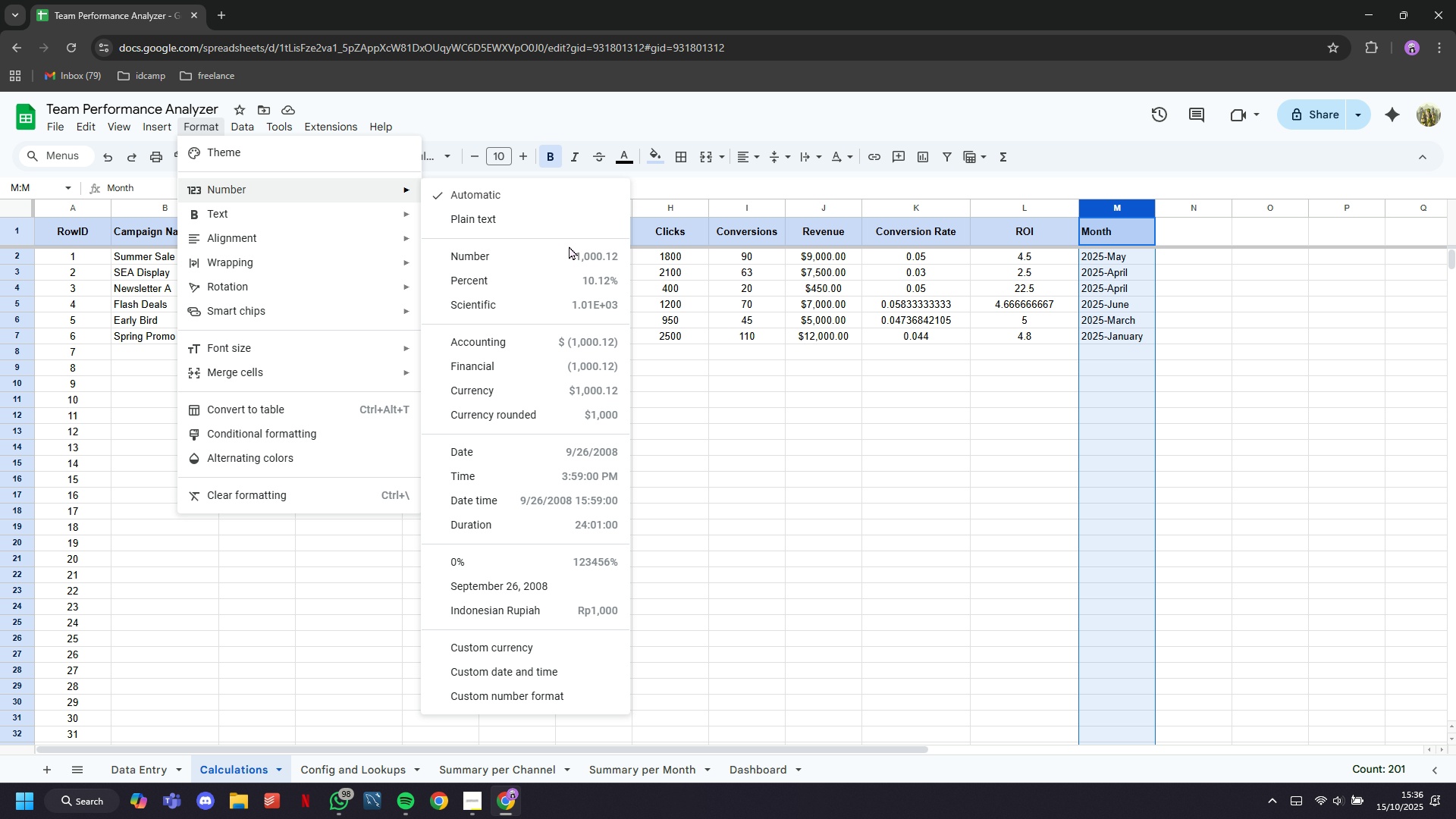 
wait(8.18)
 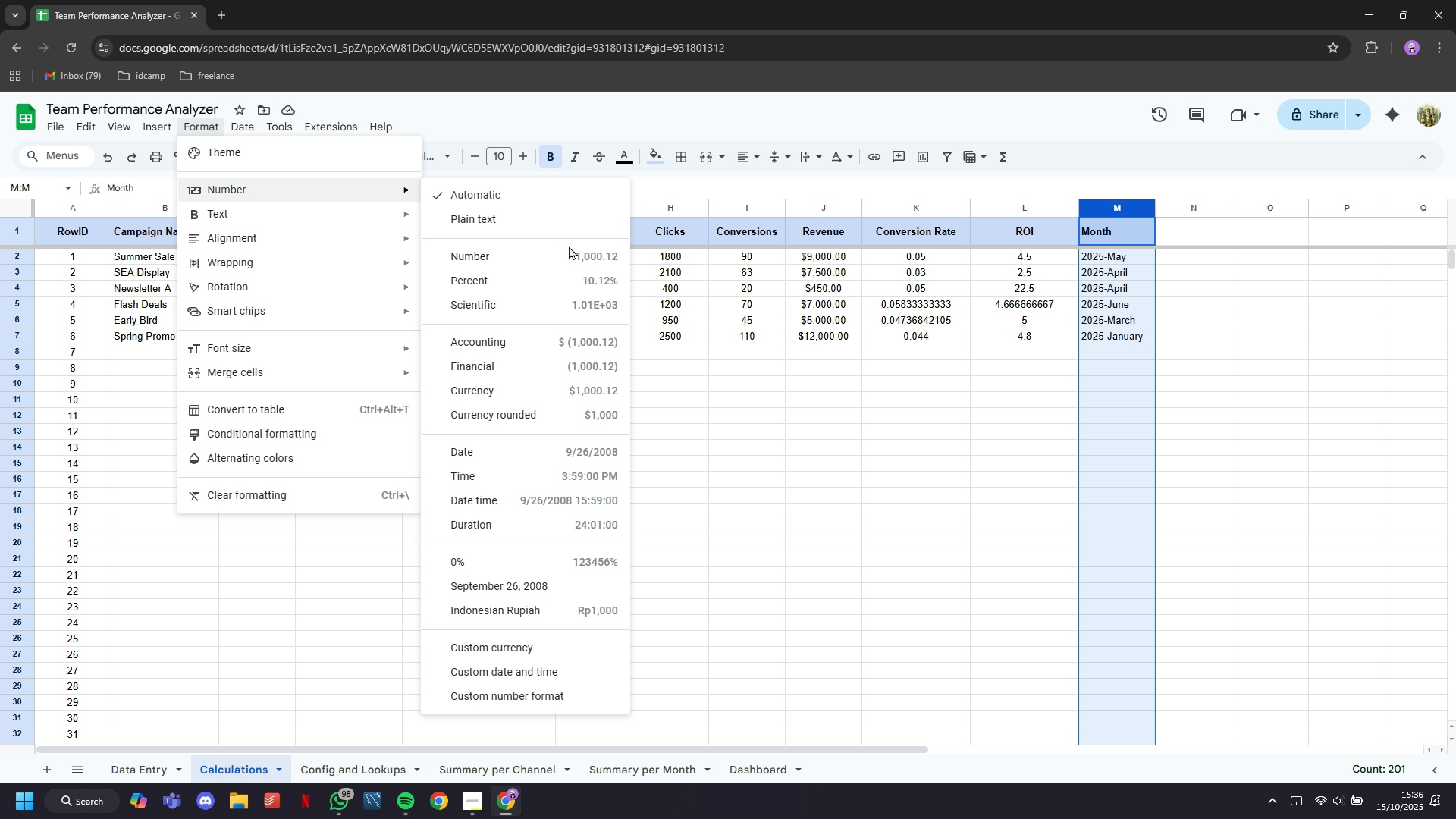 
left_click([561, 455])
 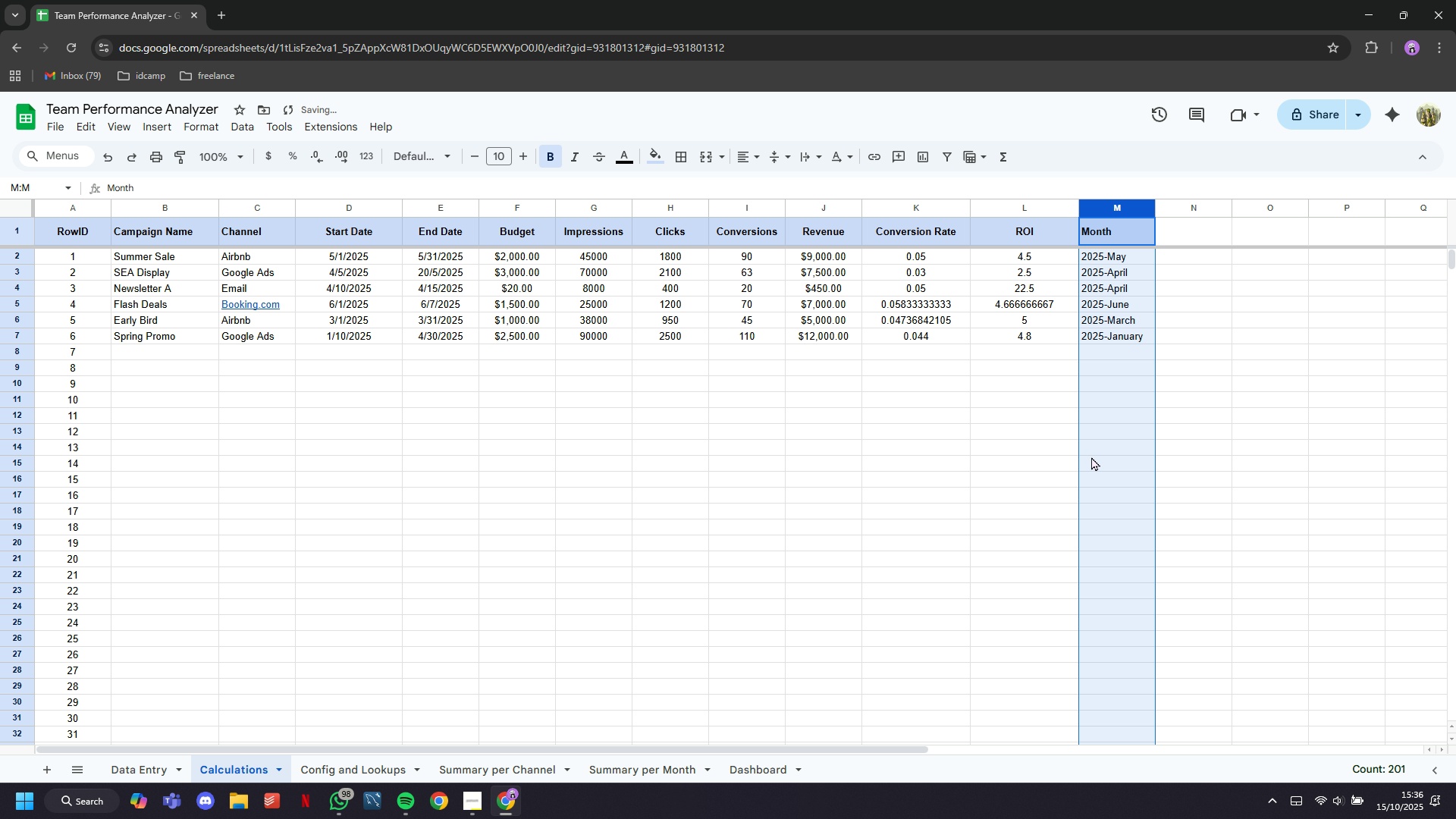 
left_click([1093, 457])
 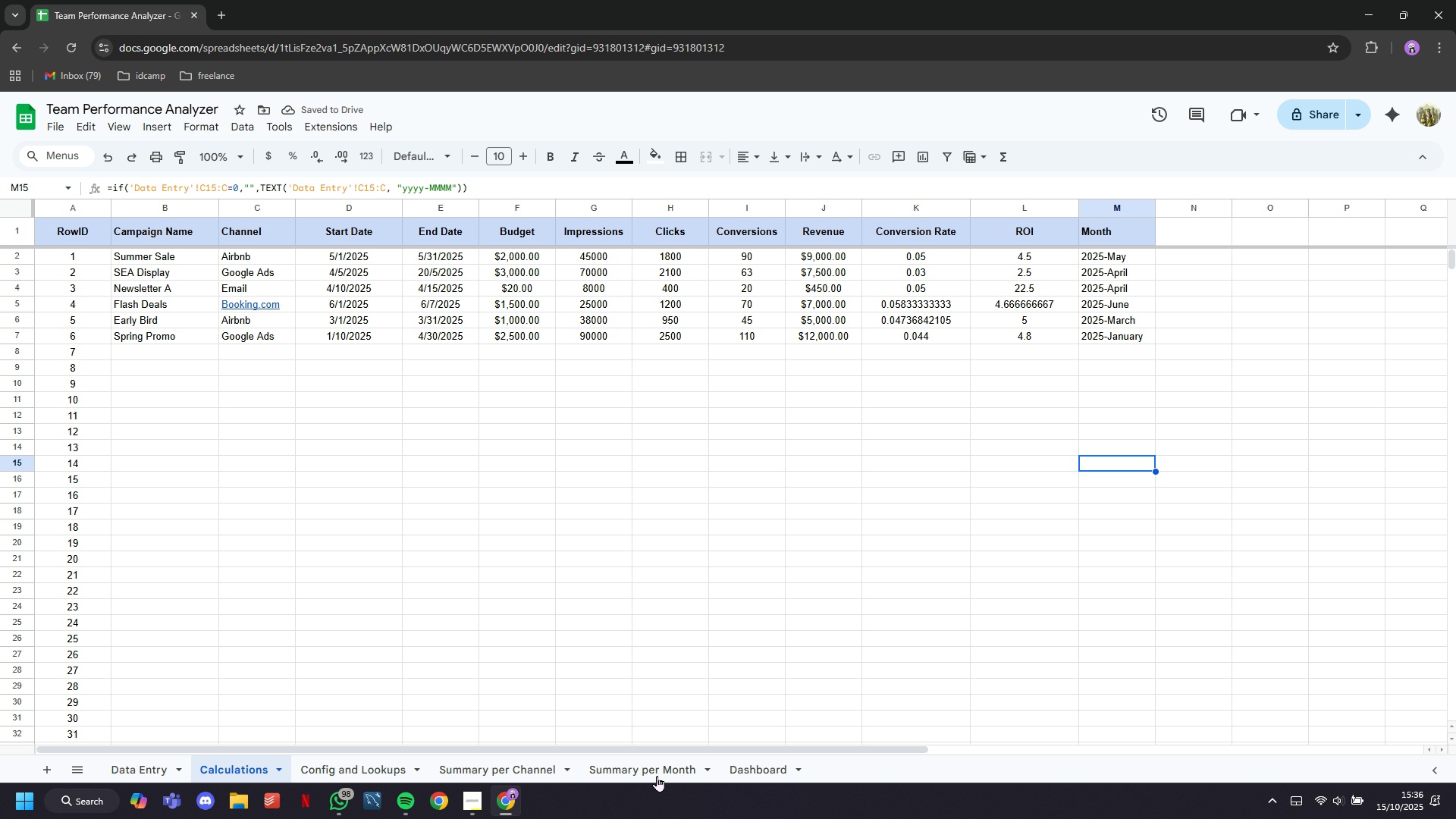 
left_click([655, 777])
 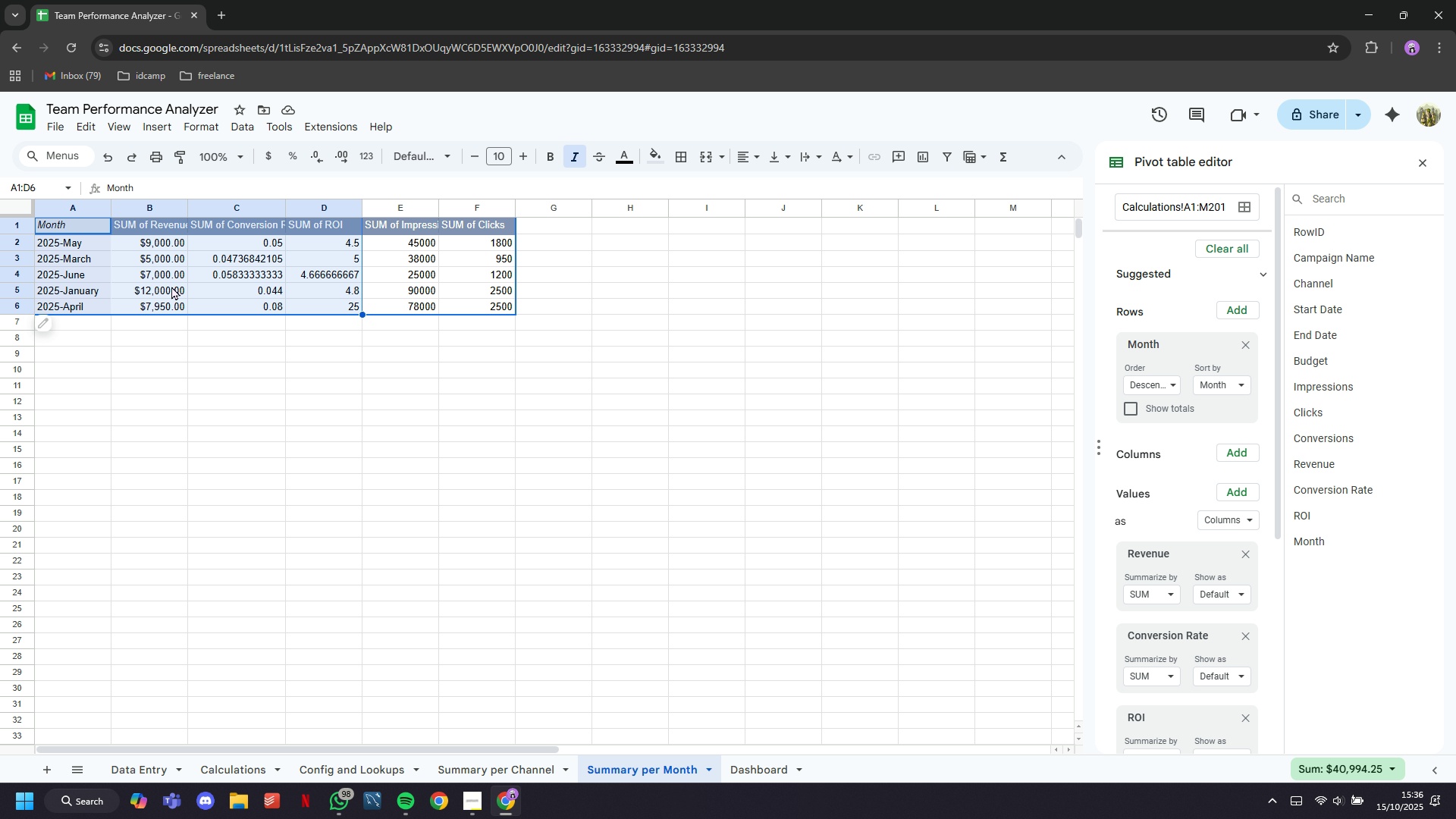 
left_click([54, 325])
 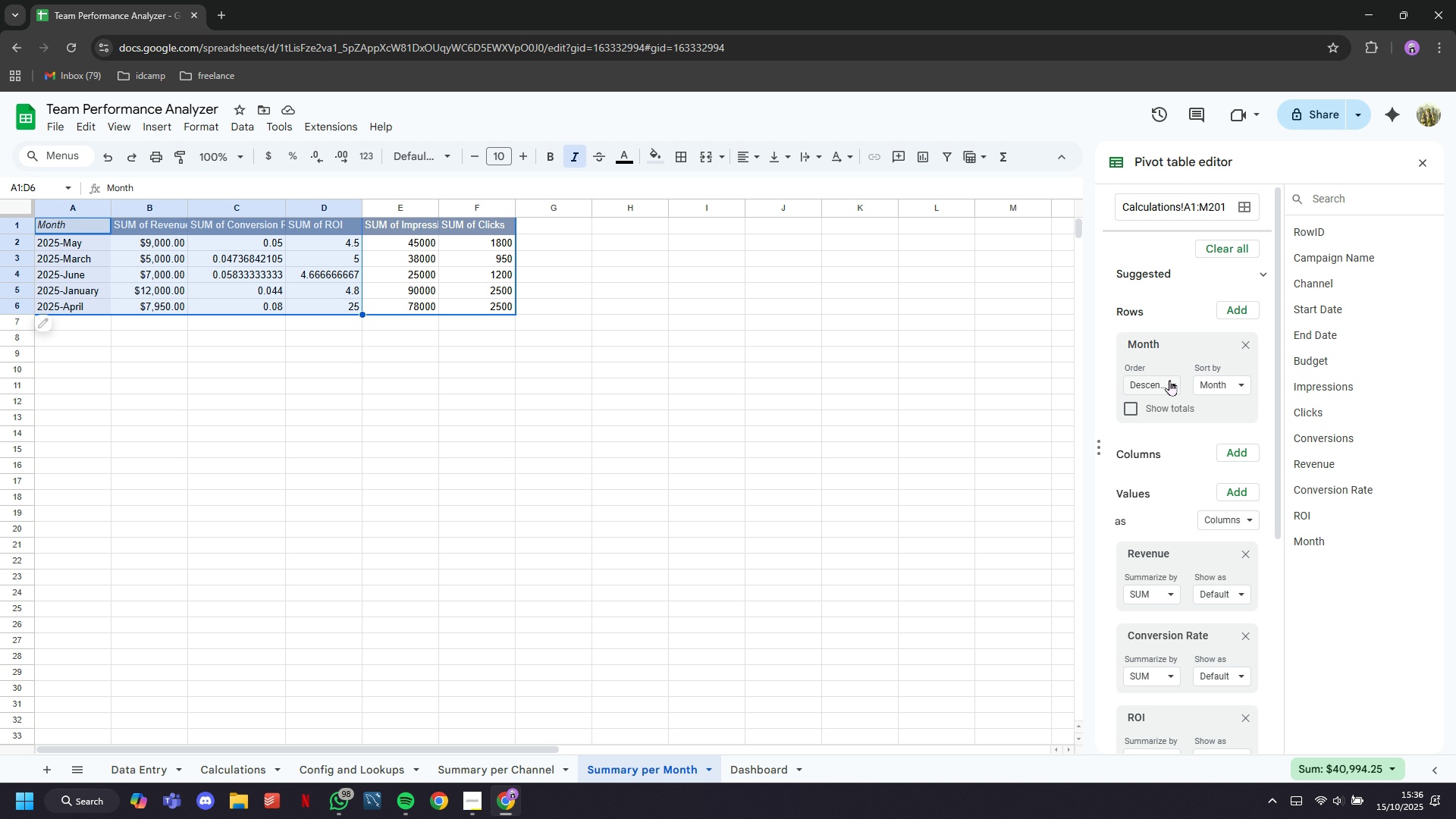 
left_click([1162, 384])
 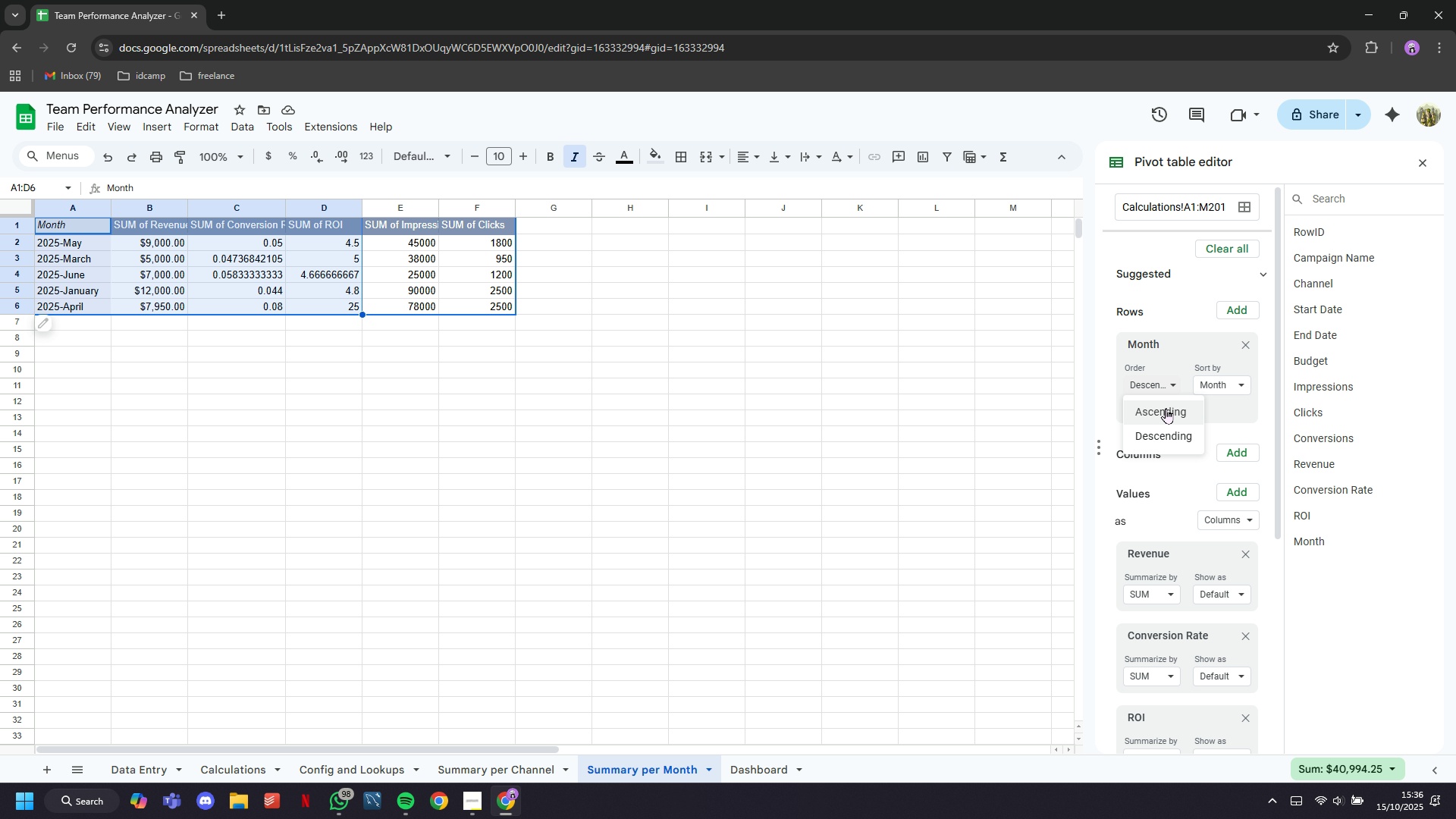 
left_click([1166, 408])
 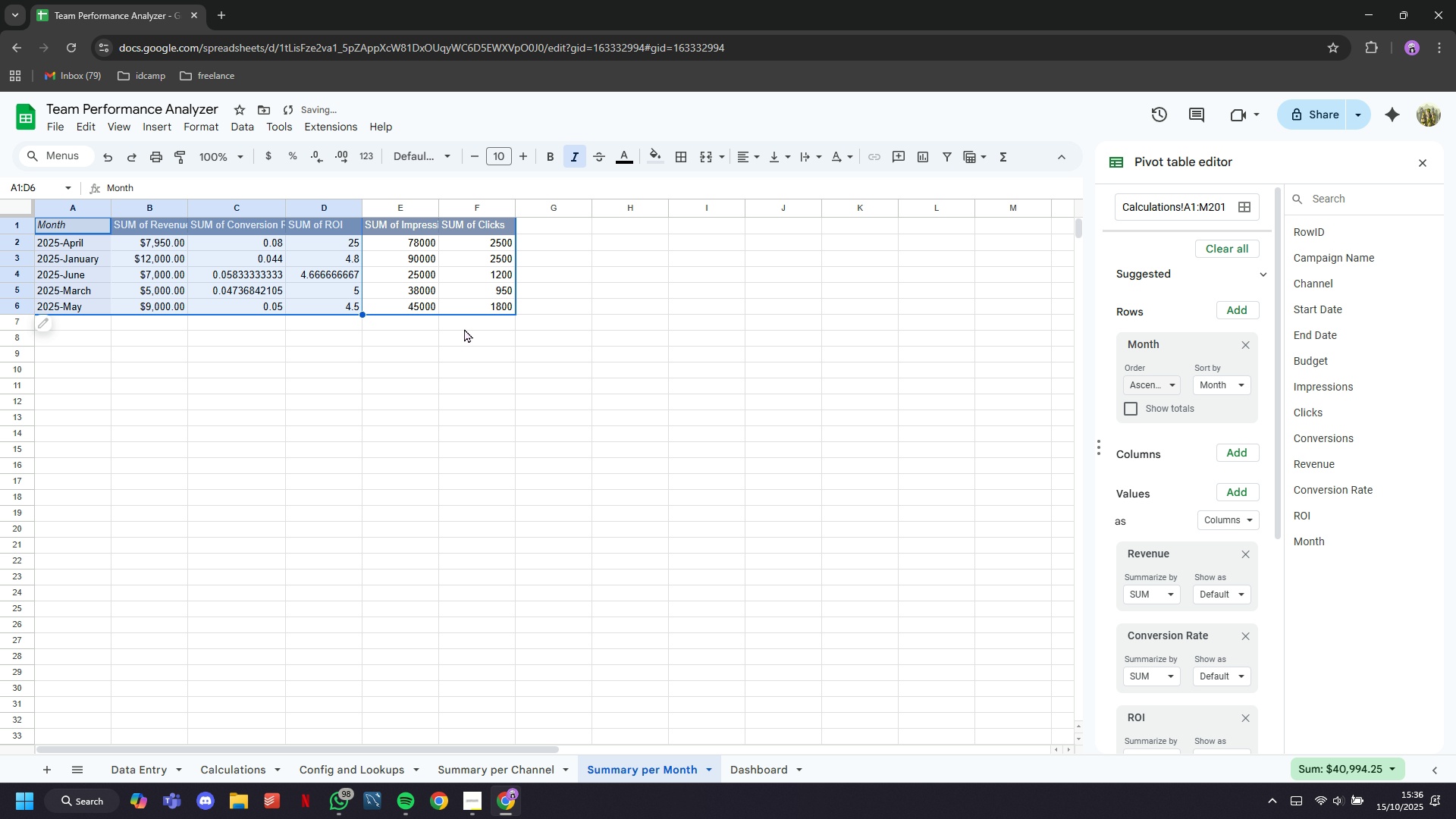 
left_click([54, 263])
 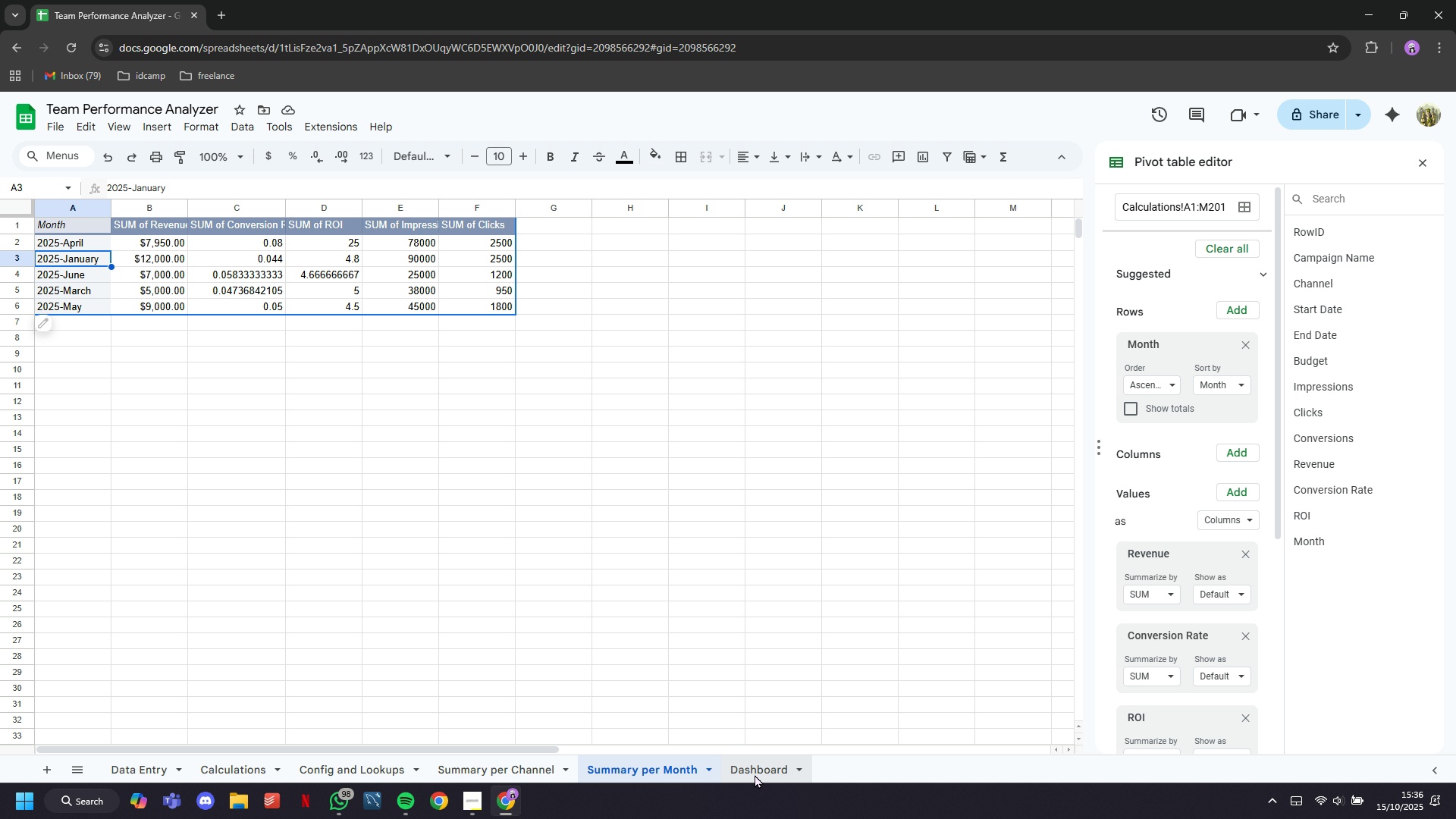 
wait(5.49)
 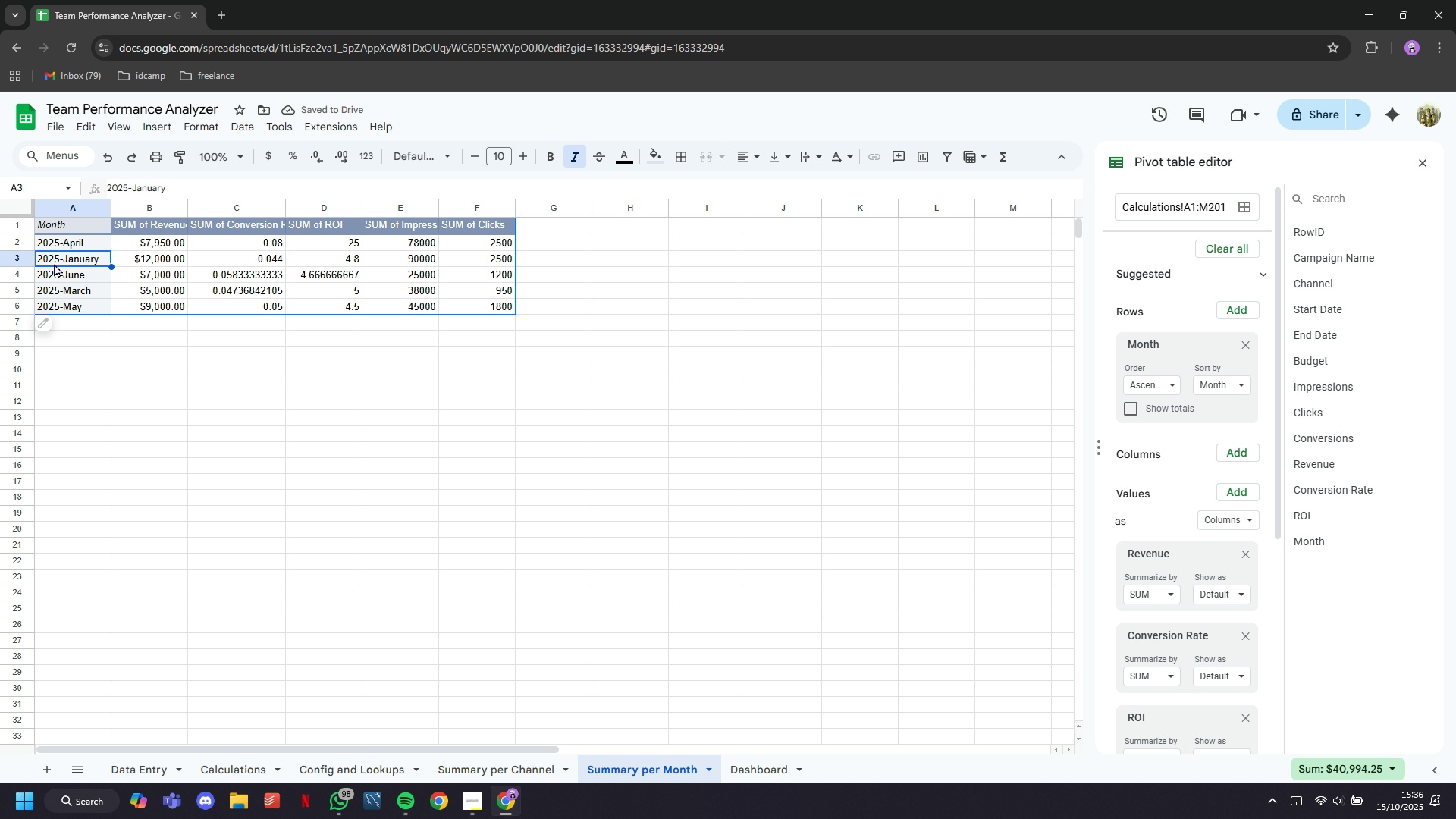 
left_click([692, 500])
 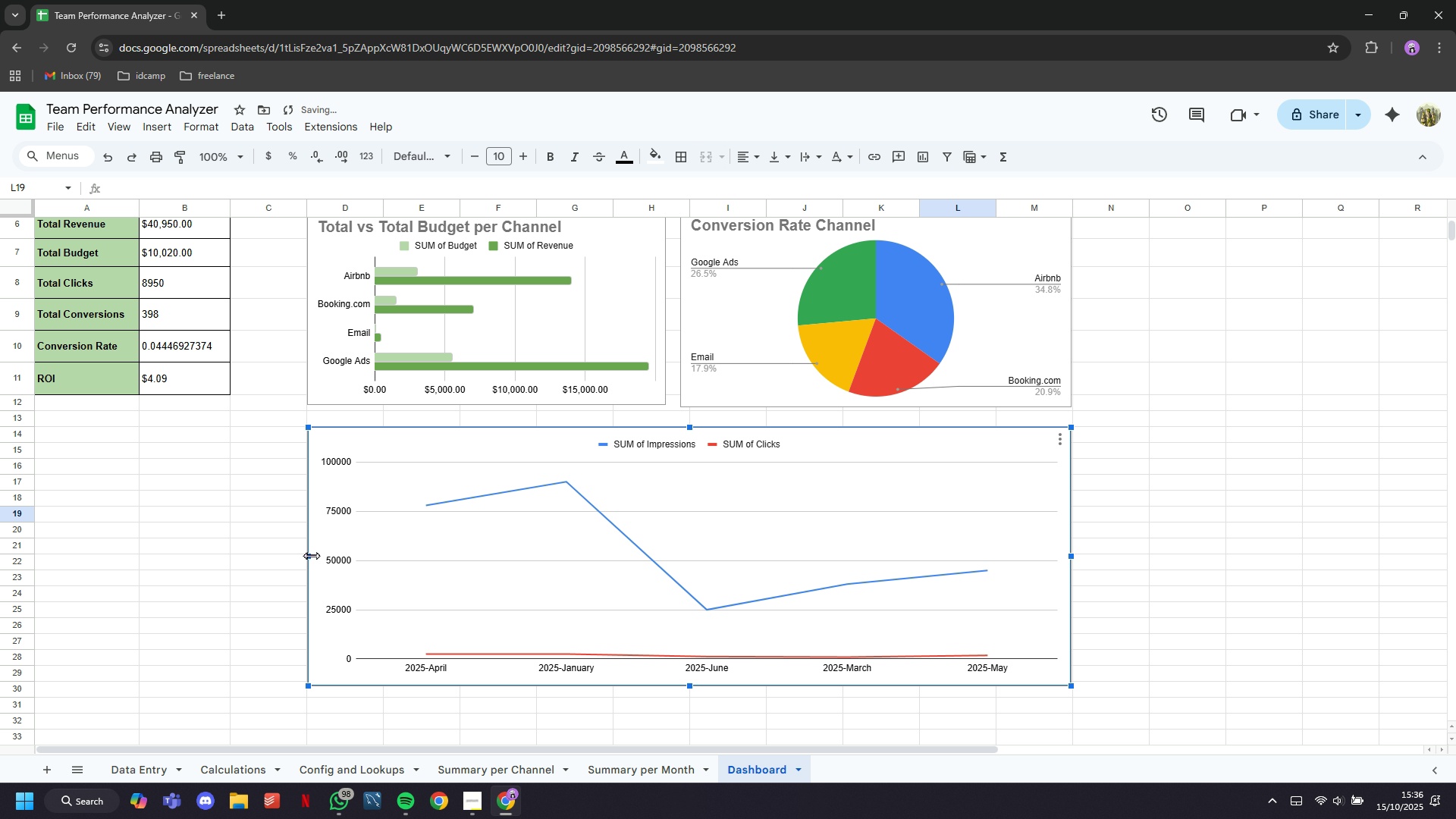 
wait(15.42)
 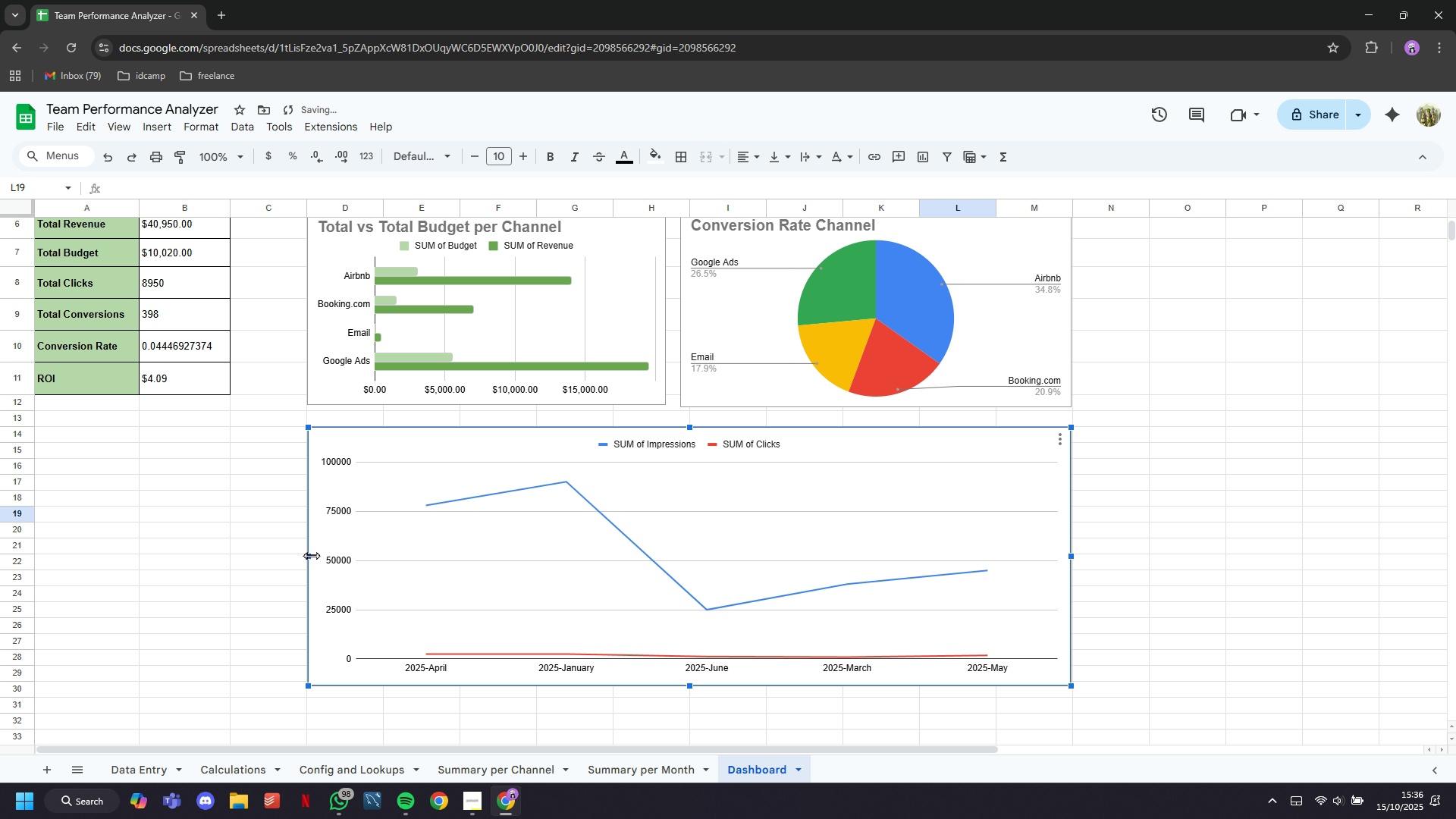 
left_click([1170, 557])
 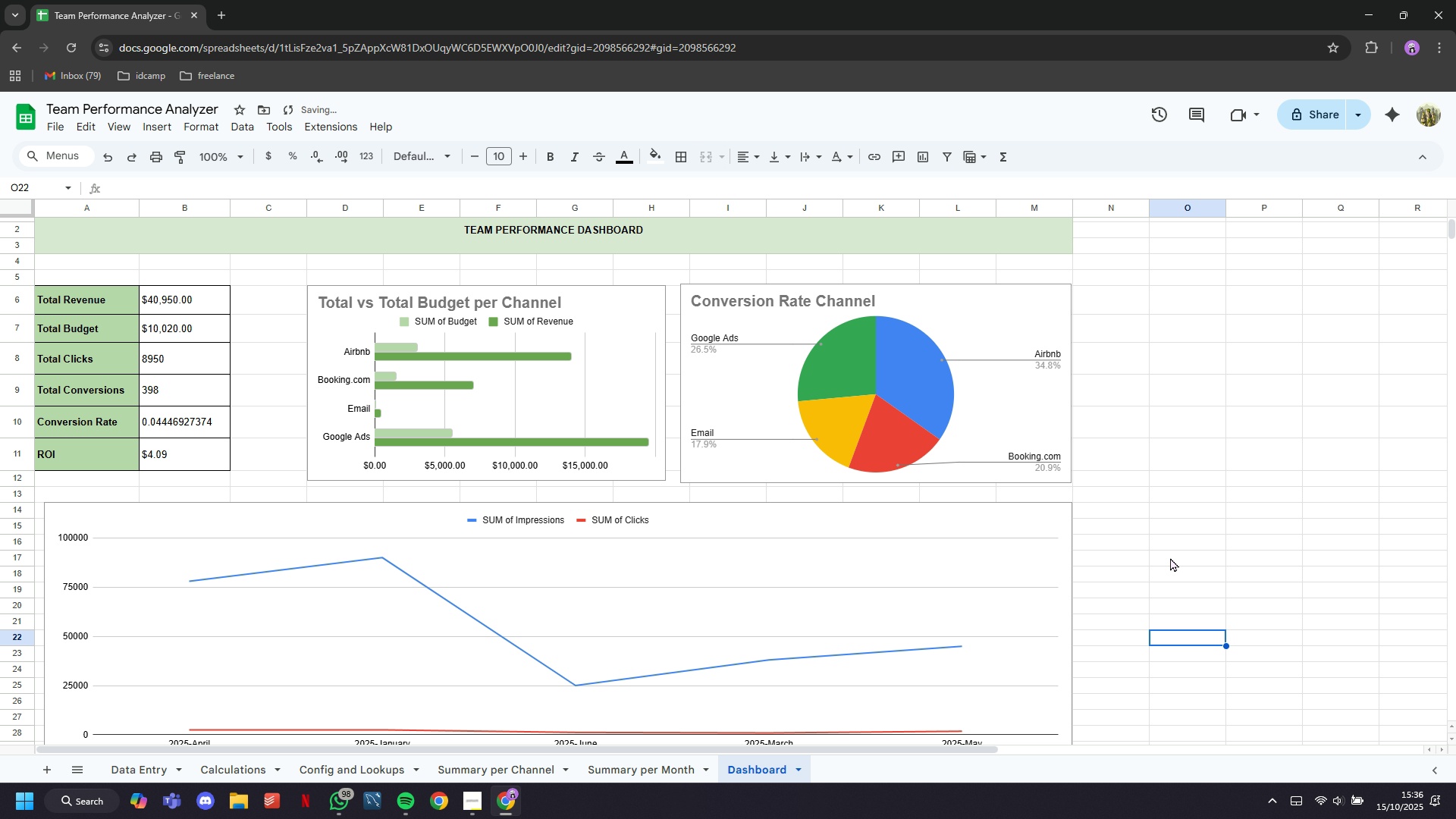 
scroll: coordinate [1170, 557], scroll_direction: up, amount: 4.0
 